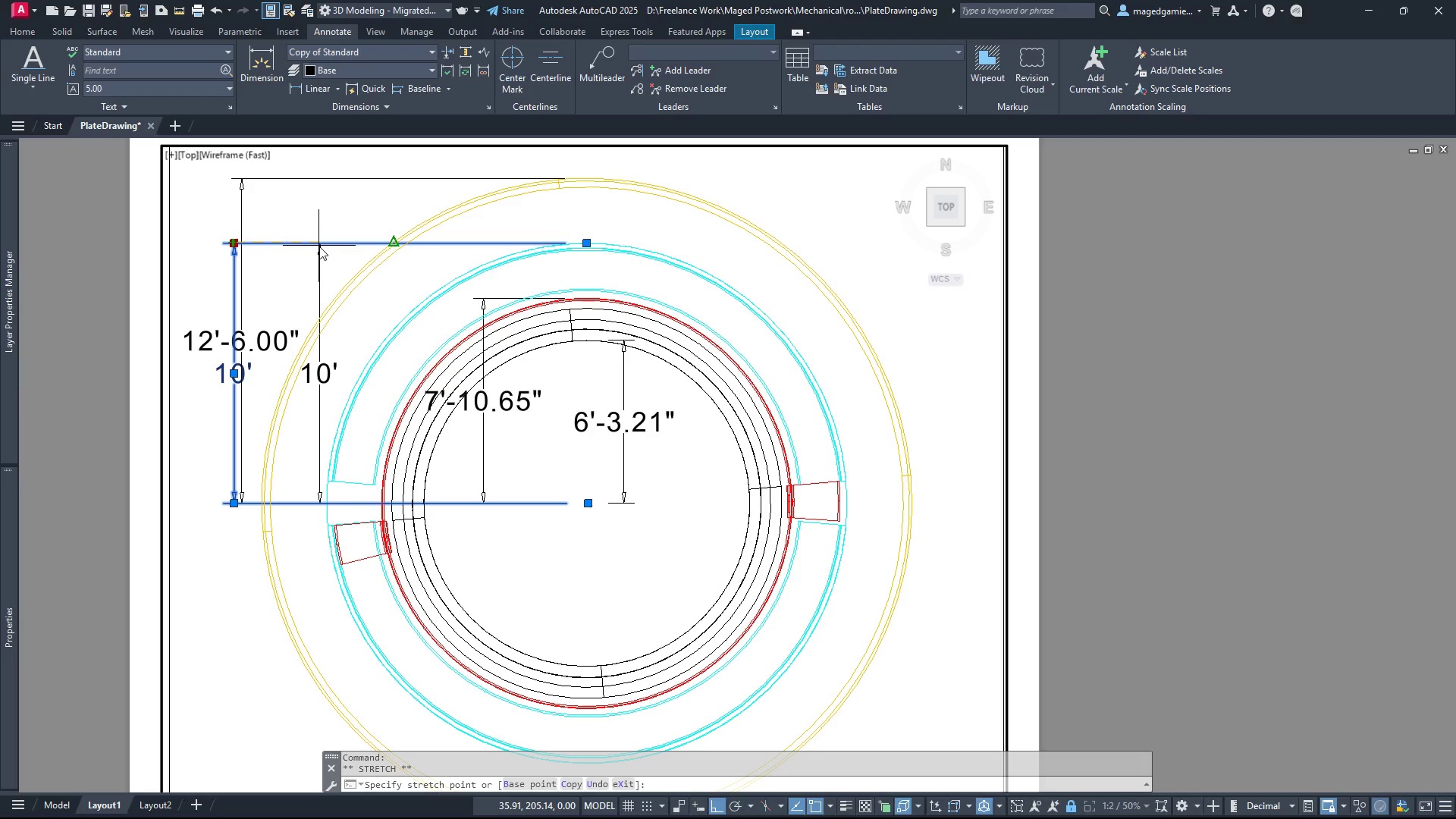 
left_click([319, 246])
 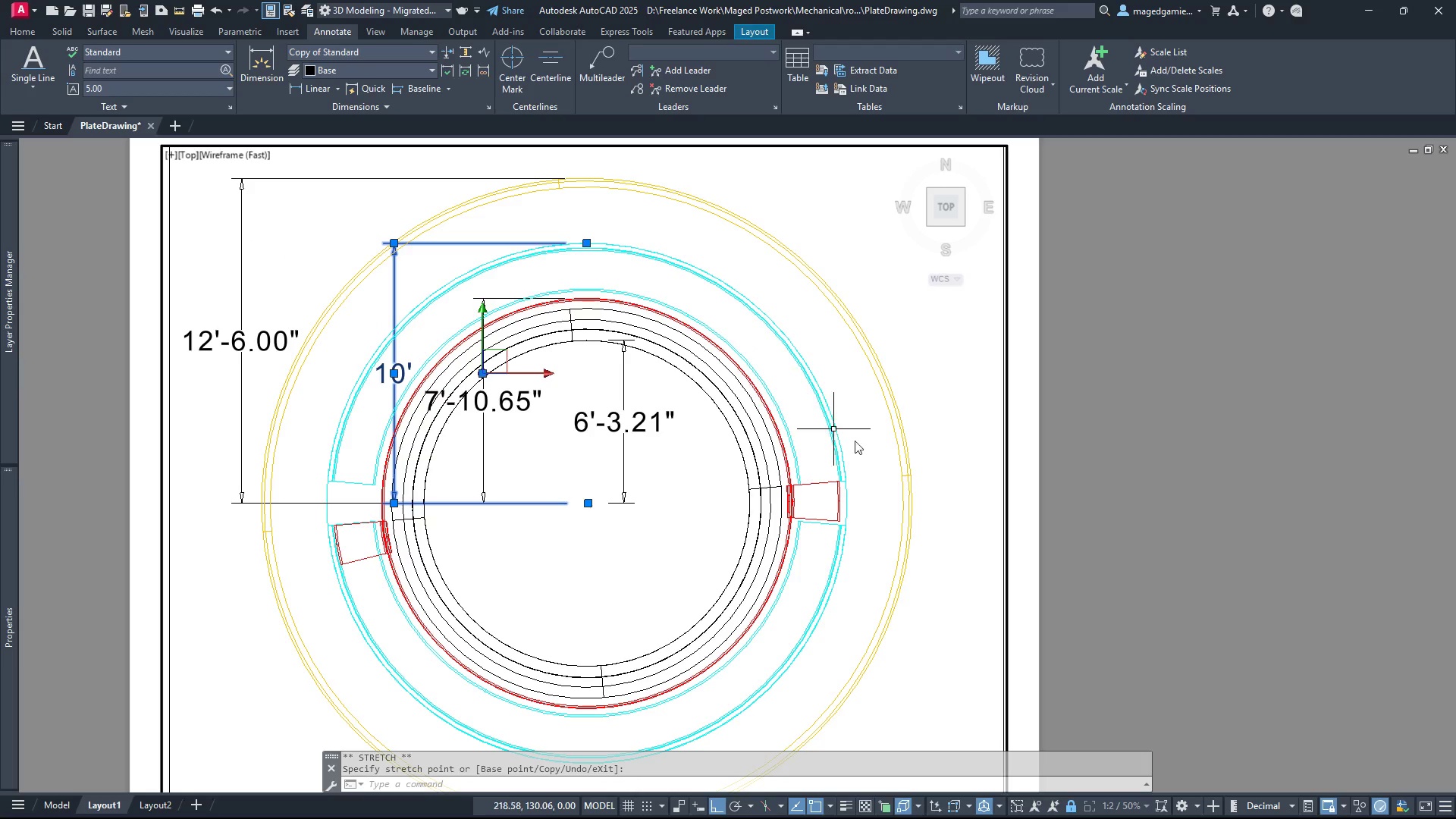 
key(Escape)
 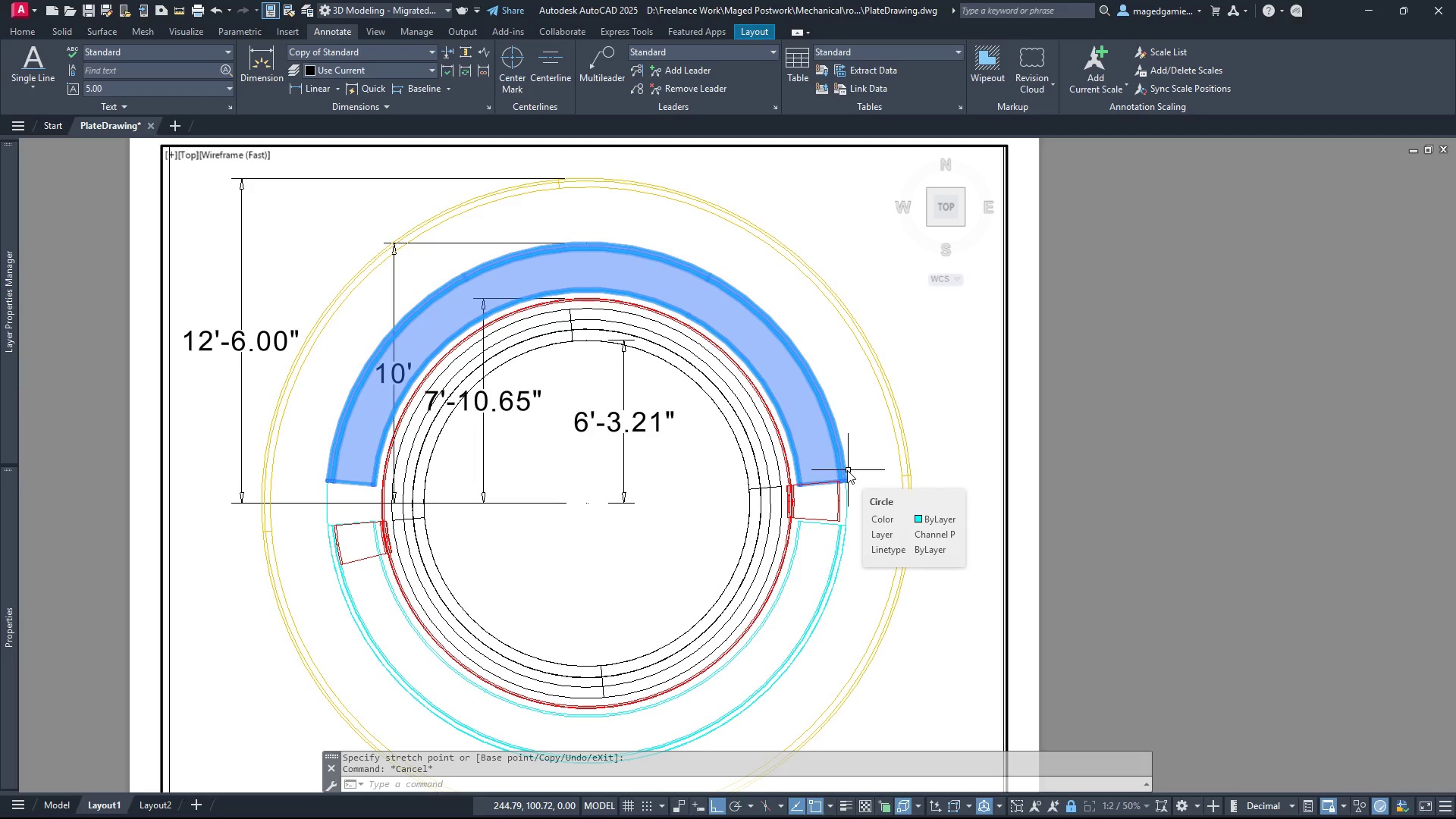 
wait(8.62)
 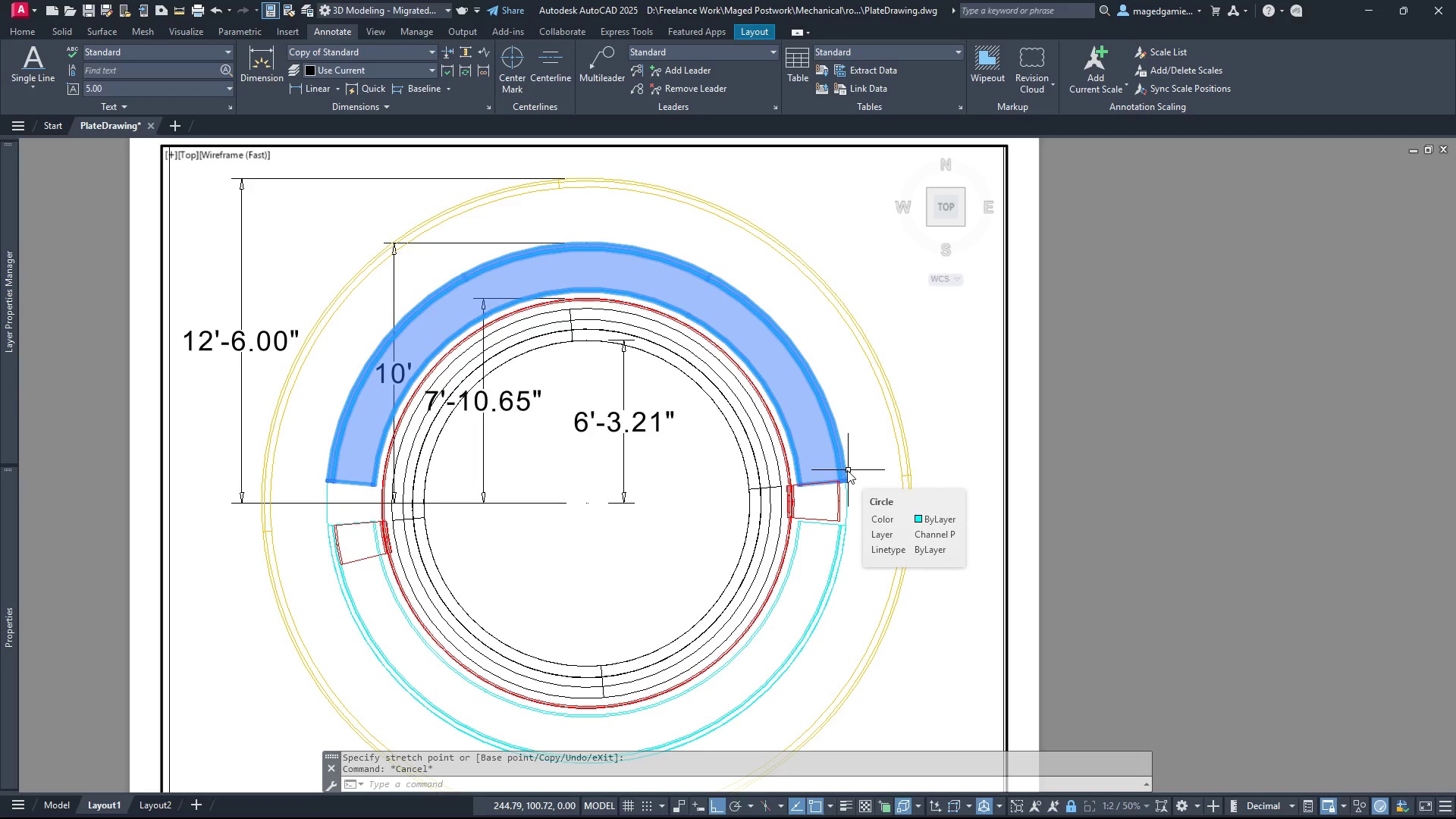 
key(Escape)
 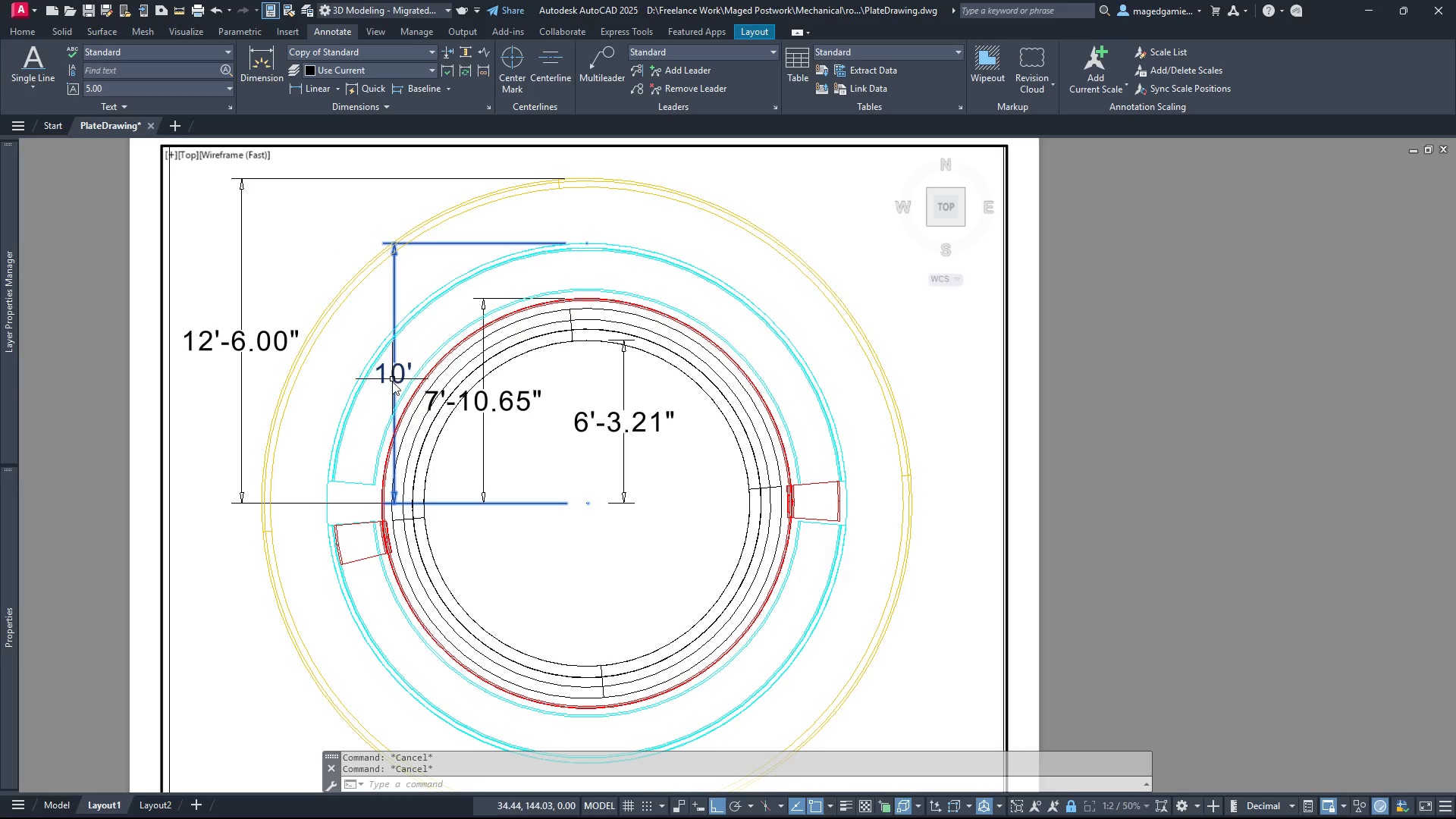 
left_click([392, 381])
 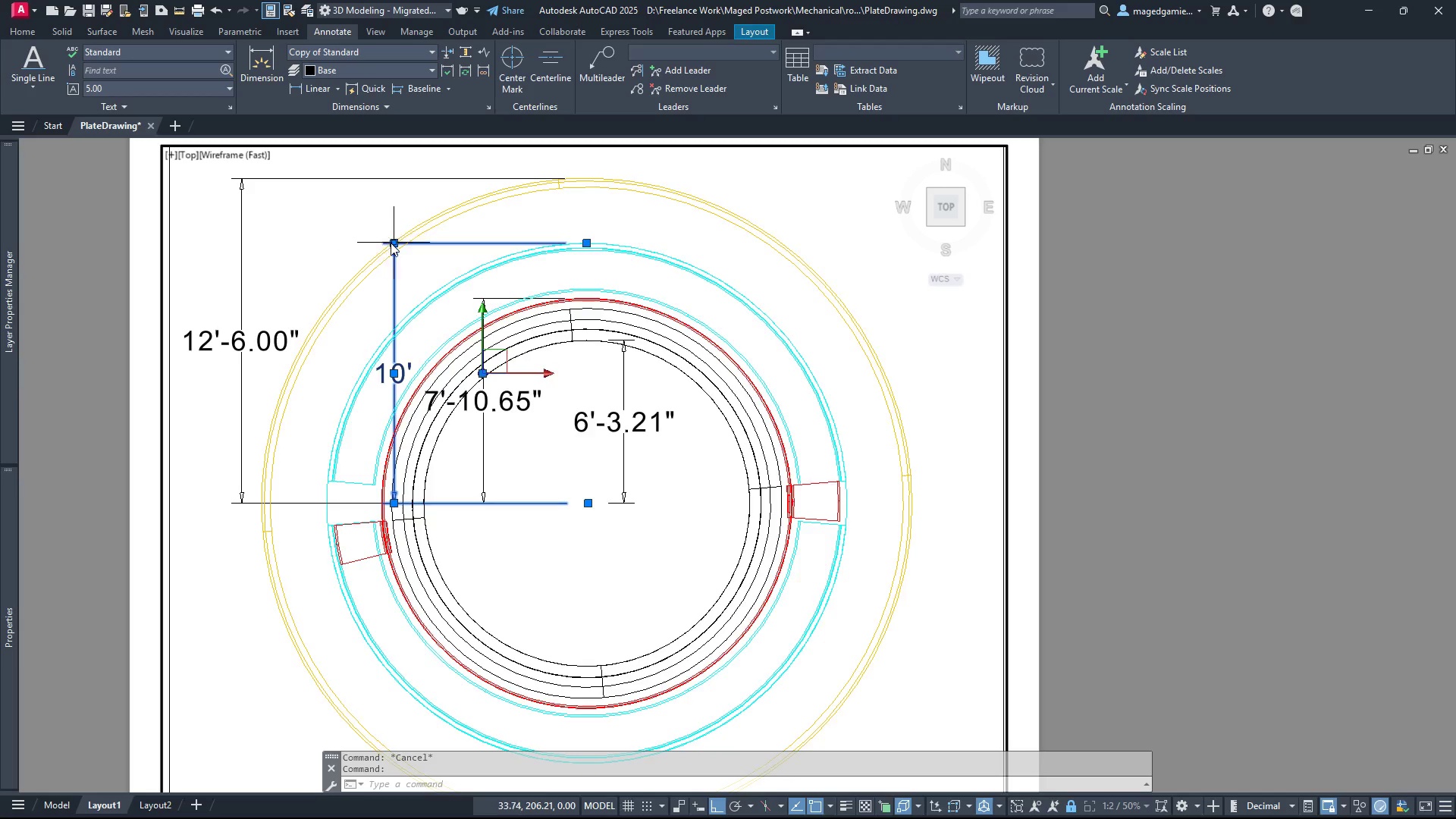 
left_click([392, 243])
 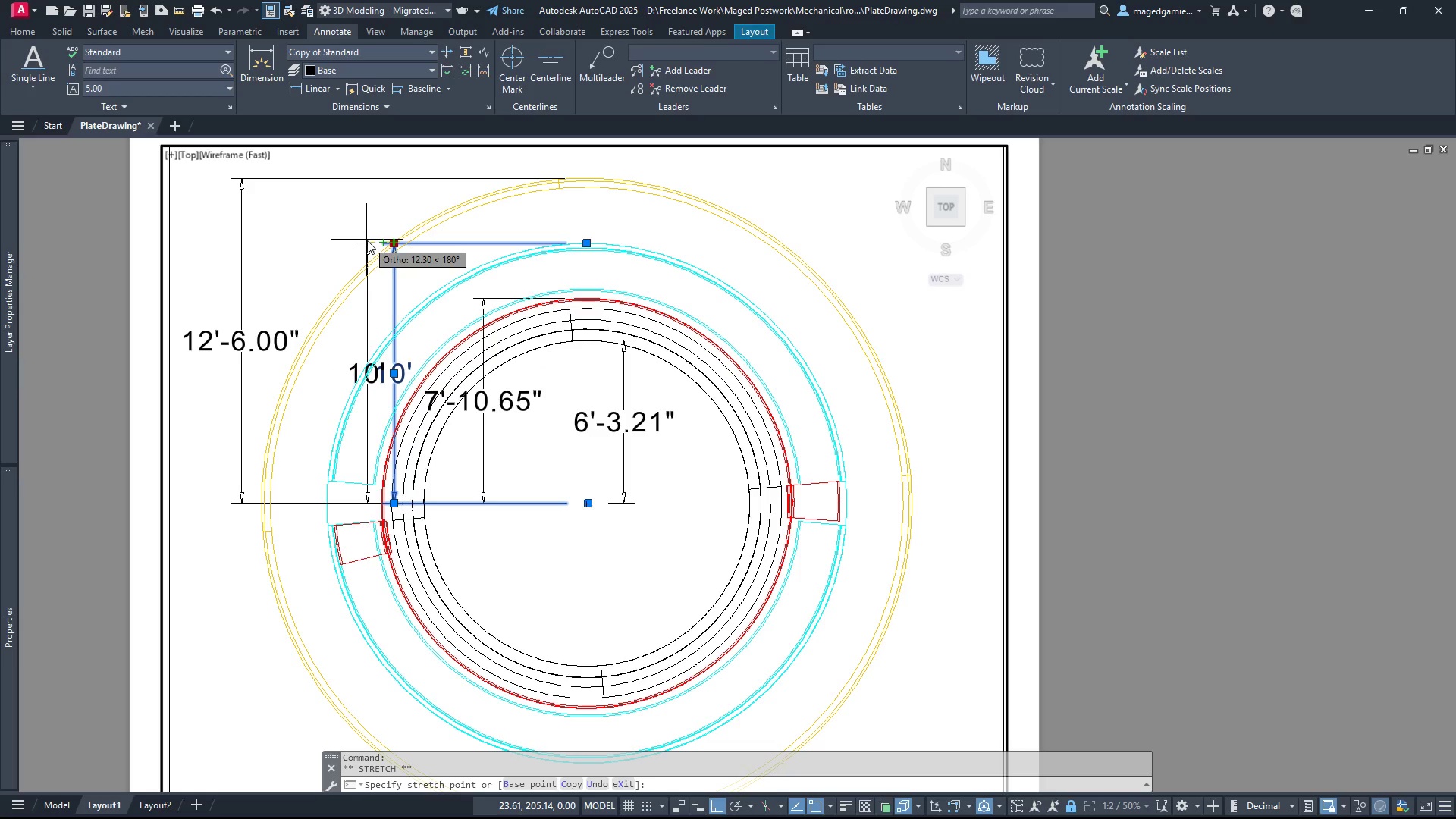 
left_click([367, 240])
 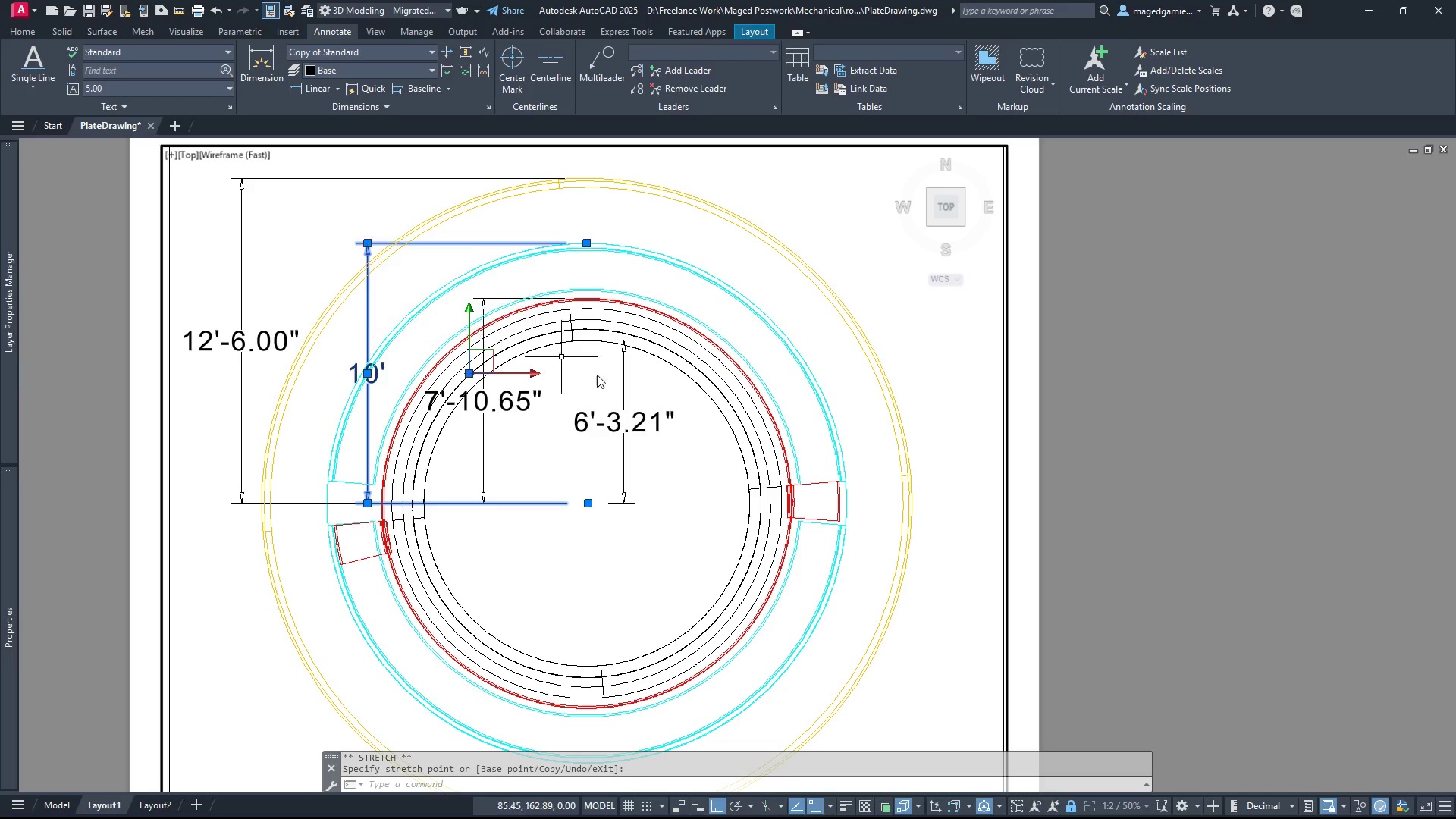 
key(Escape)
 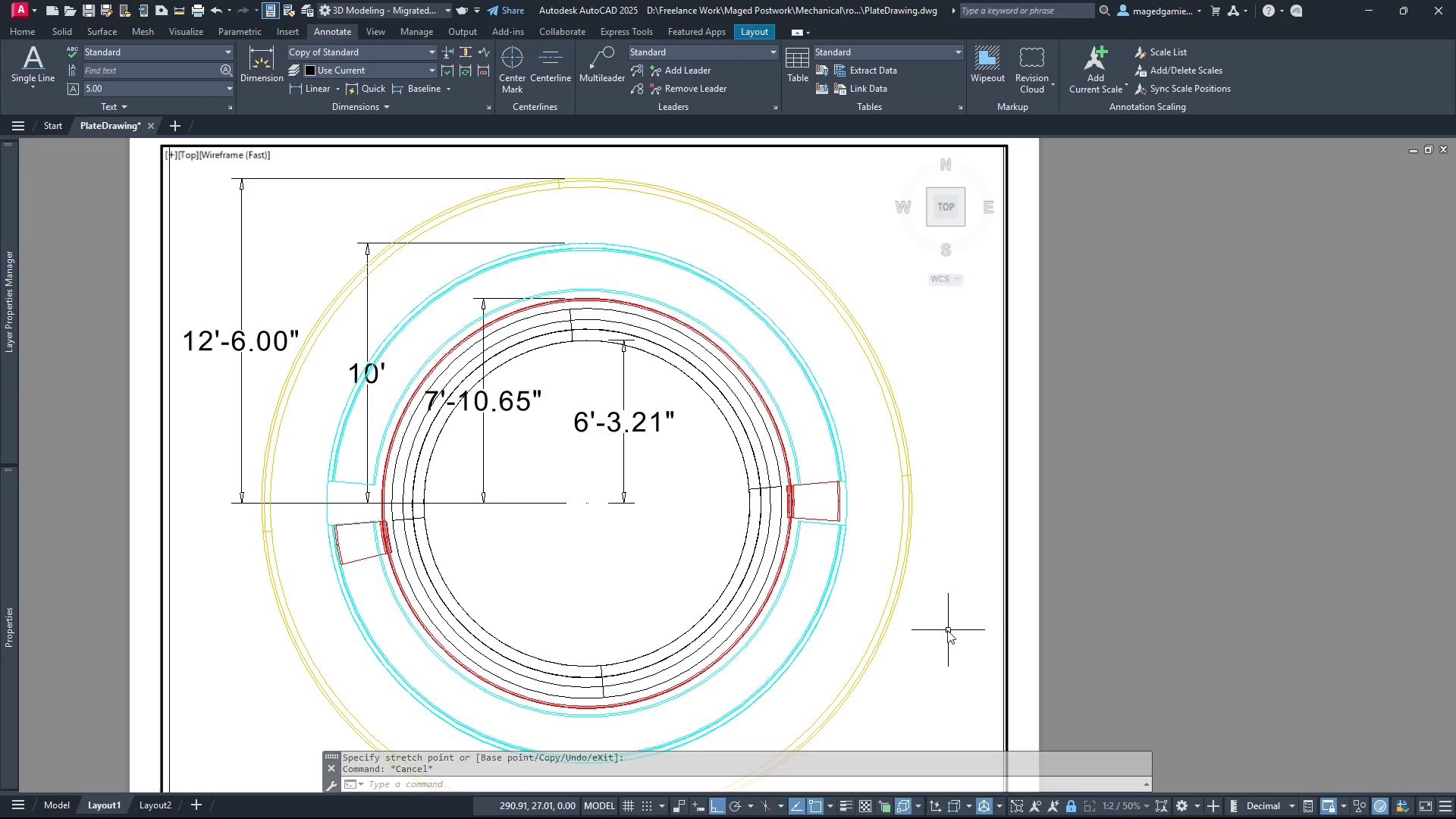 
scroll: coordinate [929, 445], scroll_direction: down, amount: 2.0
 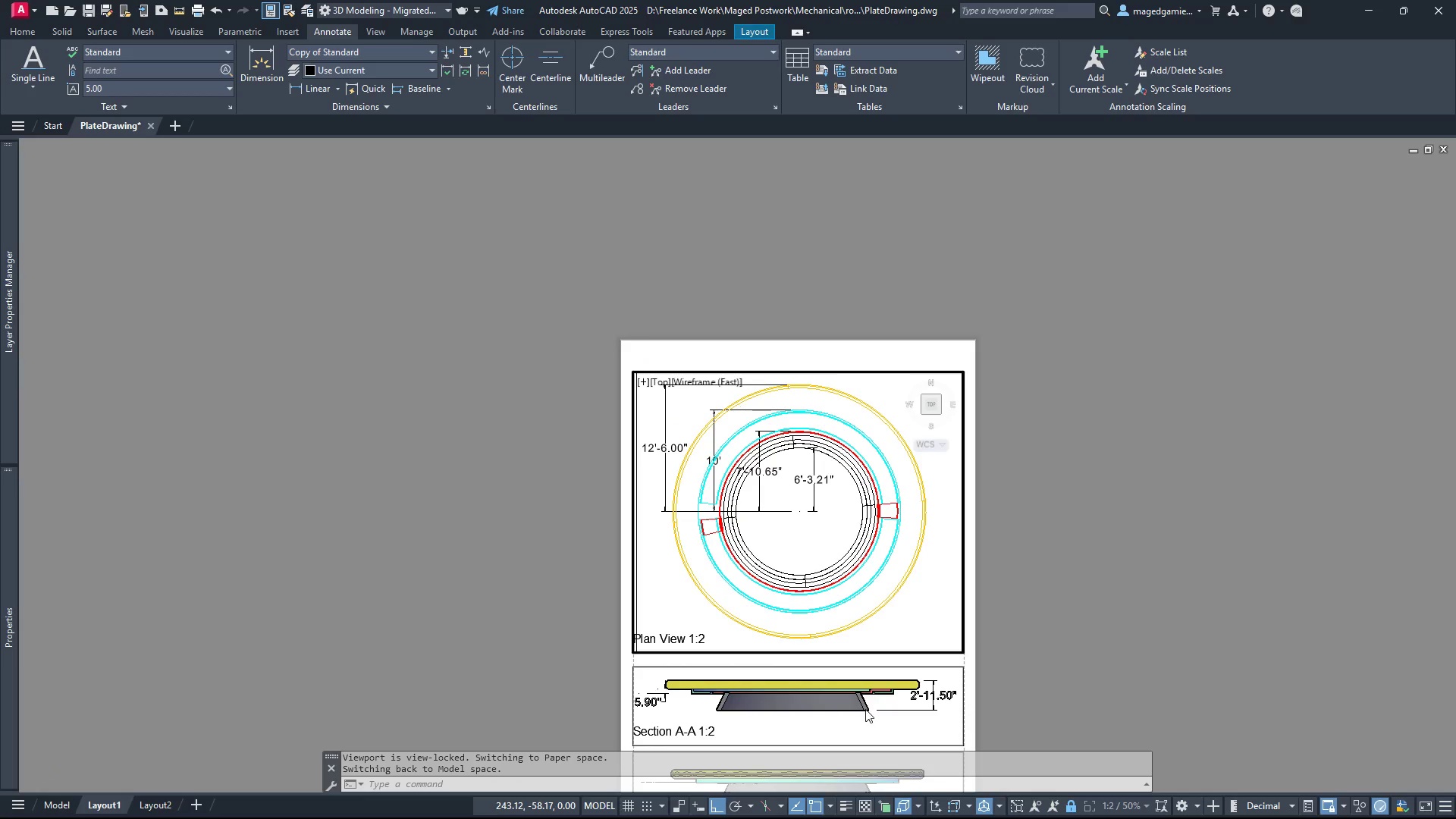 
scroll: coordinate [862, 724], scroll_direction: up, amount: 3.0
 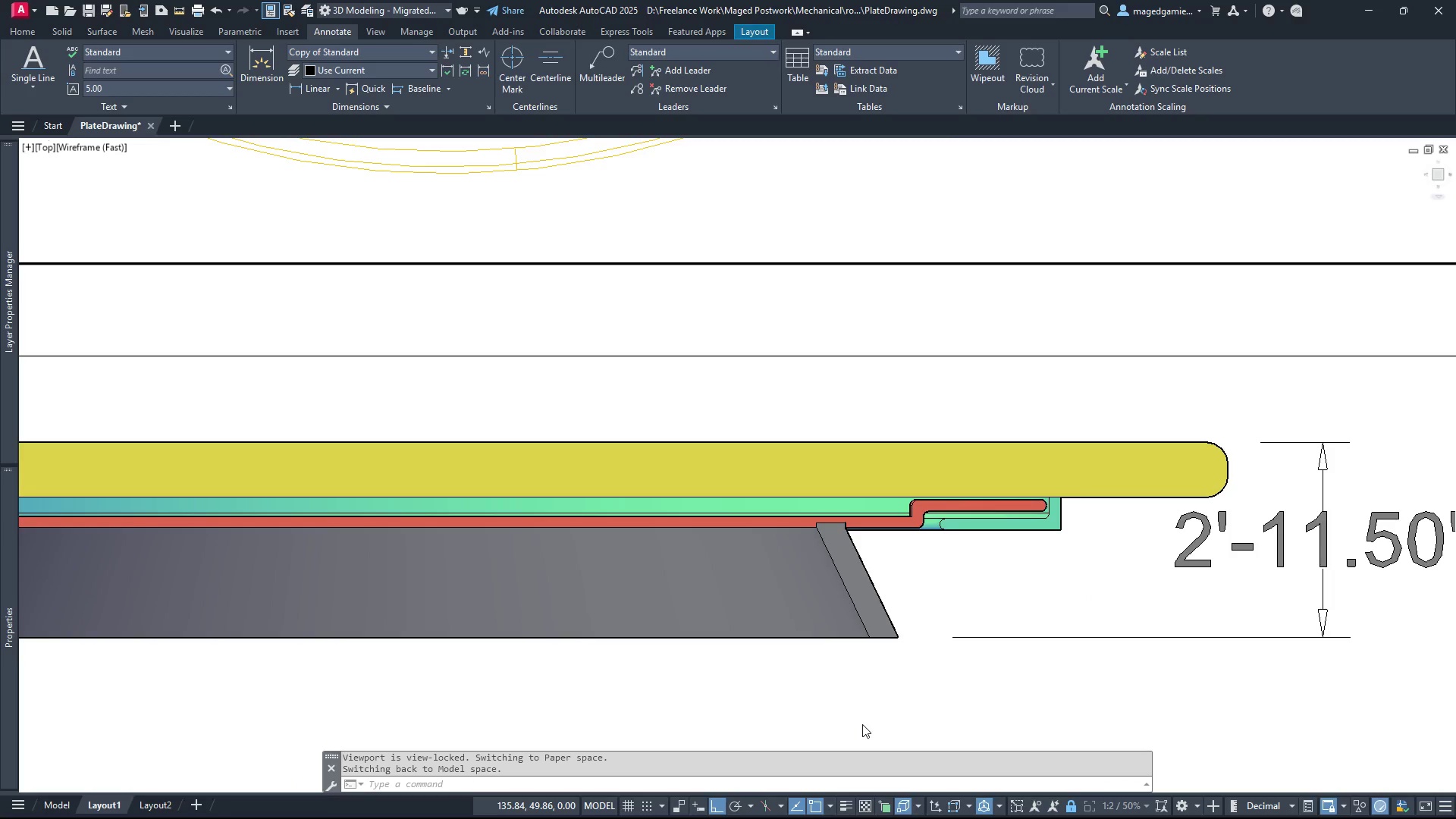 
scroll: coordinate [792, 642], scroll_direction: down, amount: 3.0
 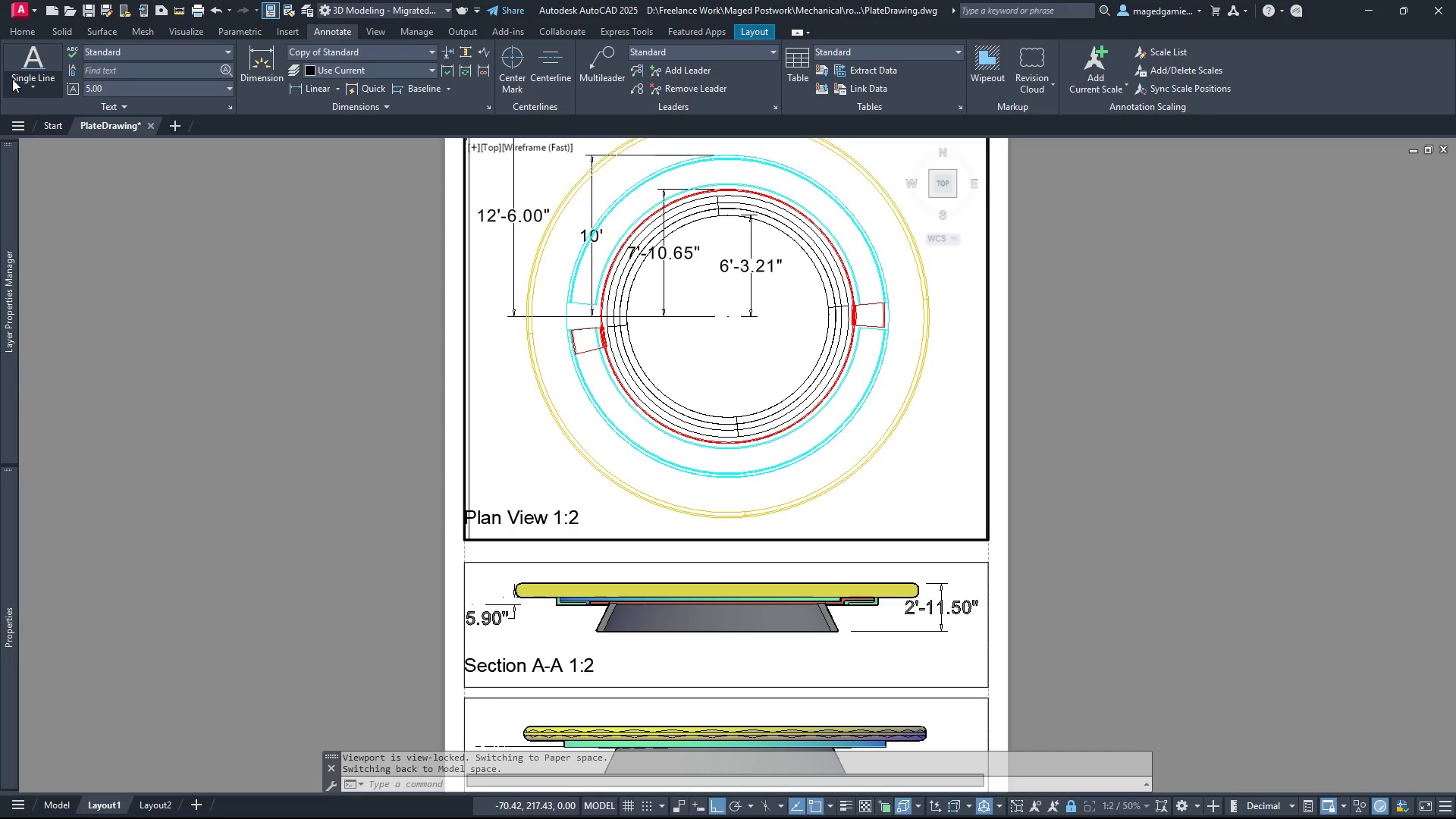 
left_click([38, 86])
 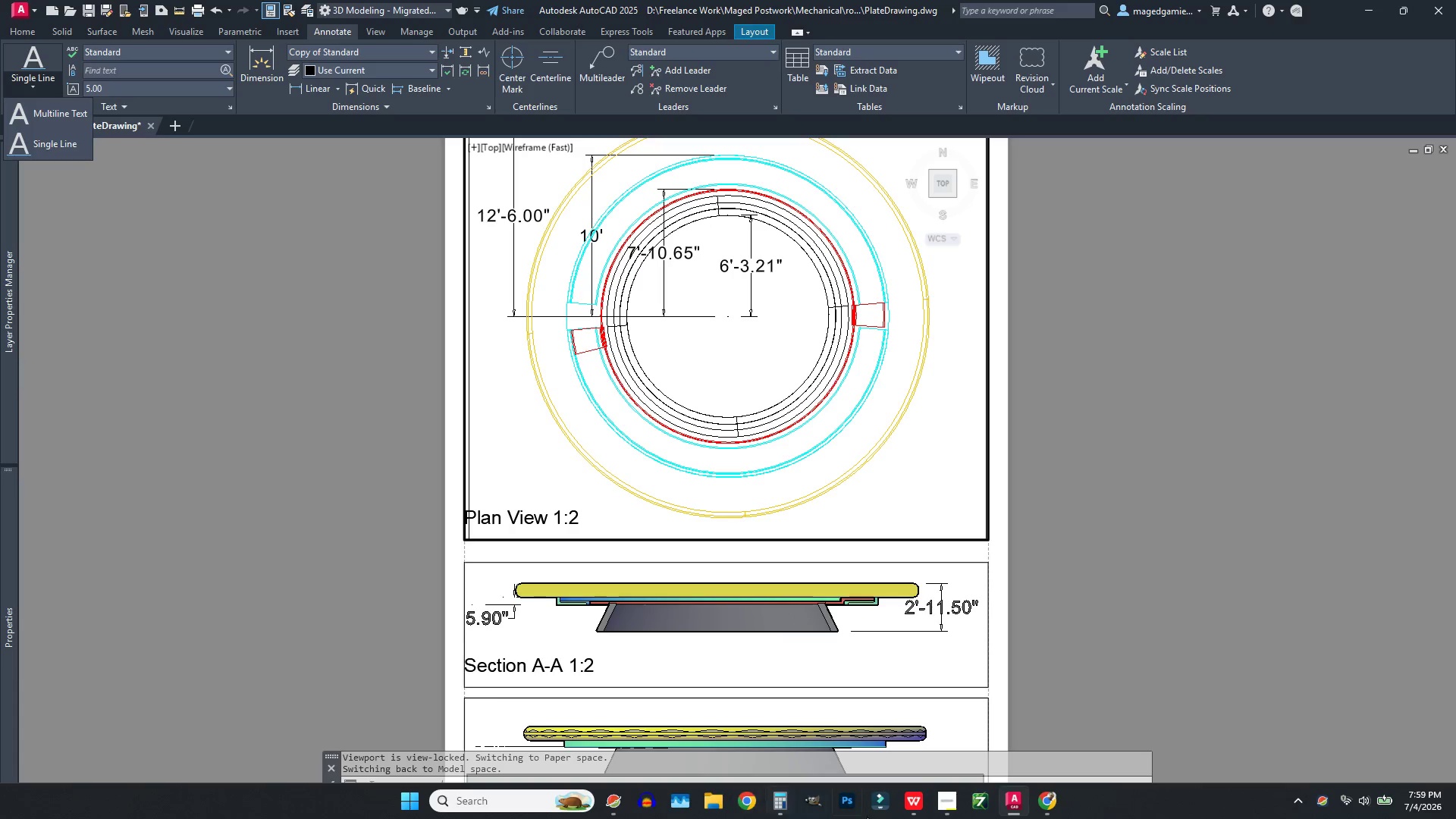 
left_click([908, 805])
 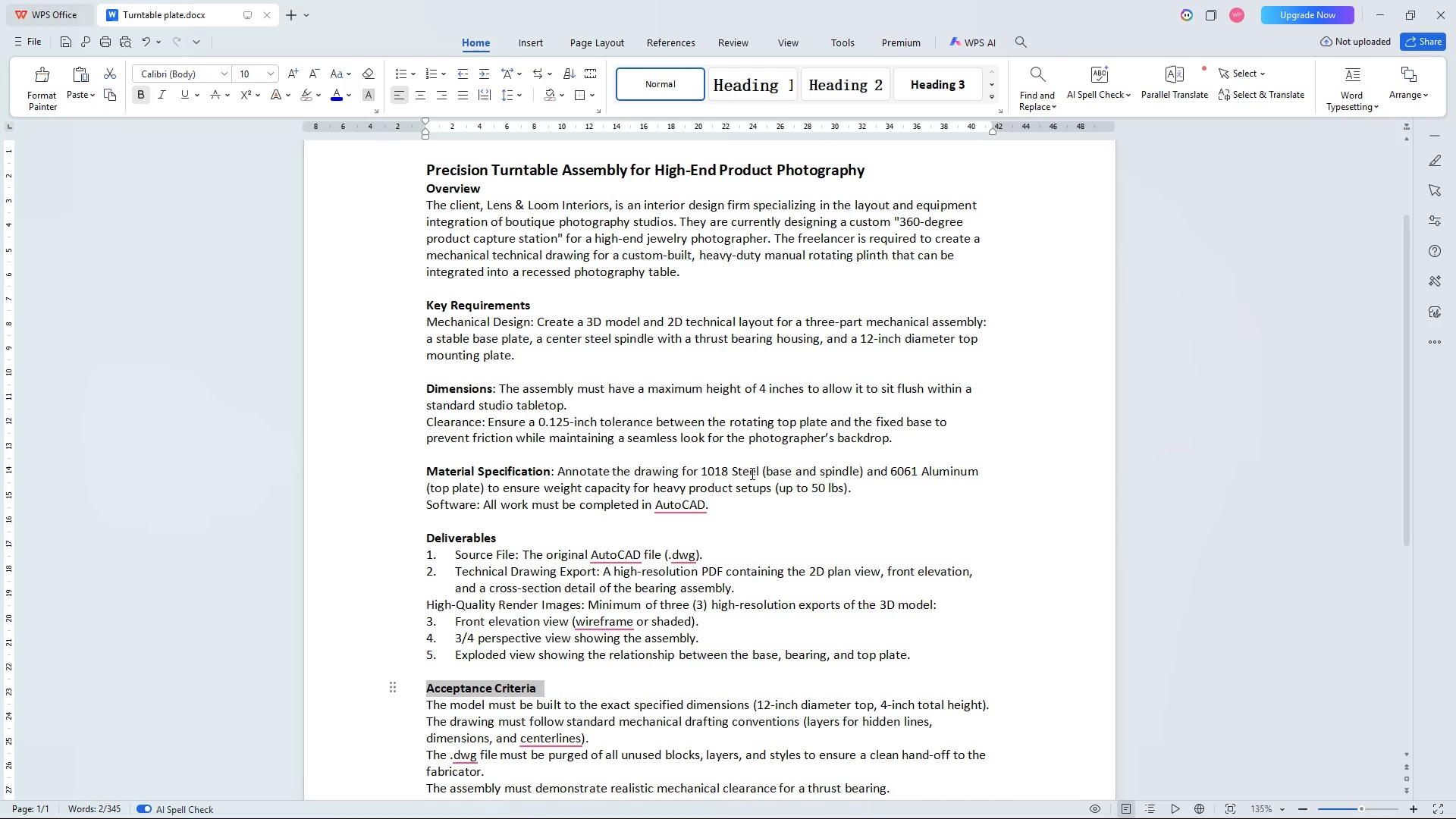 
wait(5.59)
 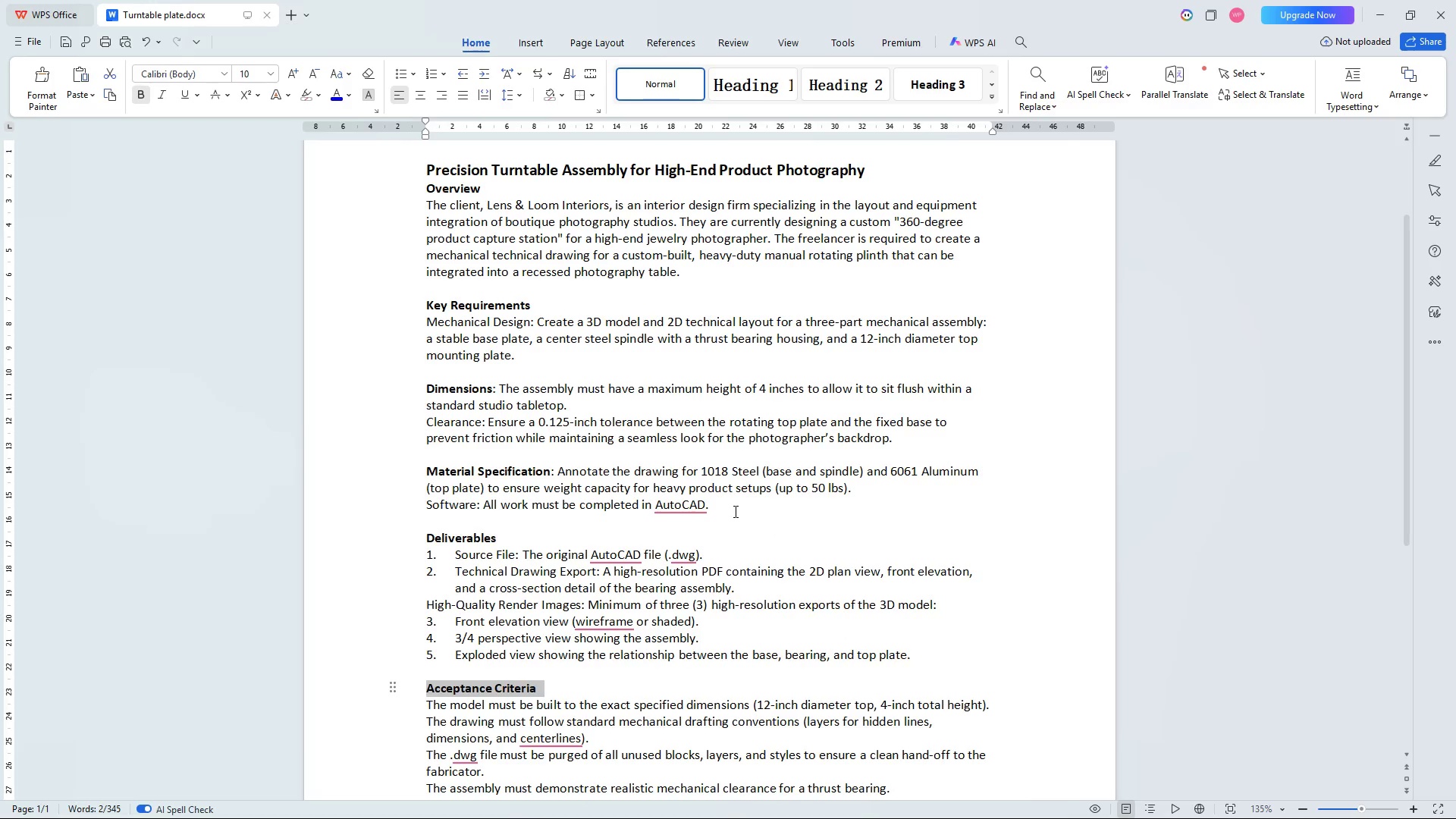 
left_click_drag(start_coordinate=[758, 470], to_coordinate=[701, 470])
 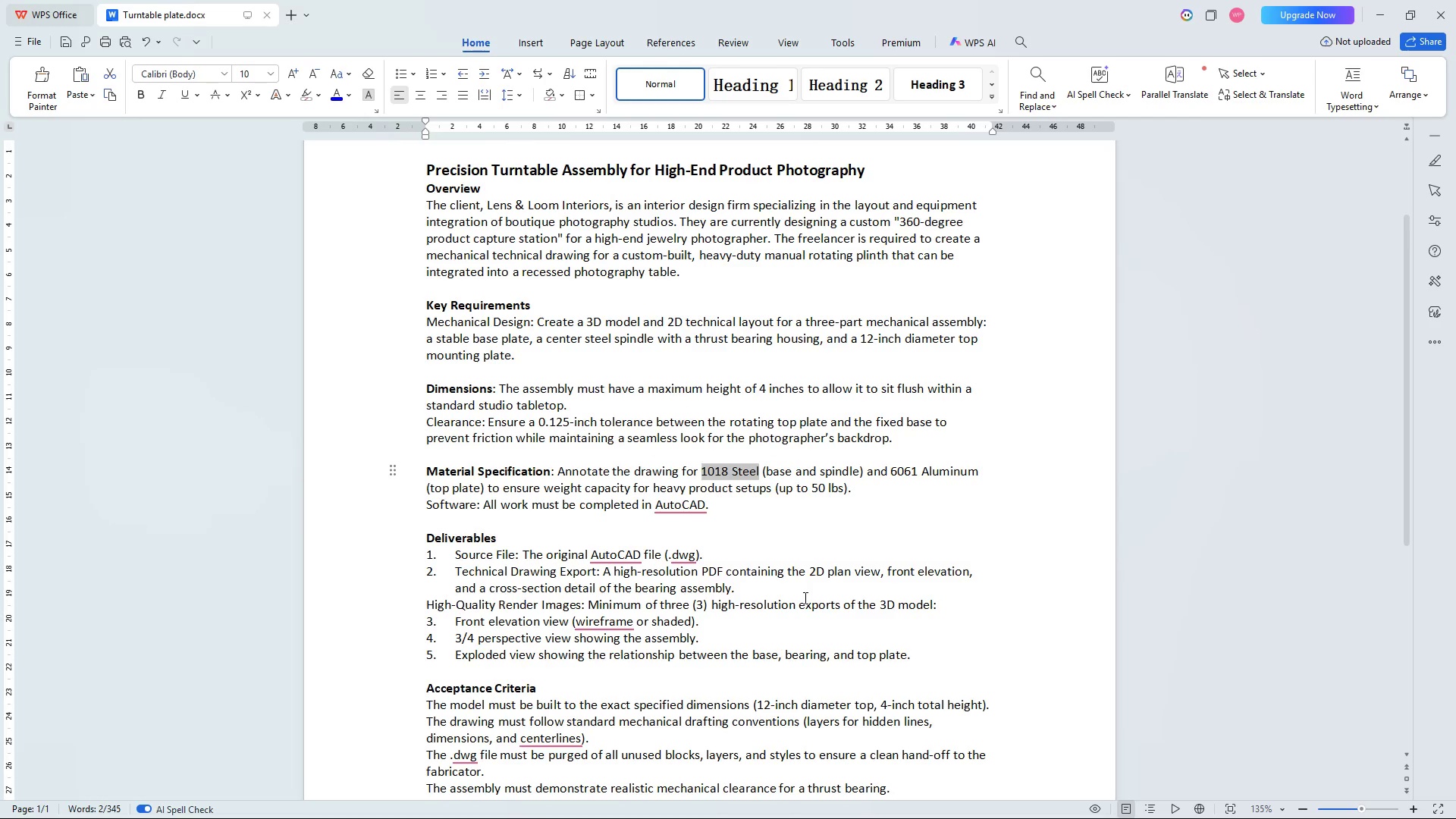 
key(Control+C)
 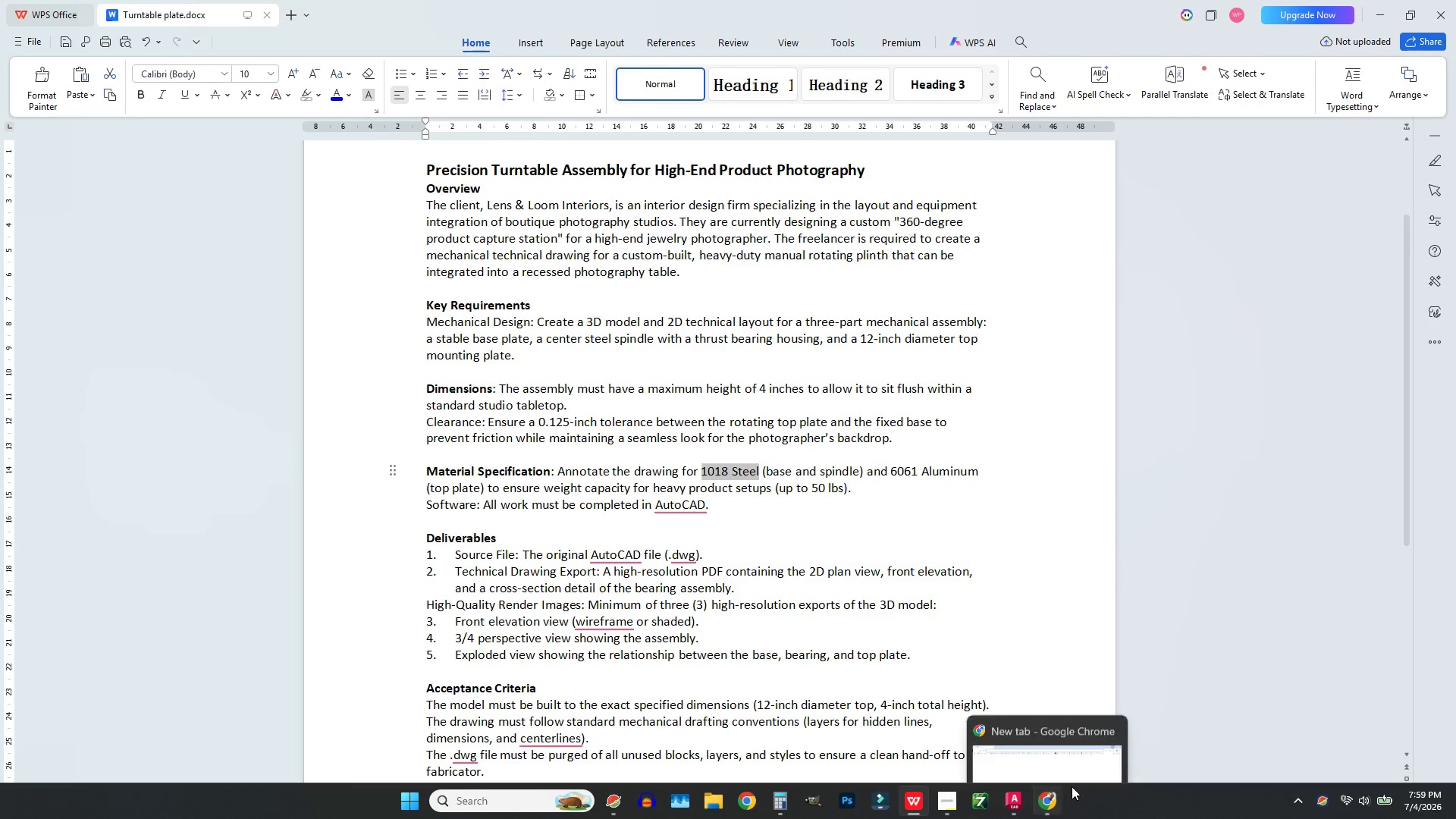 
left_click([1015, 805])
 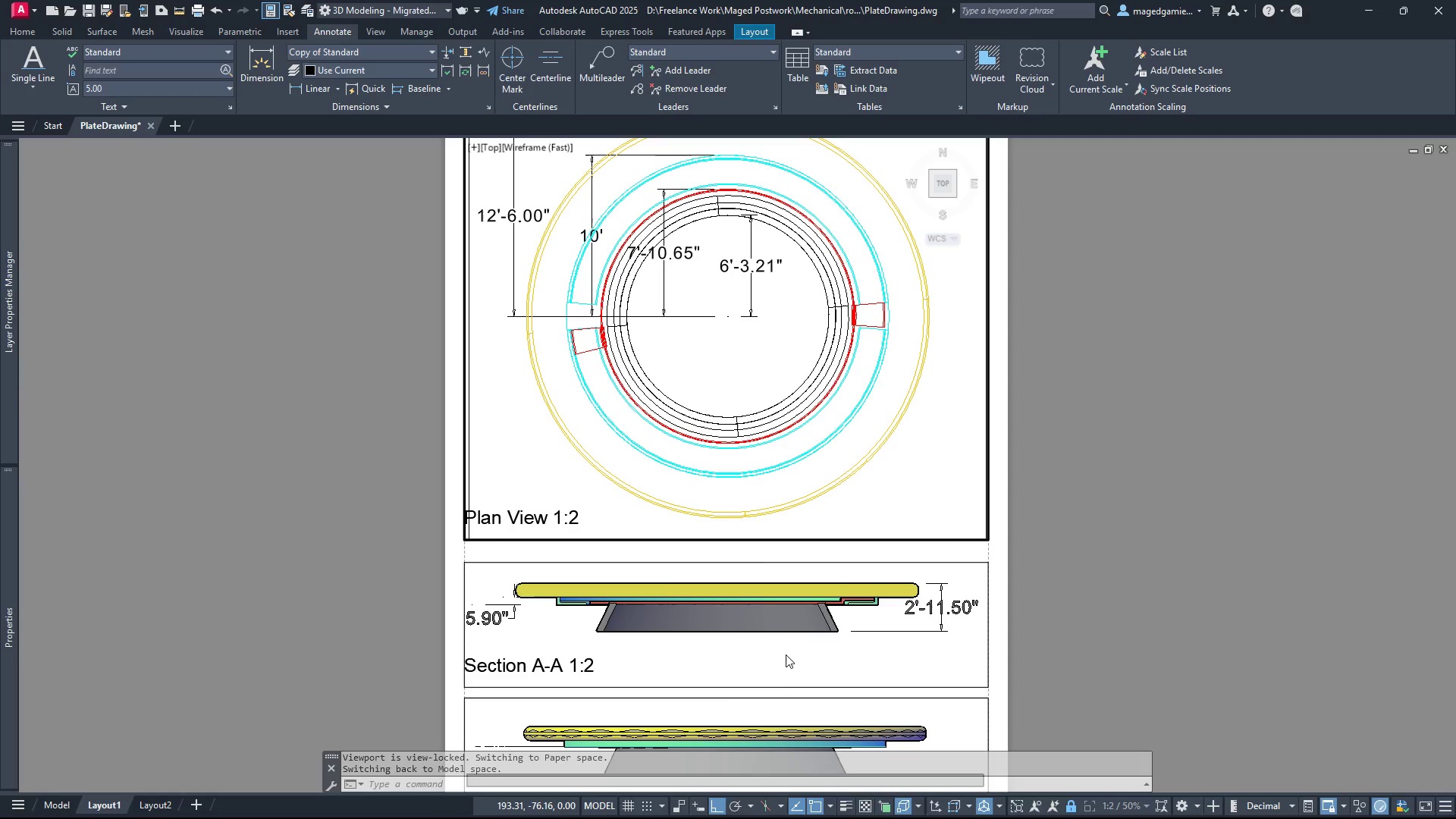 
wait(7.47)
 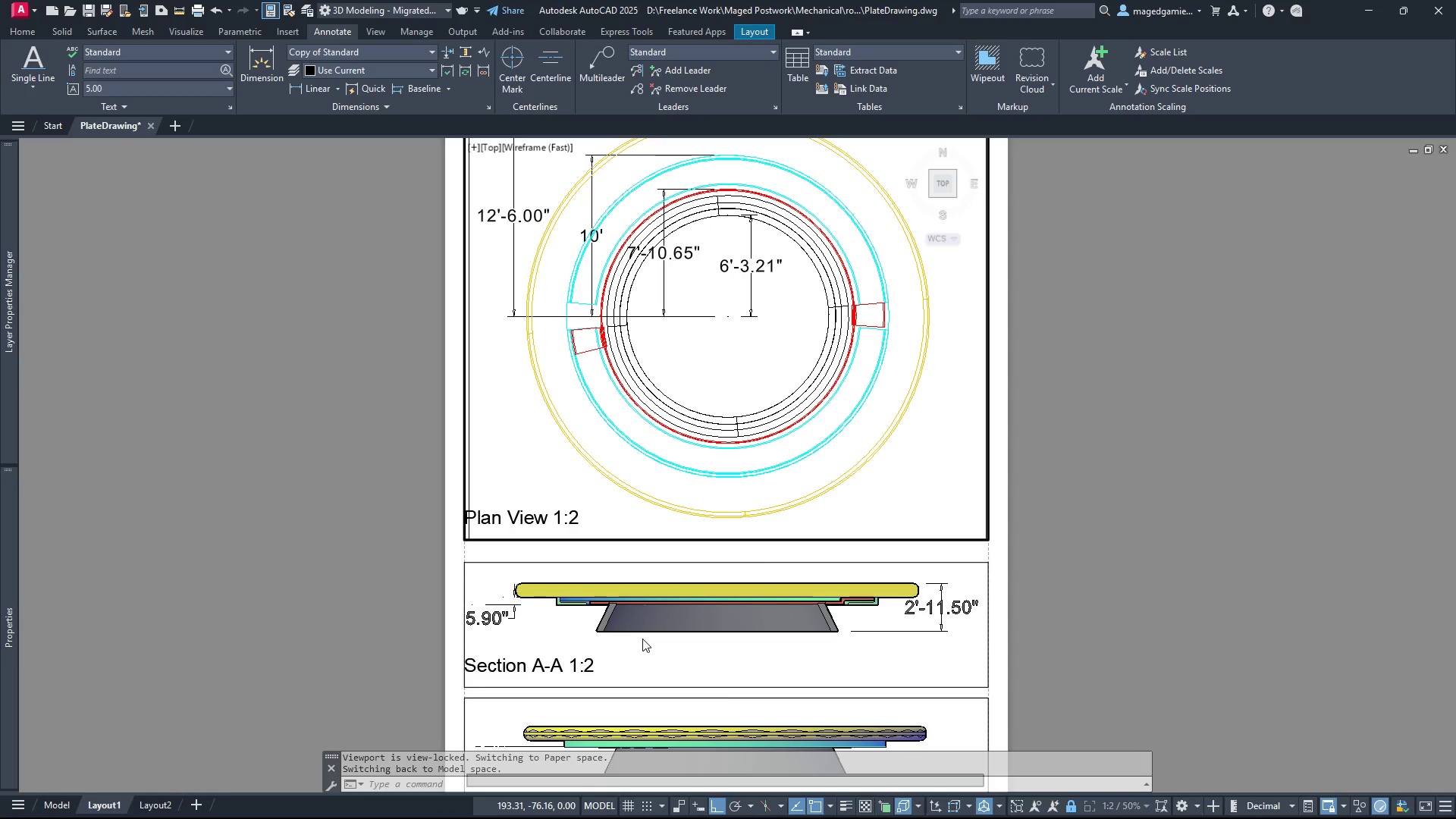 
left_click([33, 83])
 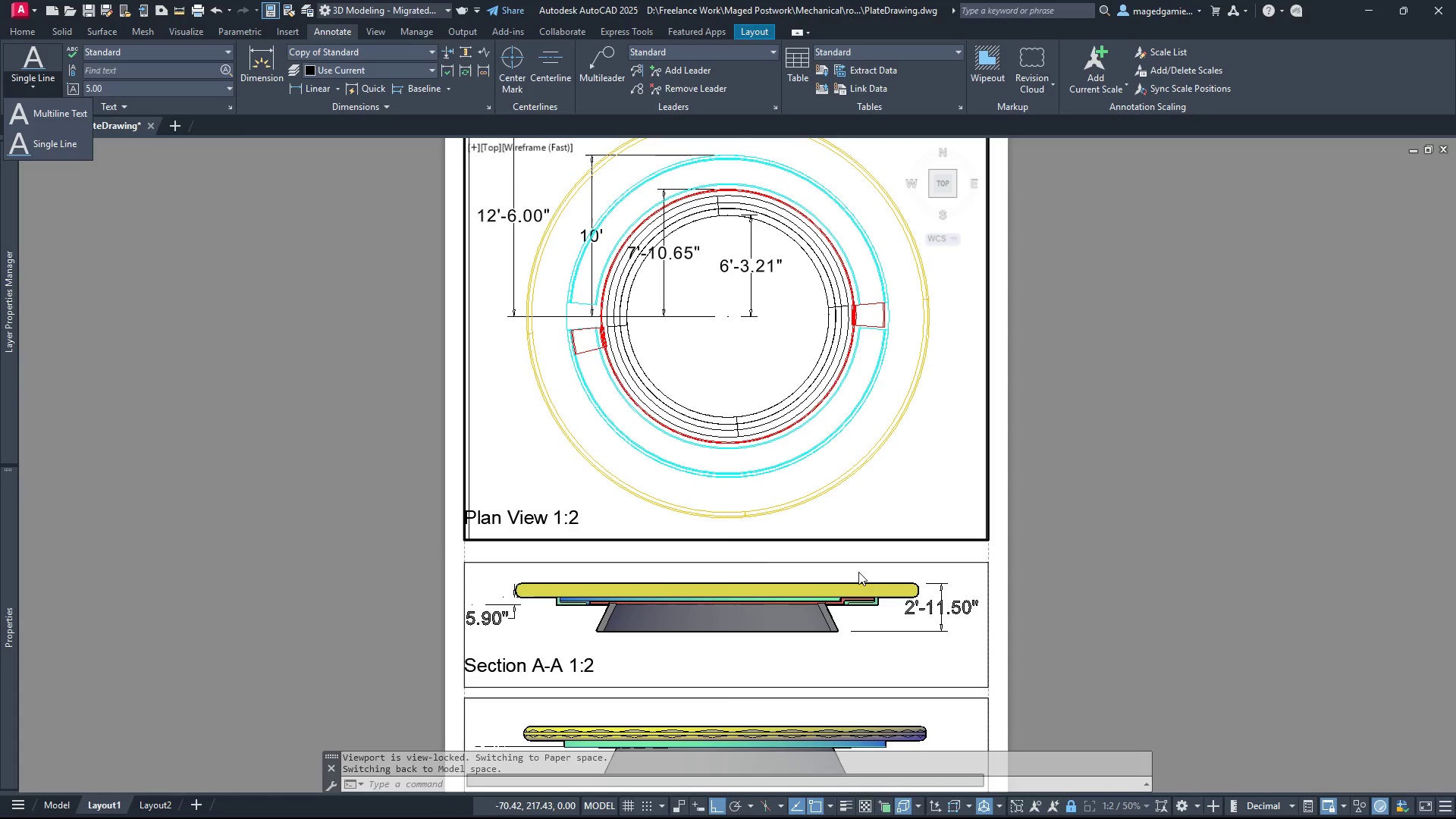 
double_click([883, 550])
 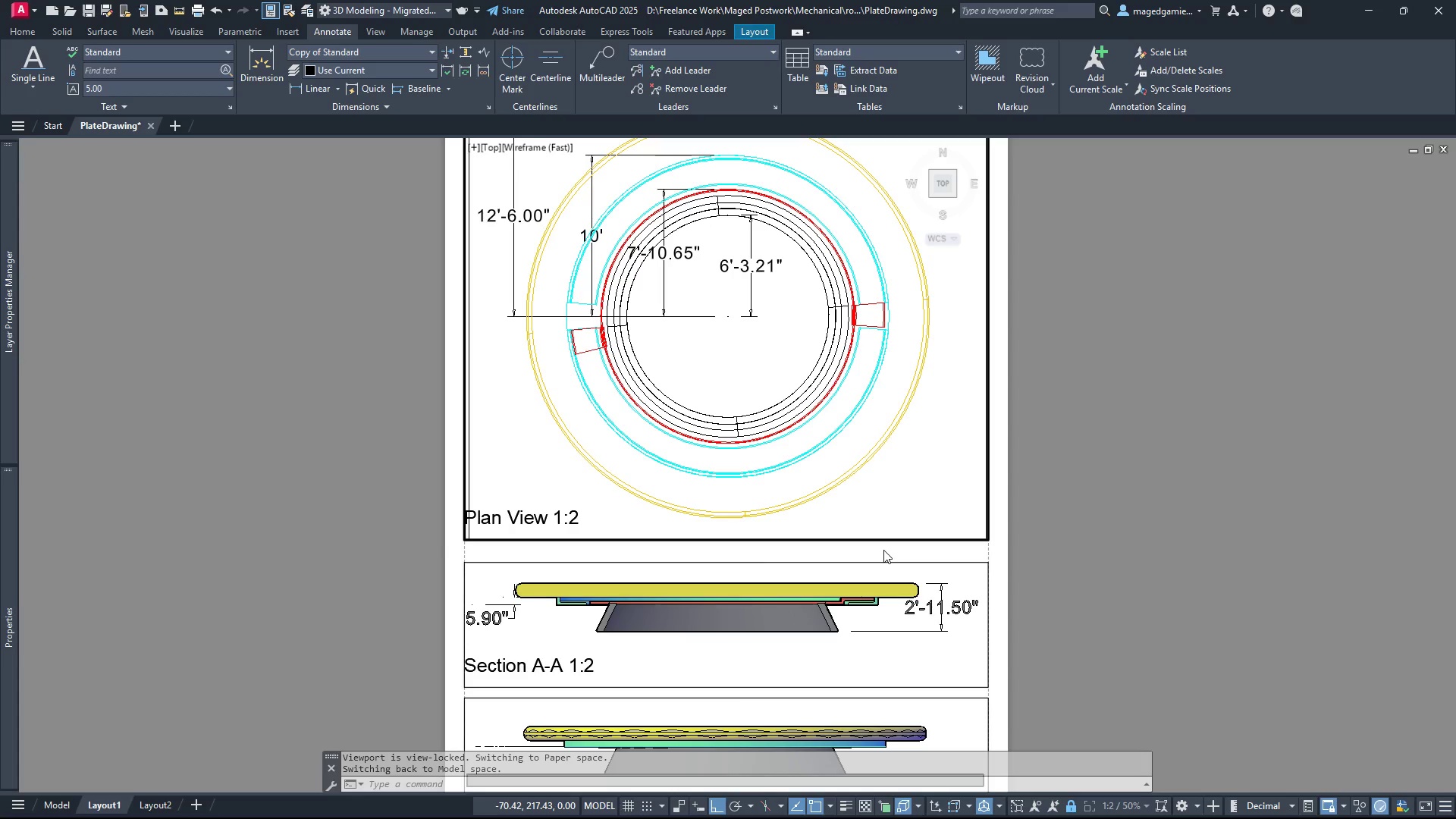 
double_click([883, 550])
 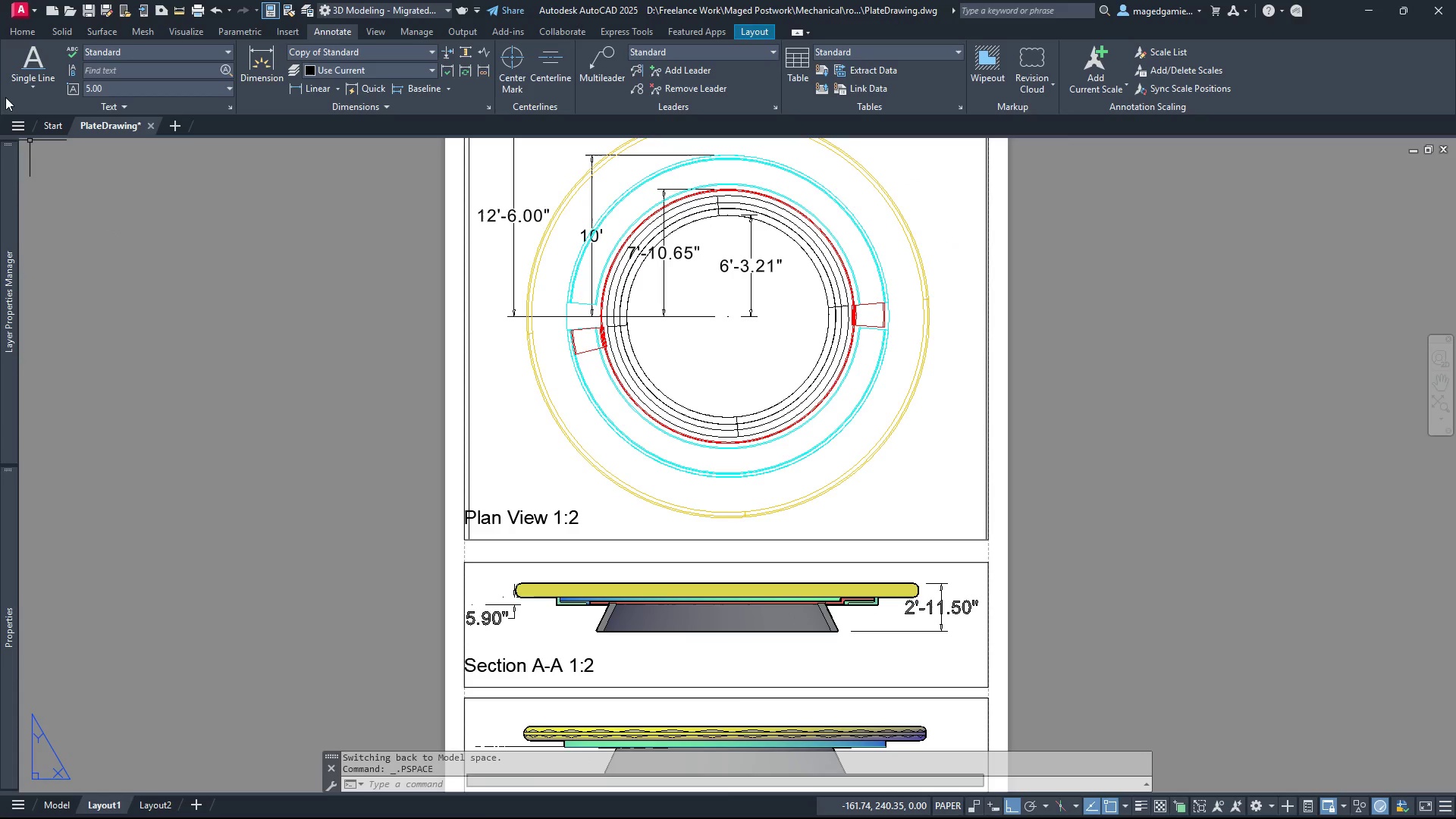 
left_click([24, 86])
 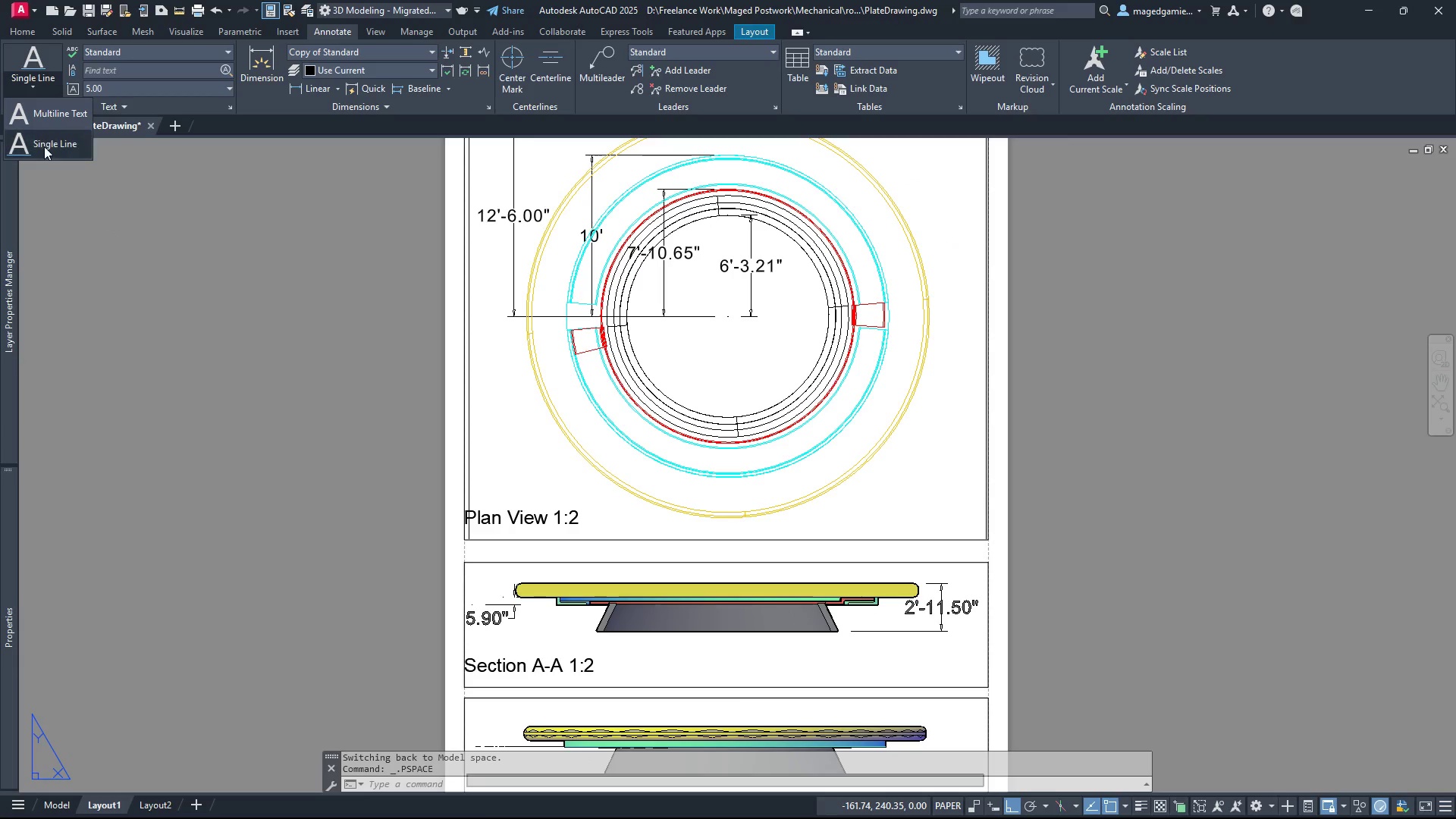 
left_click([44, 149])
 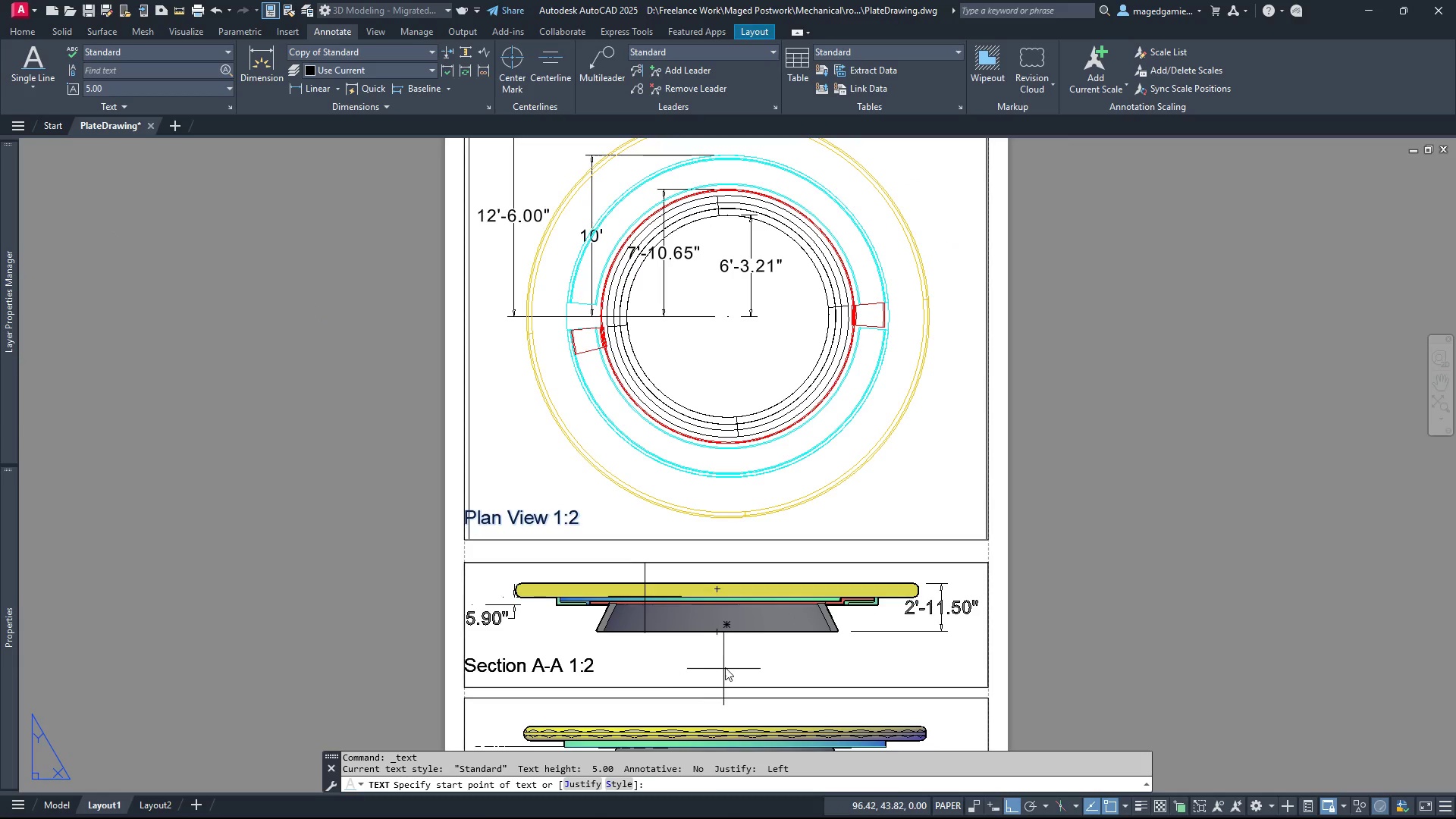 
left_click([742, 662])
 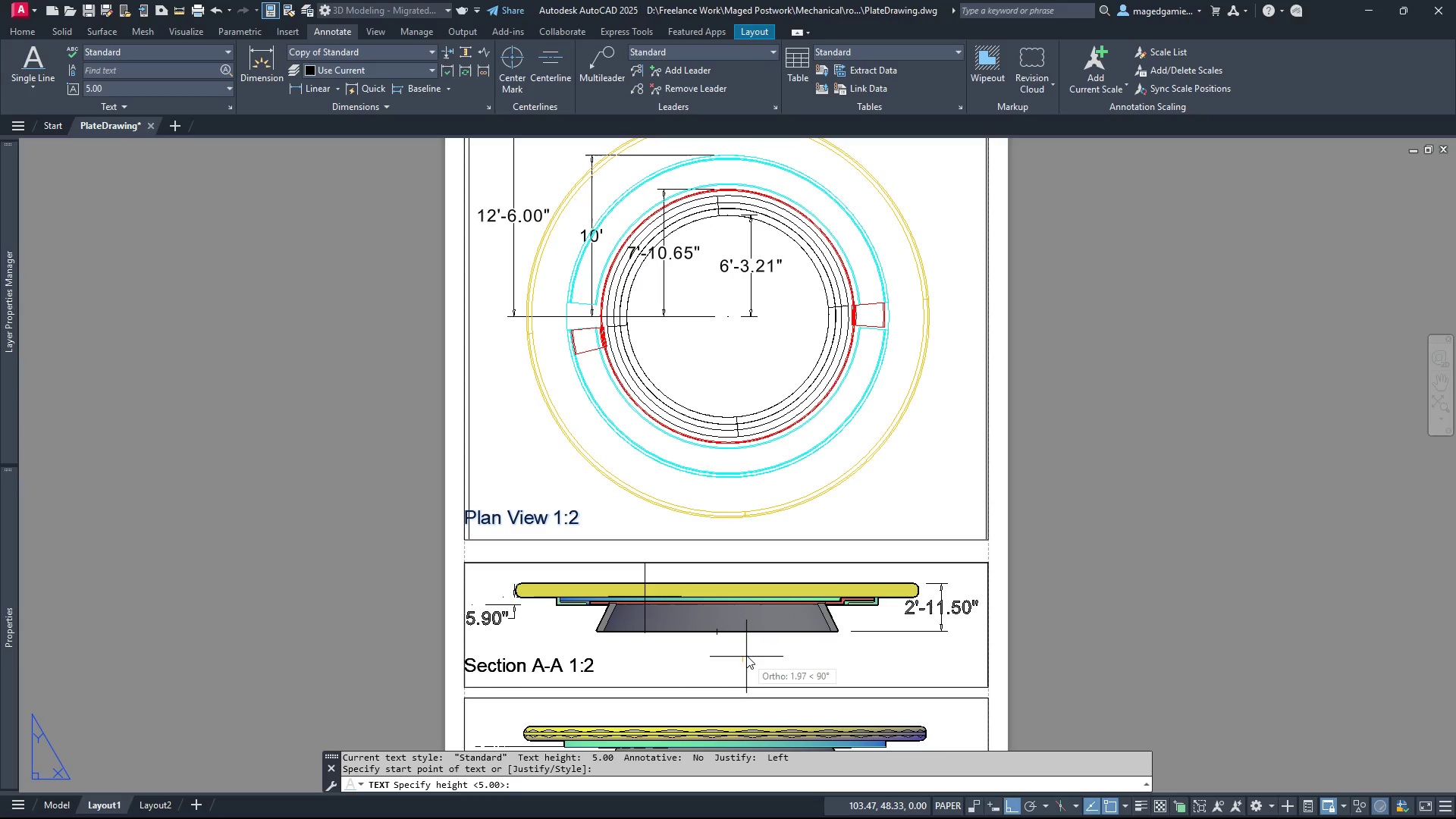 
left_click([746, 652])
 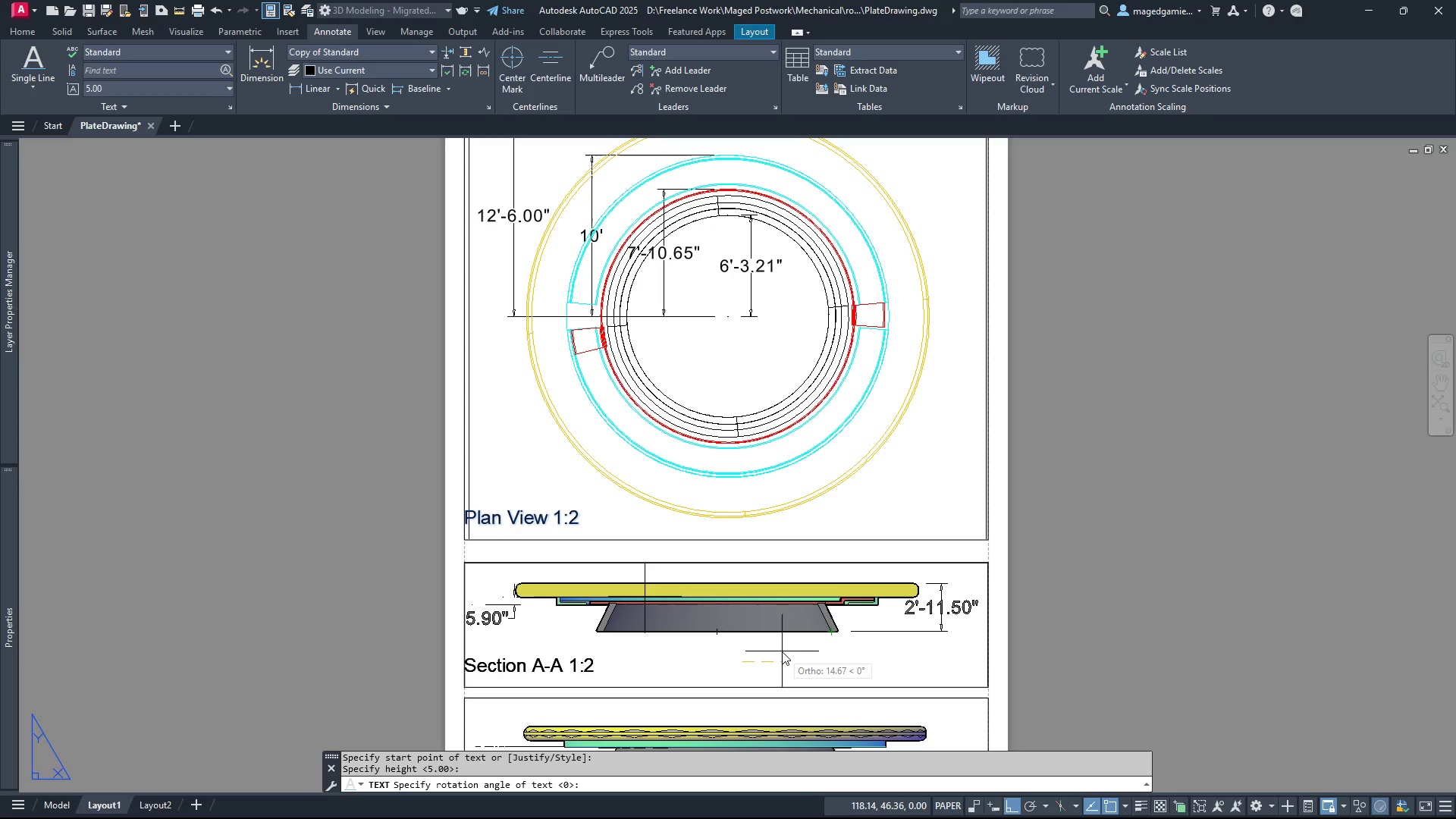 
right_click([782, 651])
 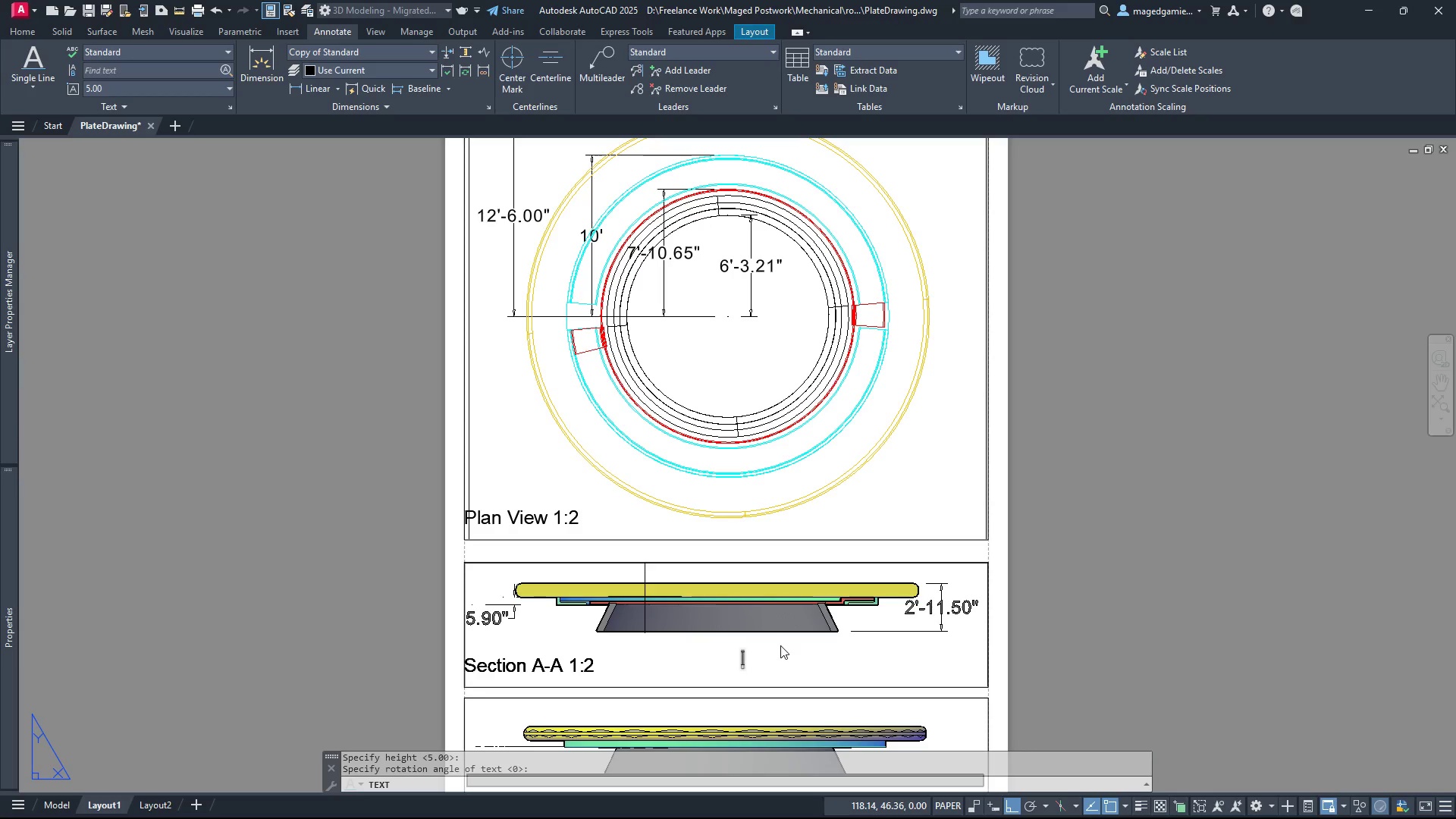 
key(Control+V)
 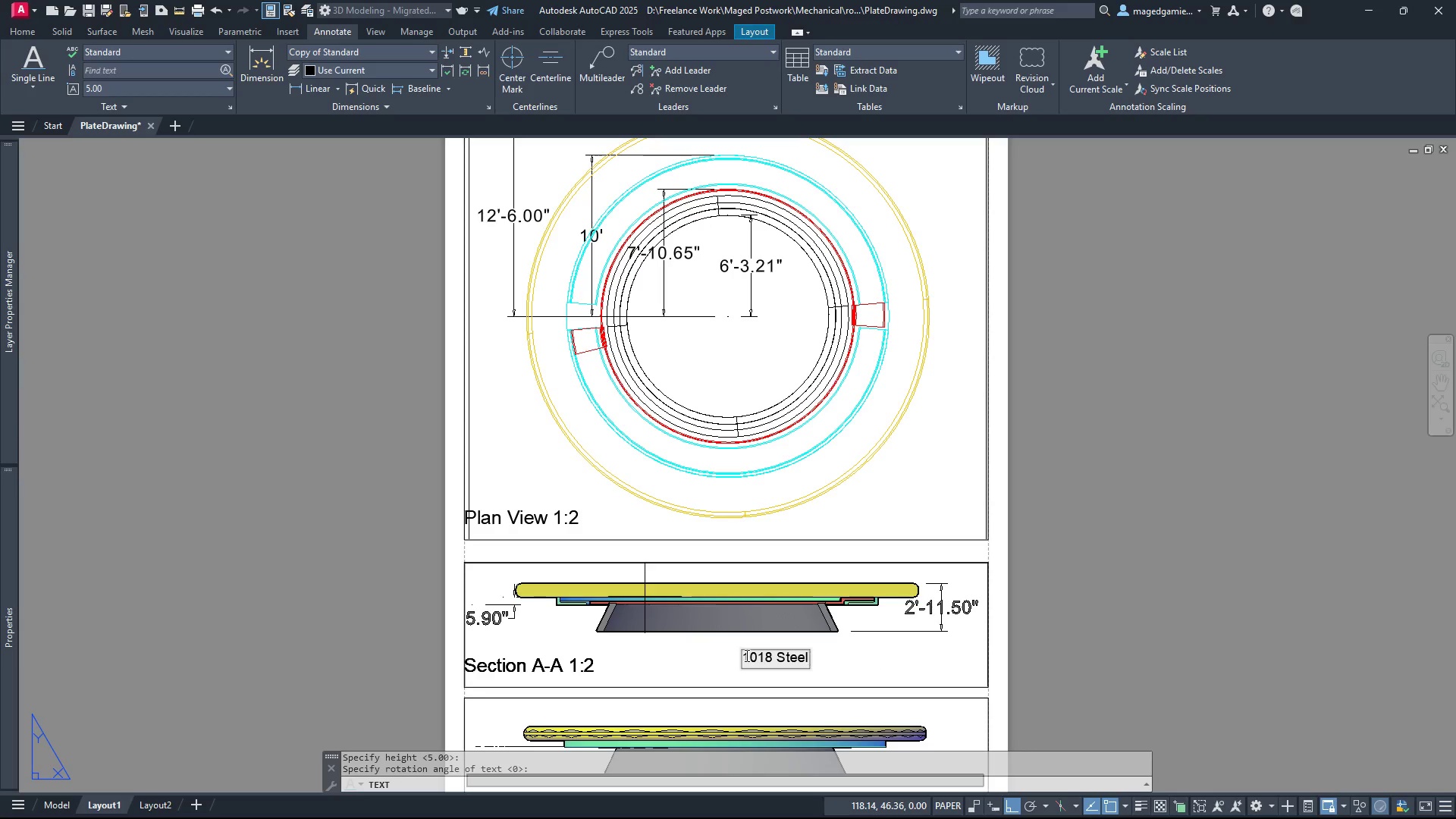 
left_click([745, 655])
 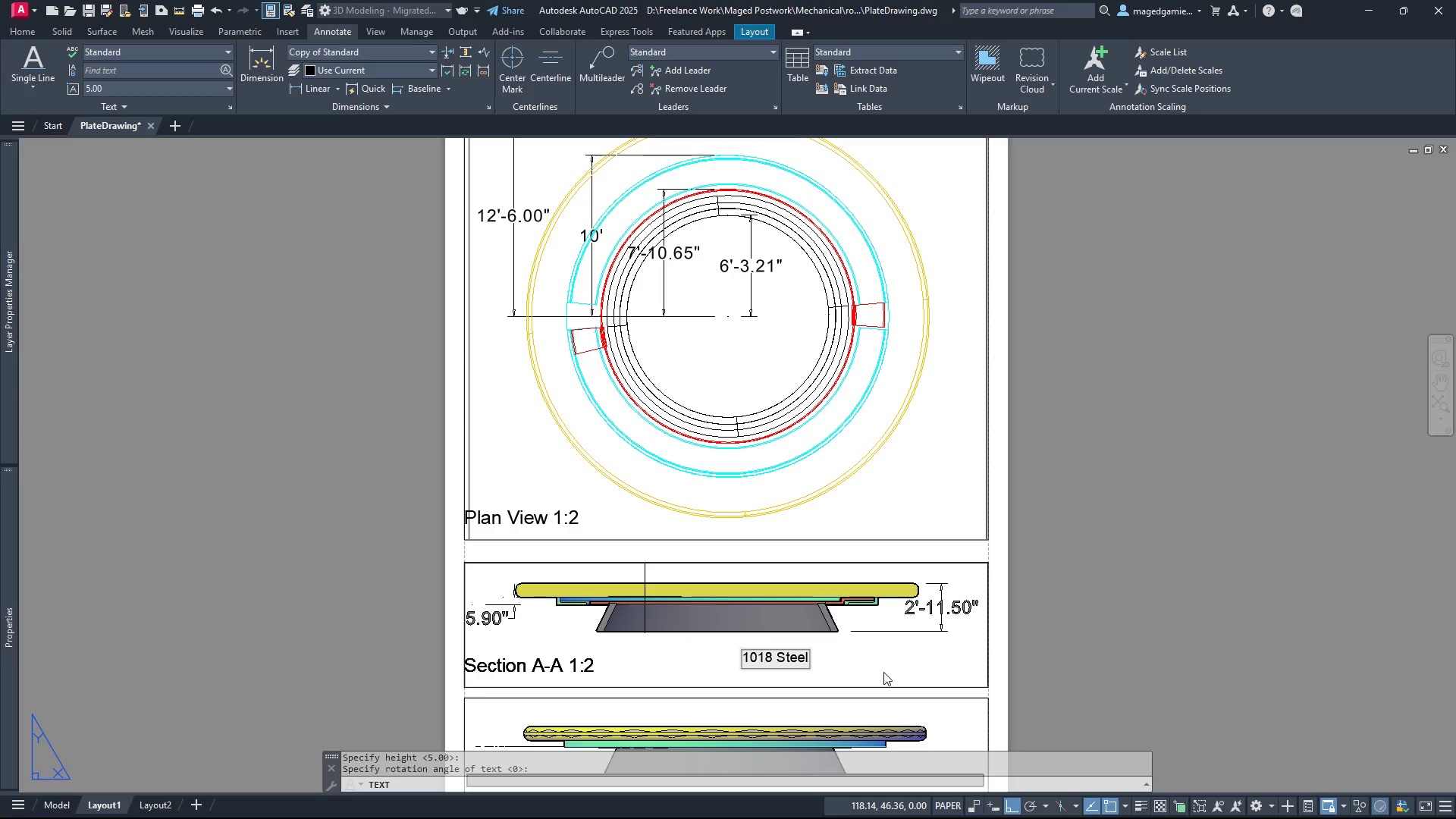 
type(Base Material)
 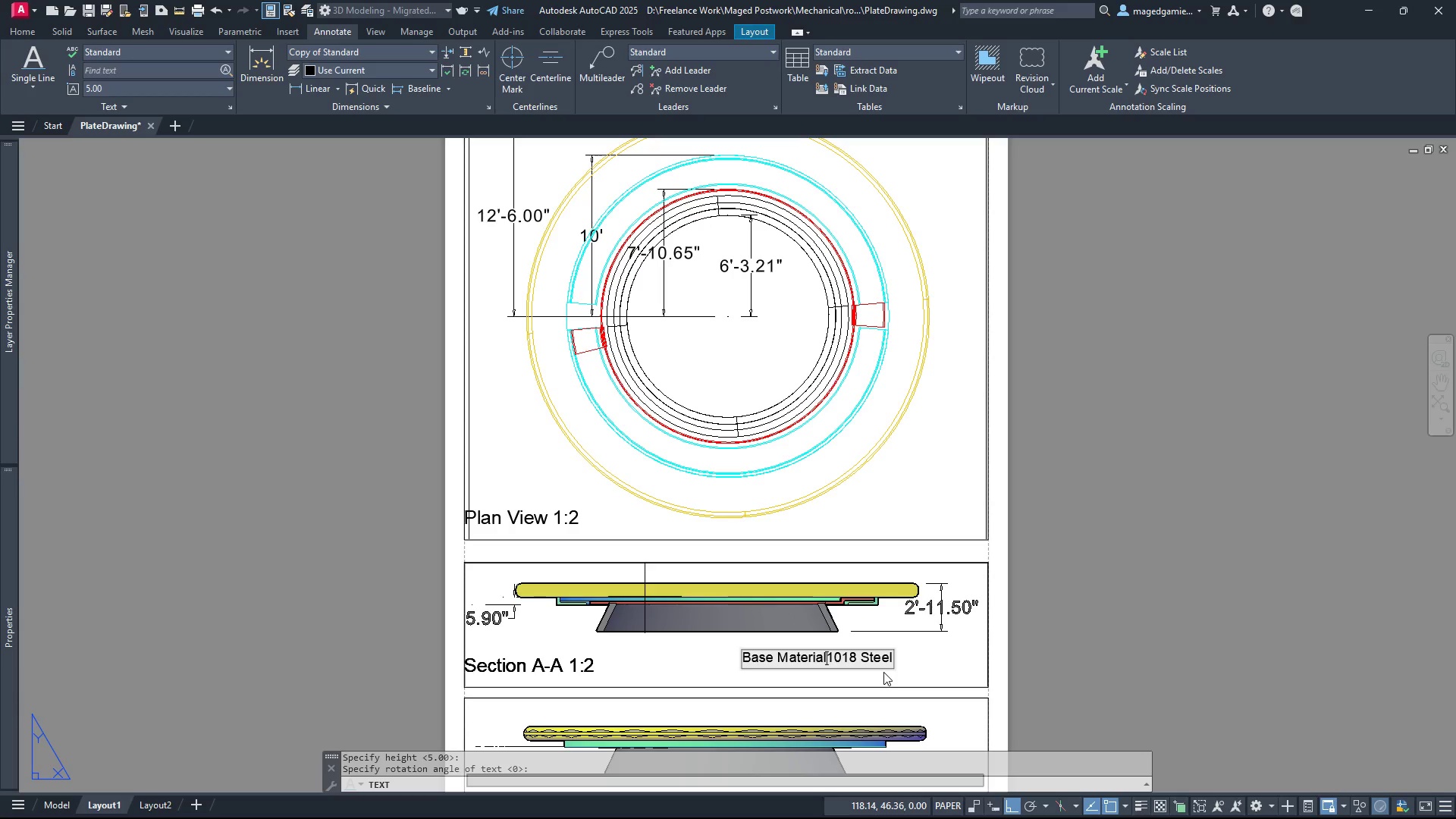 
hold_key(key=ArrowLeft, duration=0.61)
 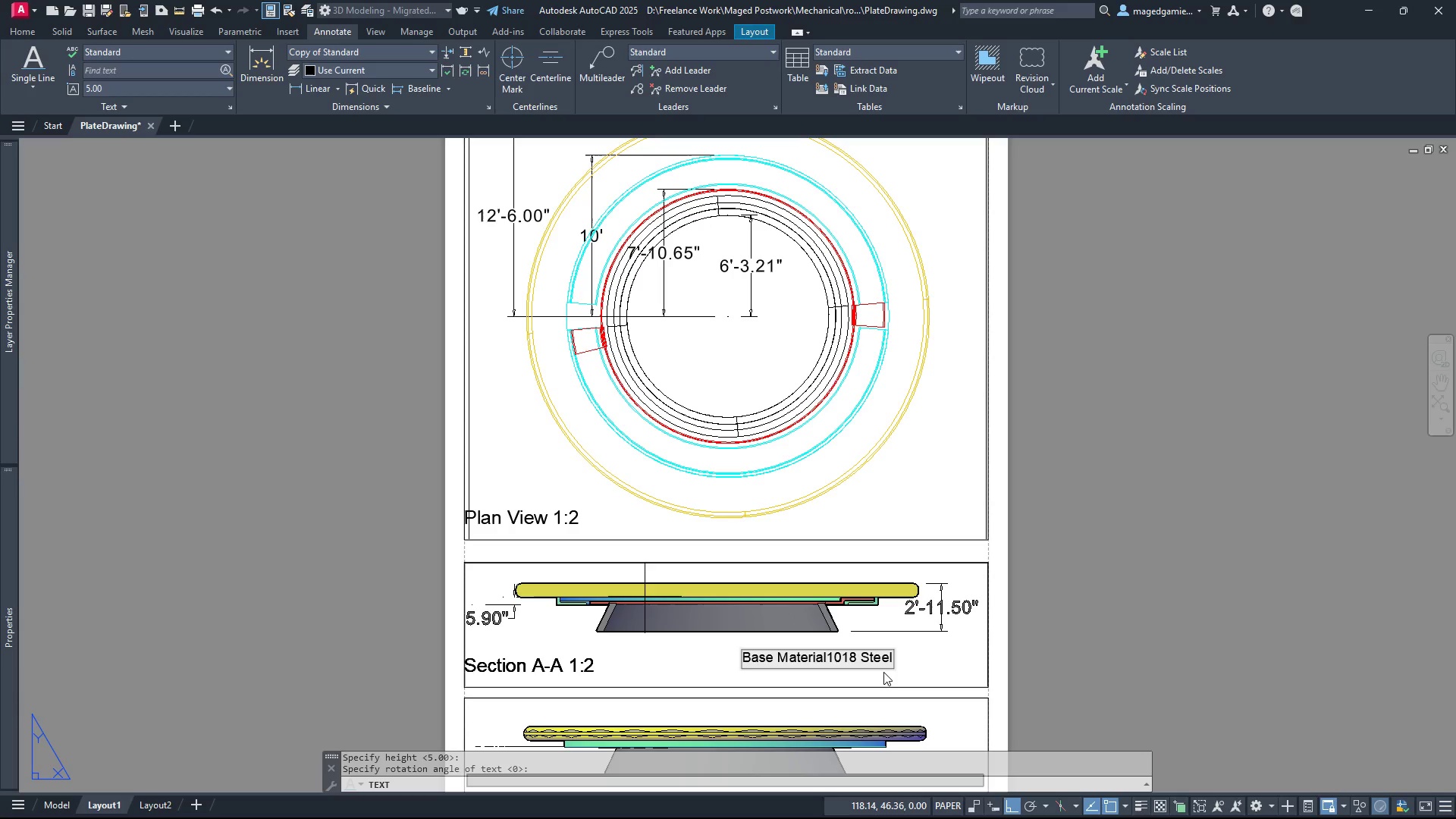 
hold_key(key=ArrowLeft, duration=0.34)
 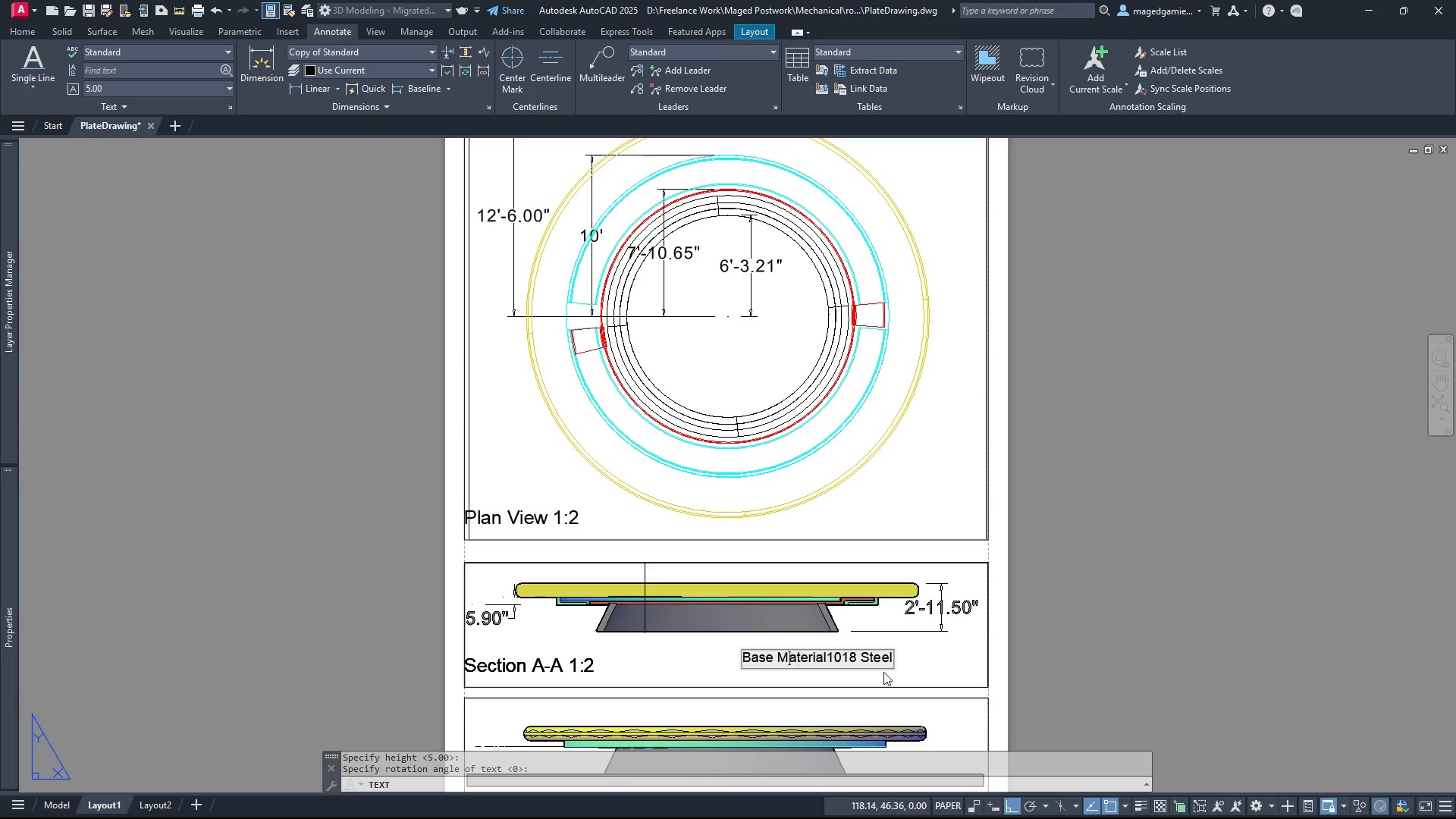 
key(ArrowLeft)
 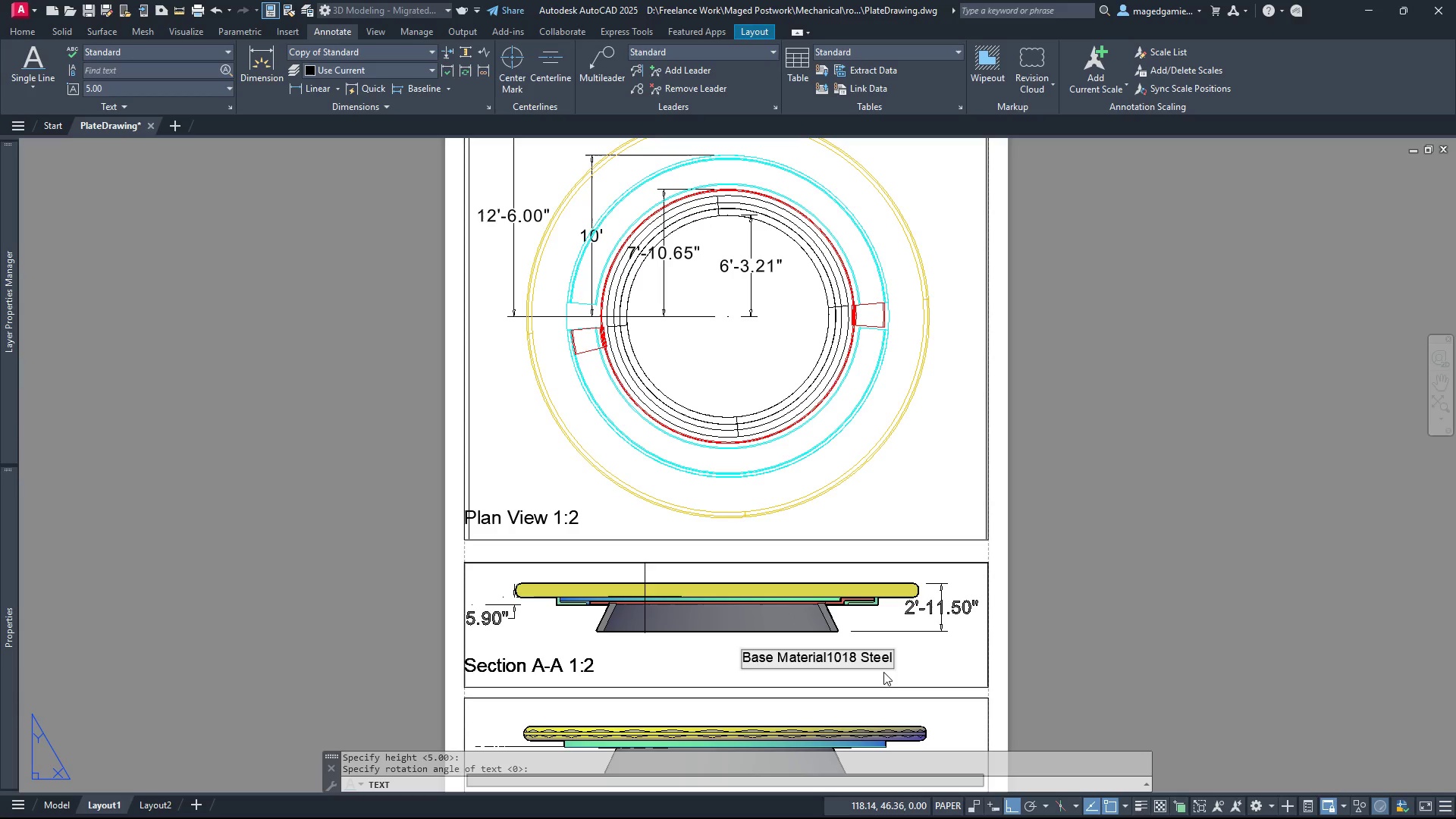 
key(ArrowLeft)
 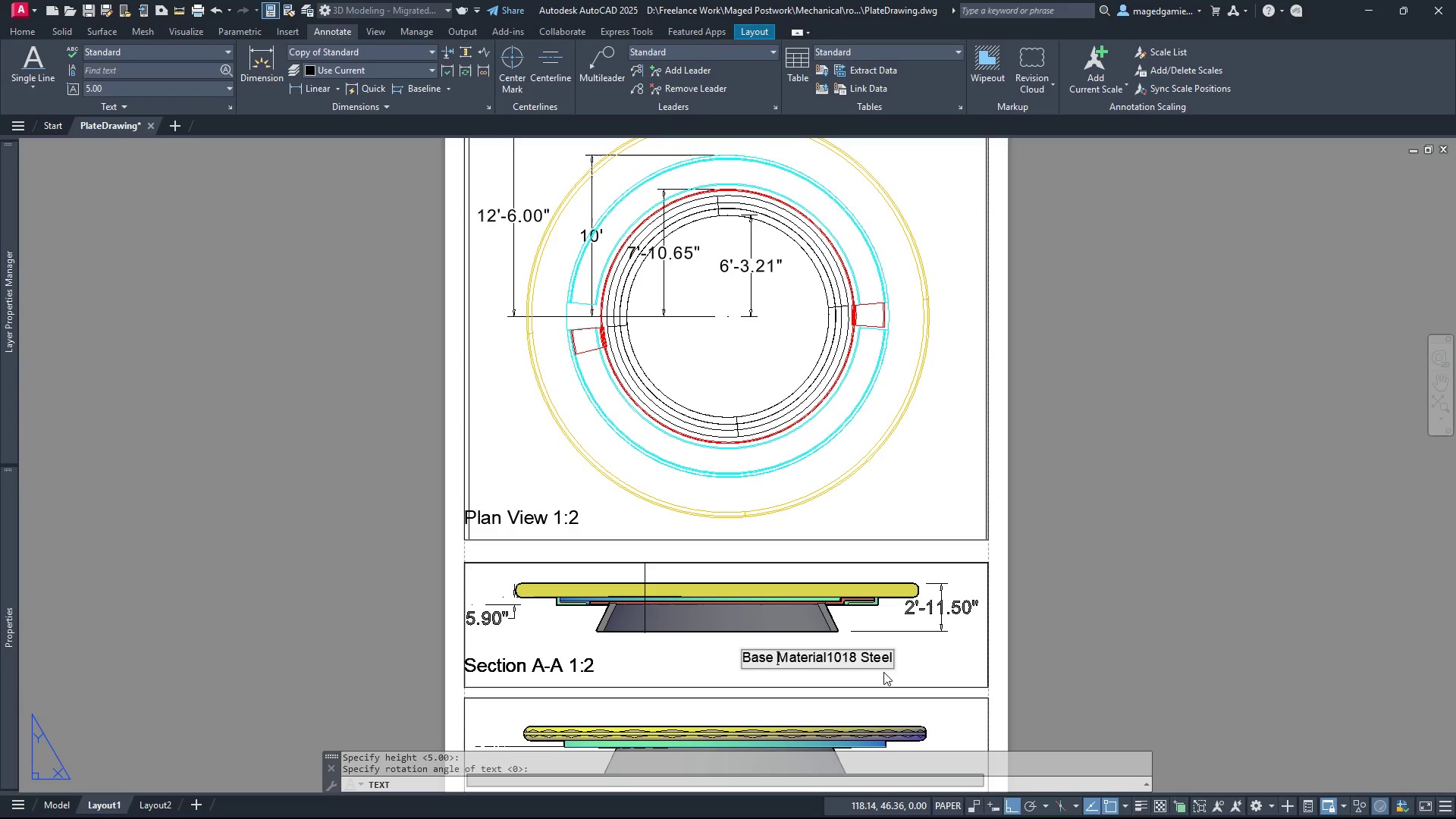 
key(ArrowLeft)
 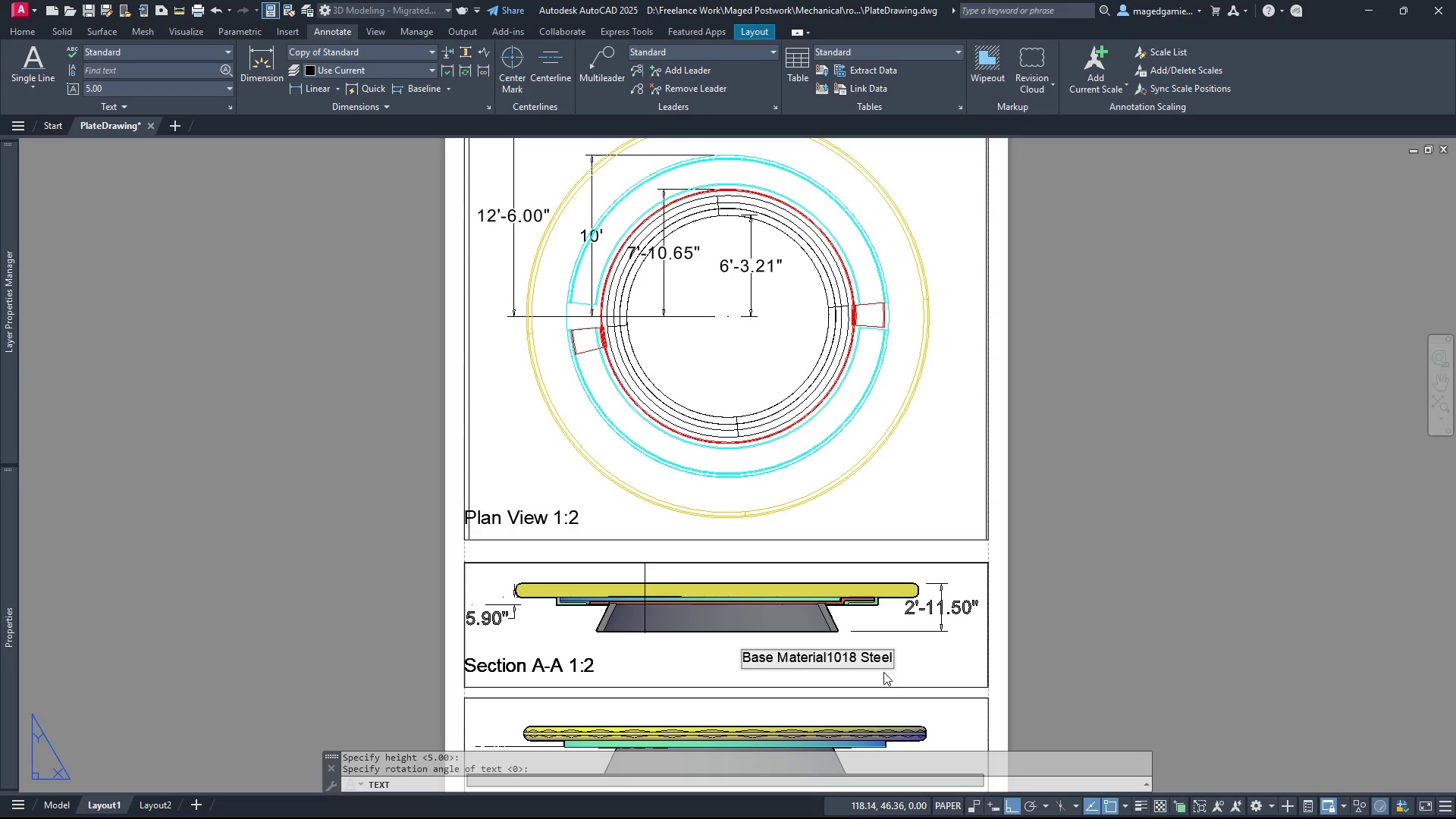 
type(and spindle Channel)
 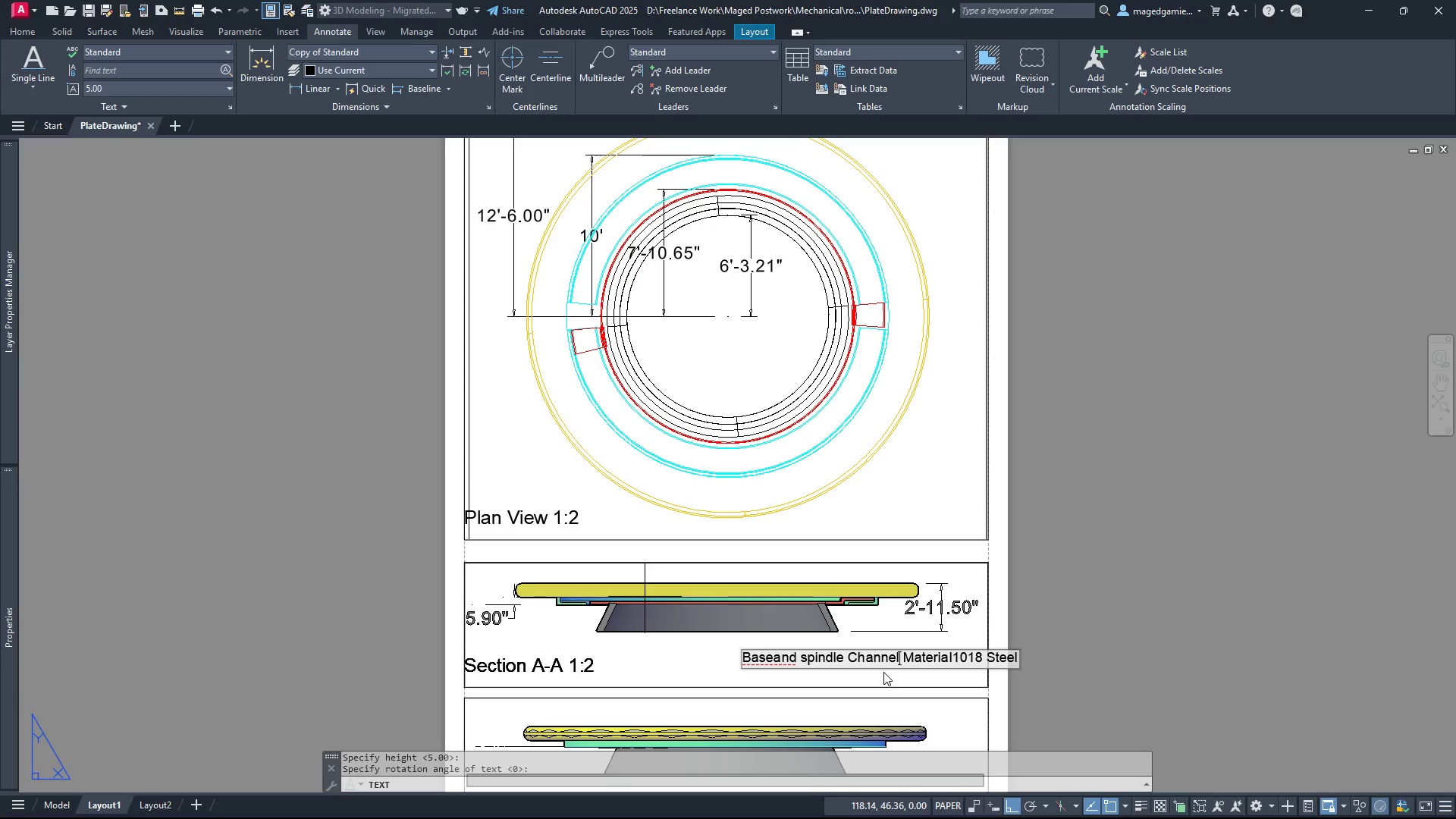 
wait(13.53)
 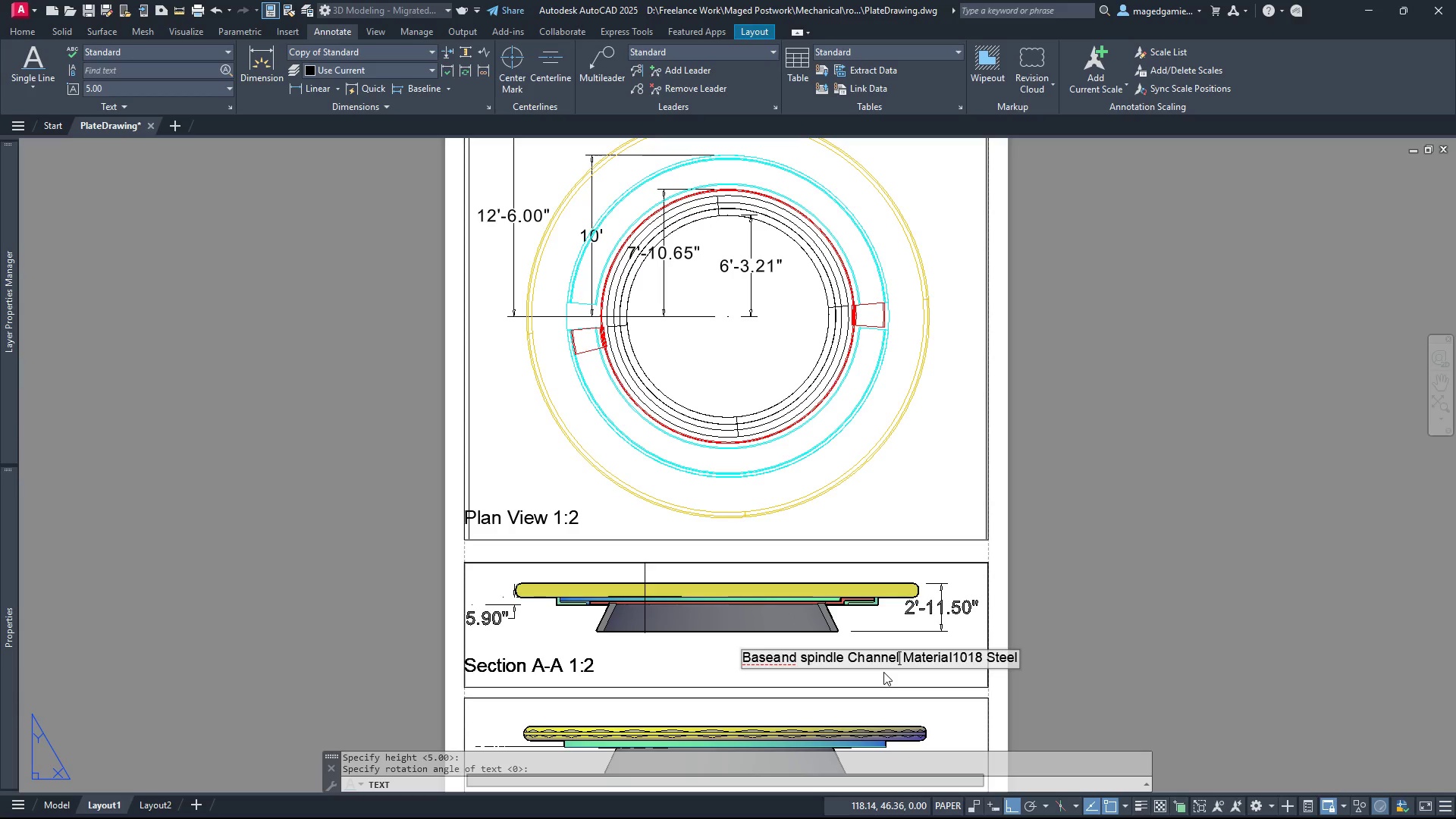 
left_click([854, 654])
 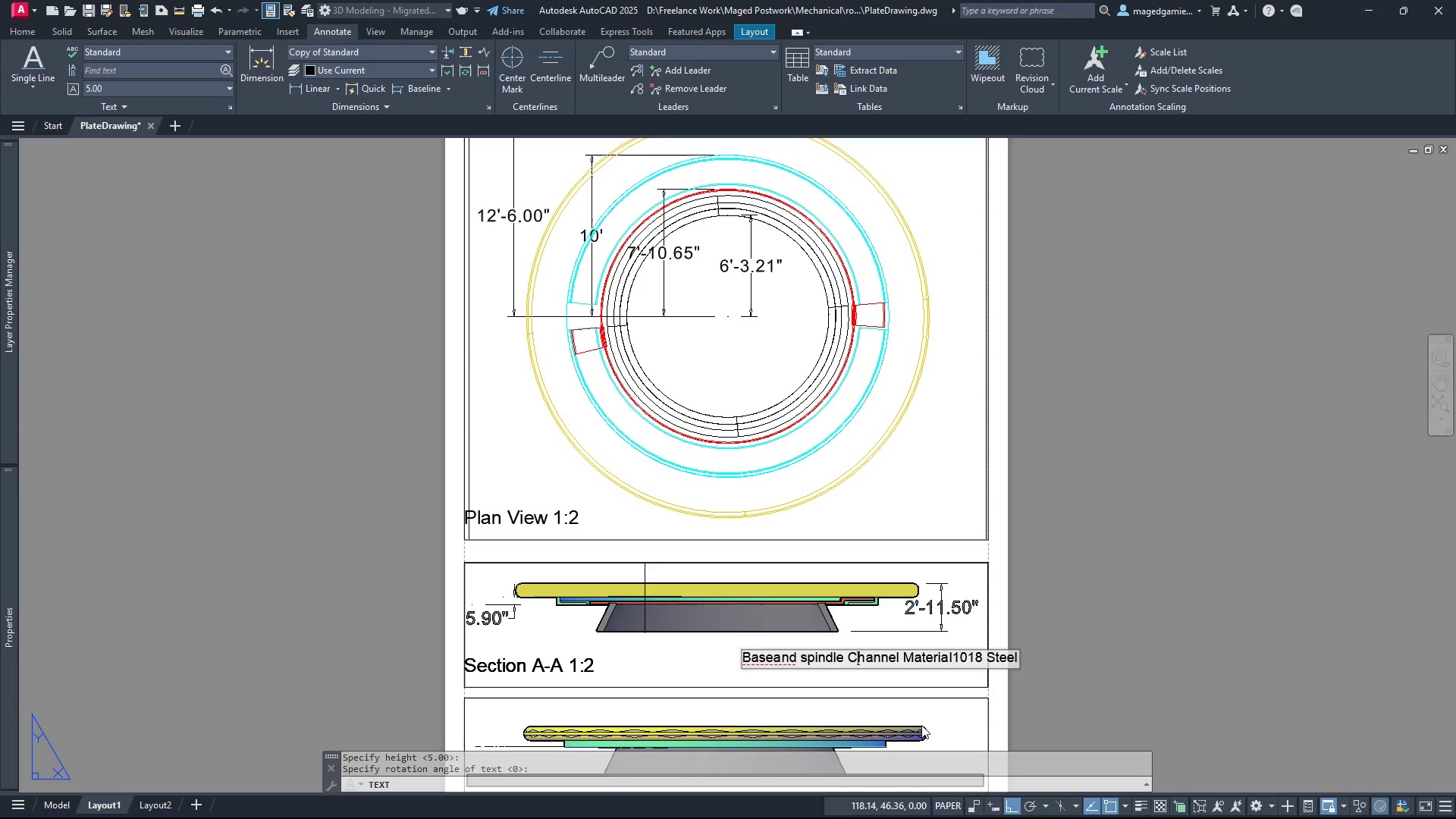 
key(Backspace)
 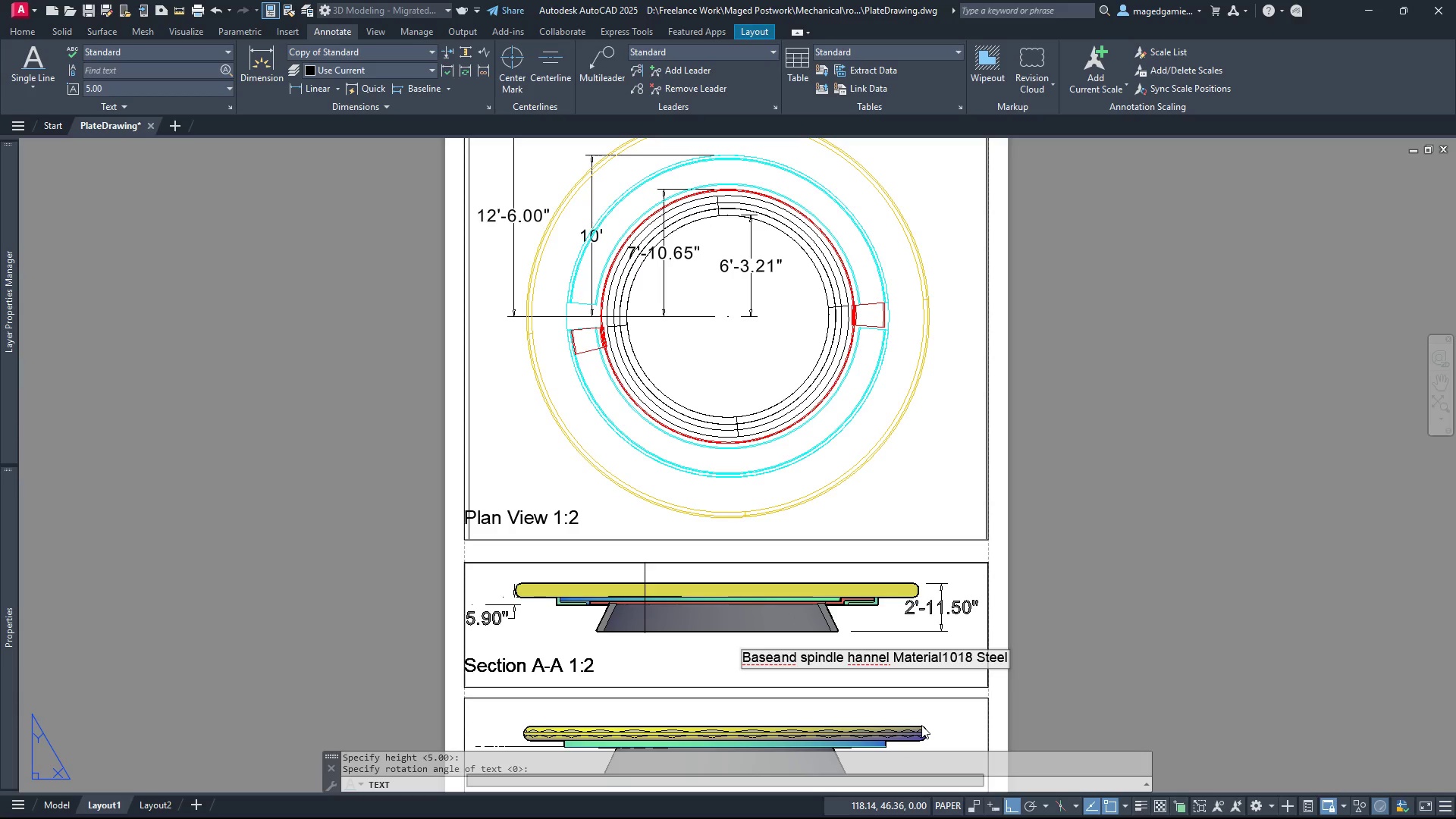 
key(C)
 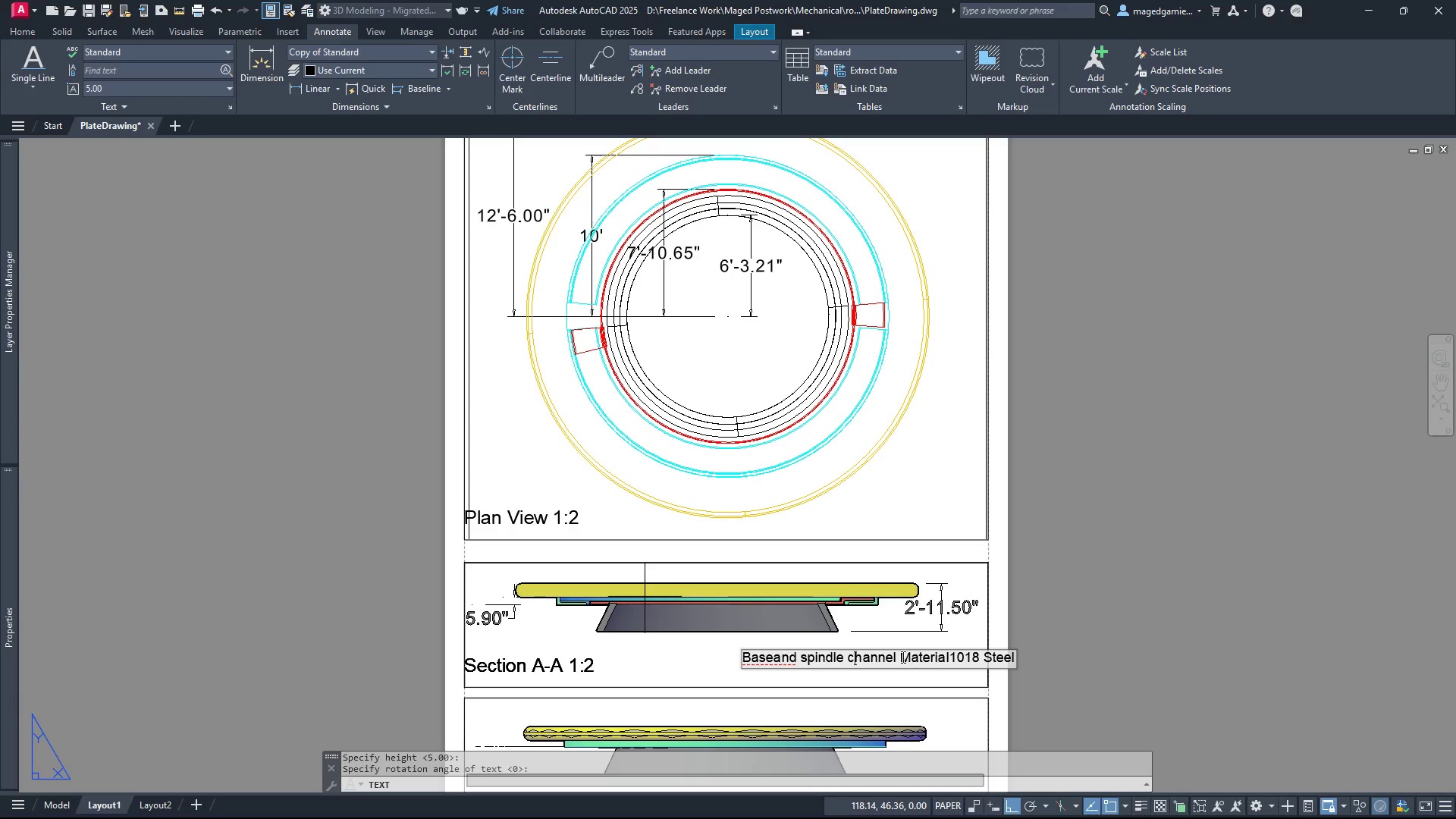 
left_click([913, 660])
 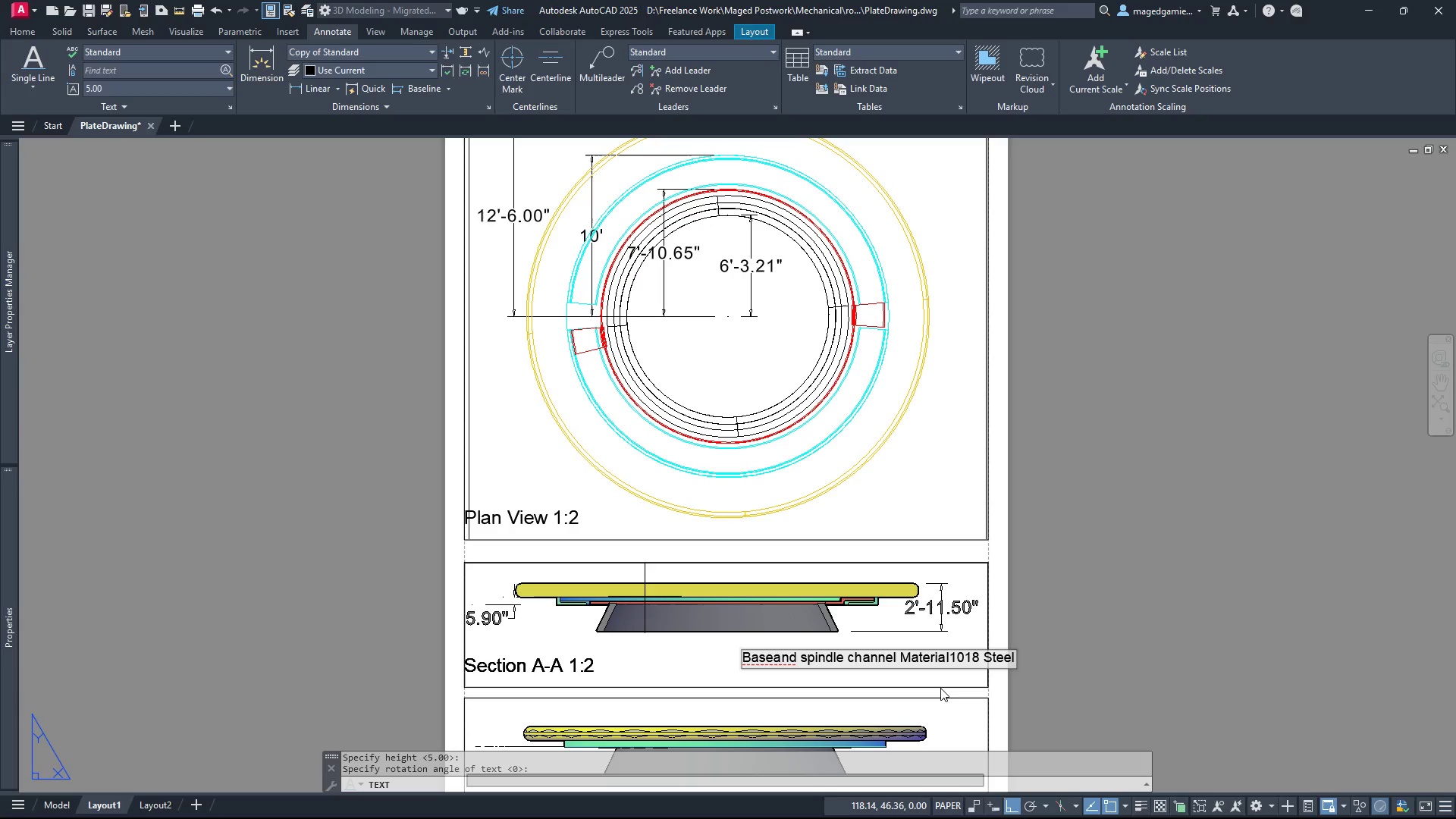 
key(Backspace)
 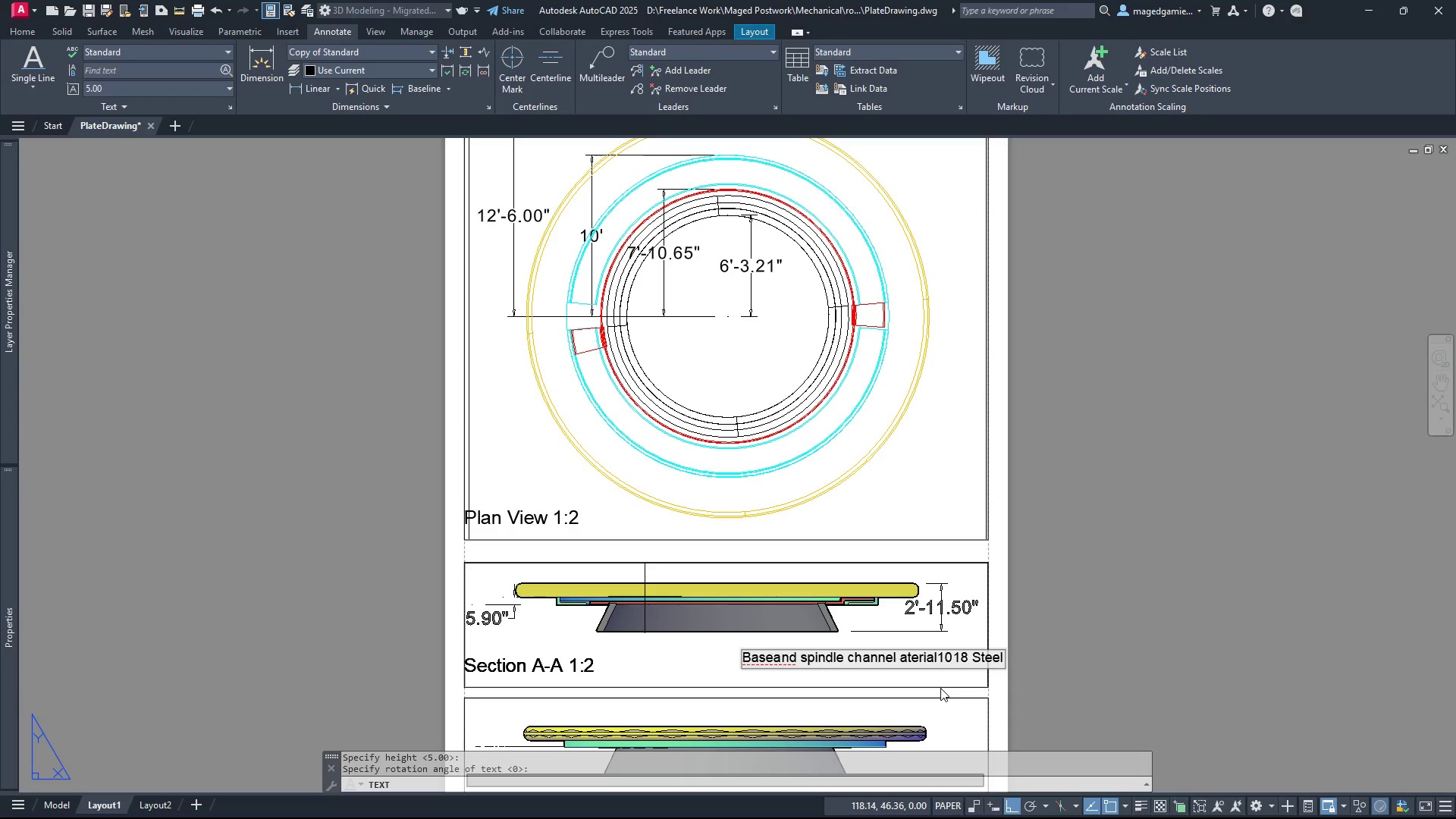 
key(M)
 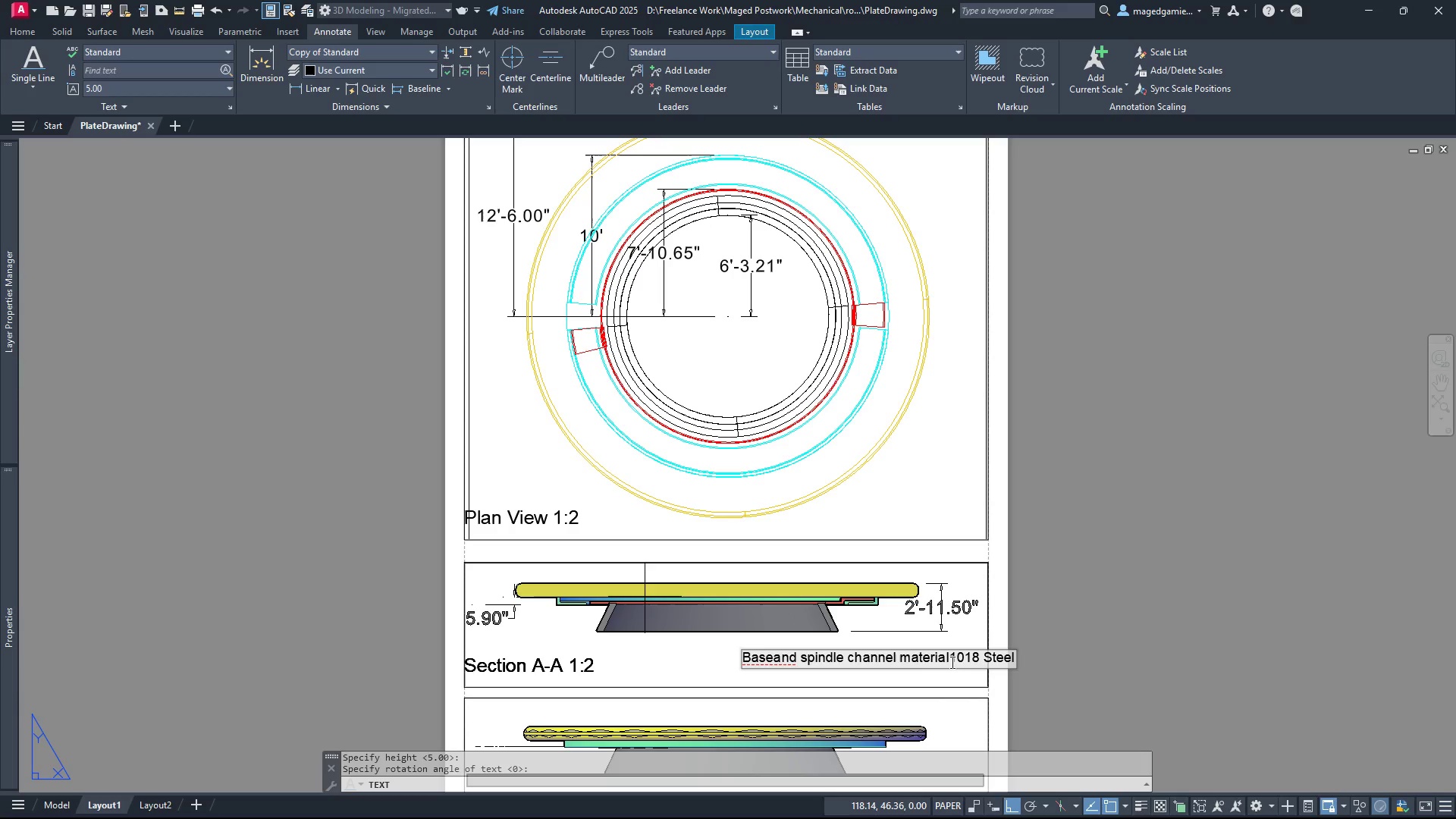 
left_click([952, 655])
 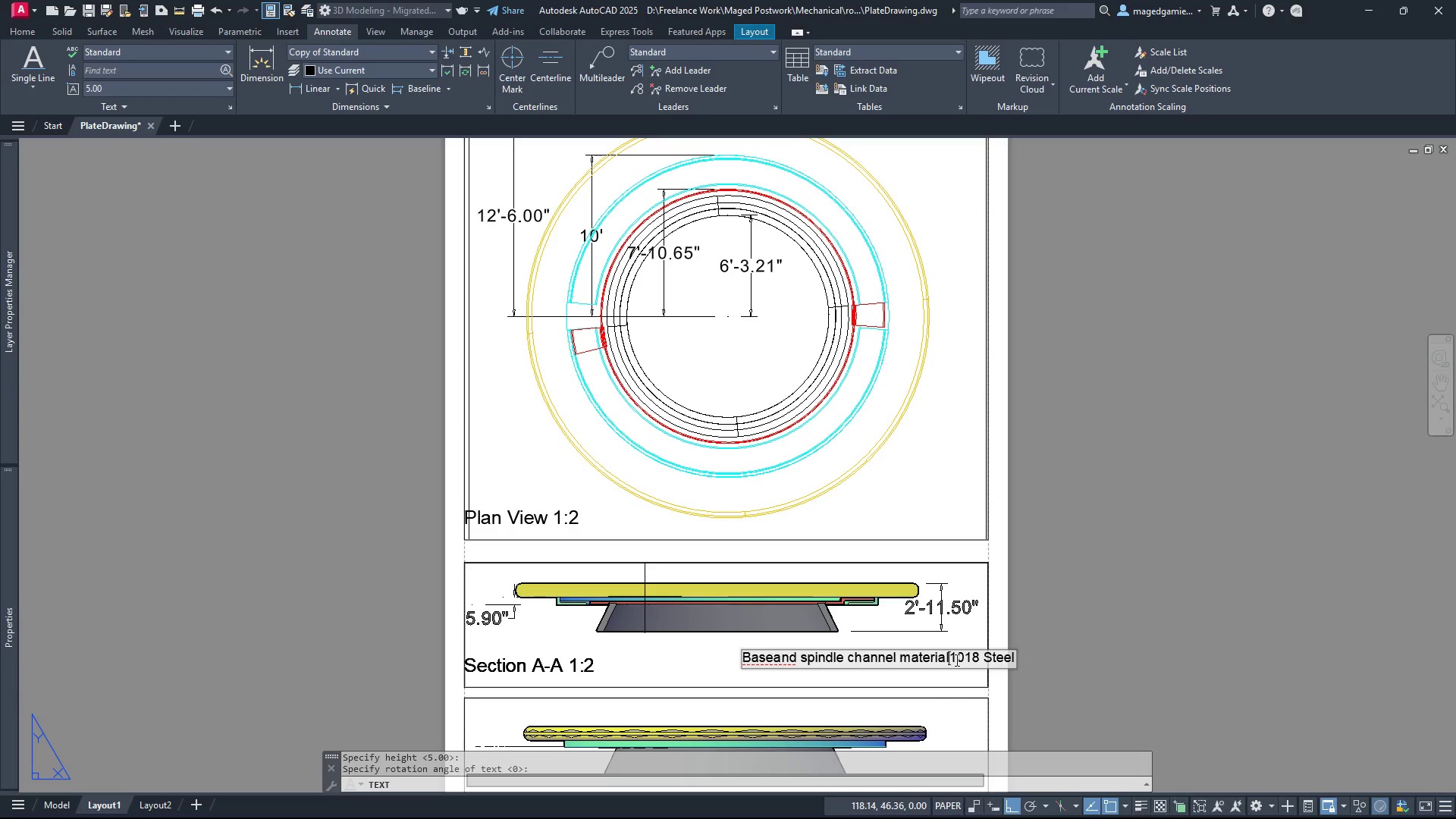 
key(Shift+Semicolon)
 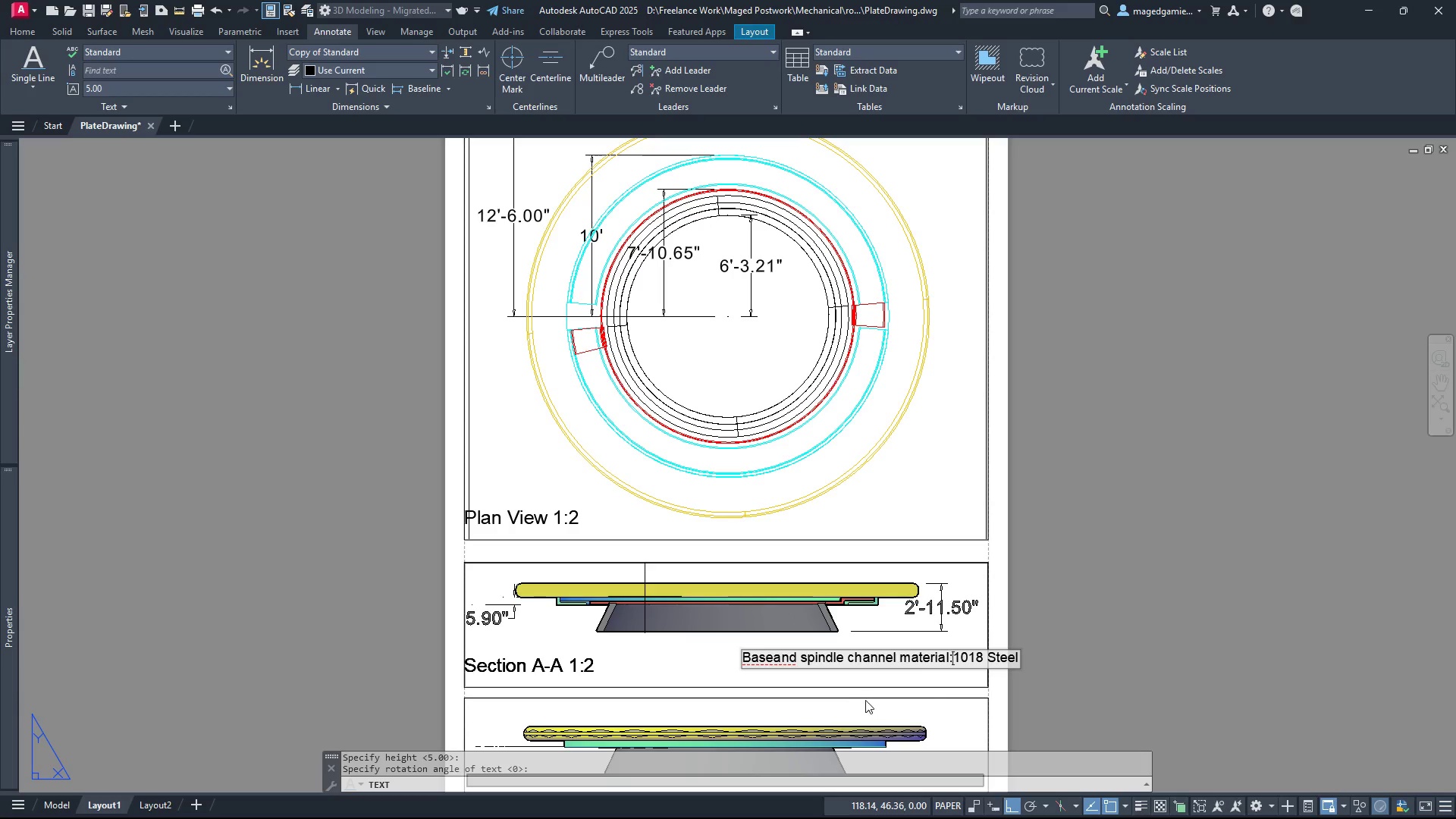 
key(Space)
 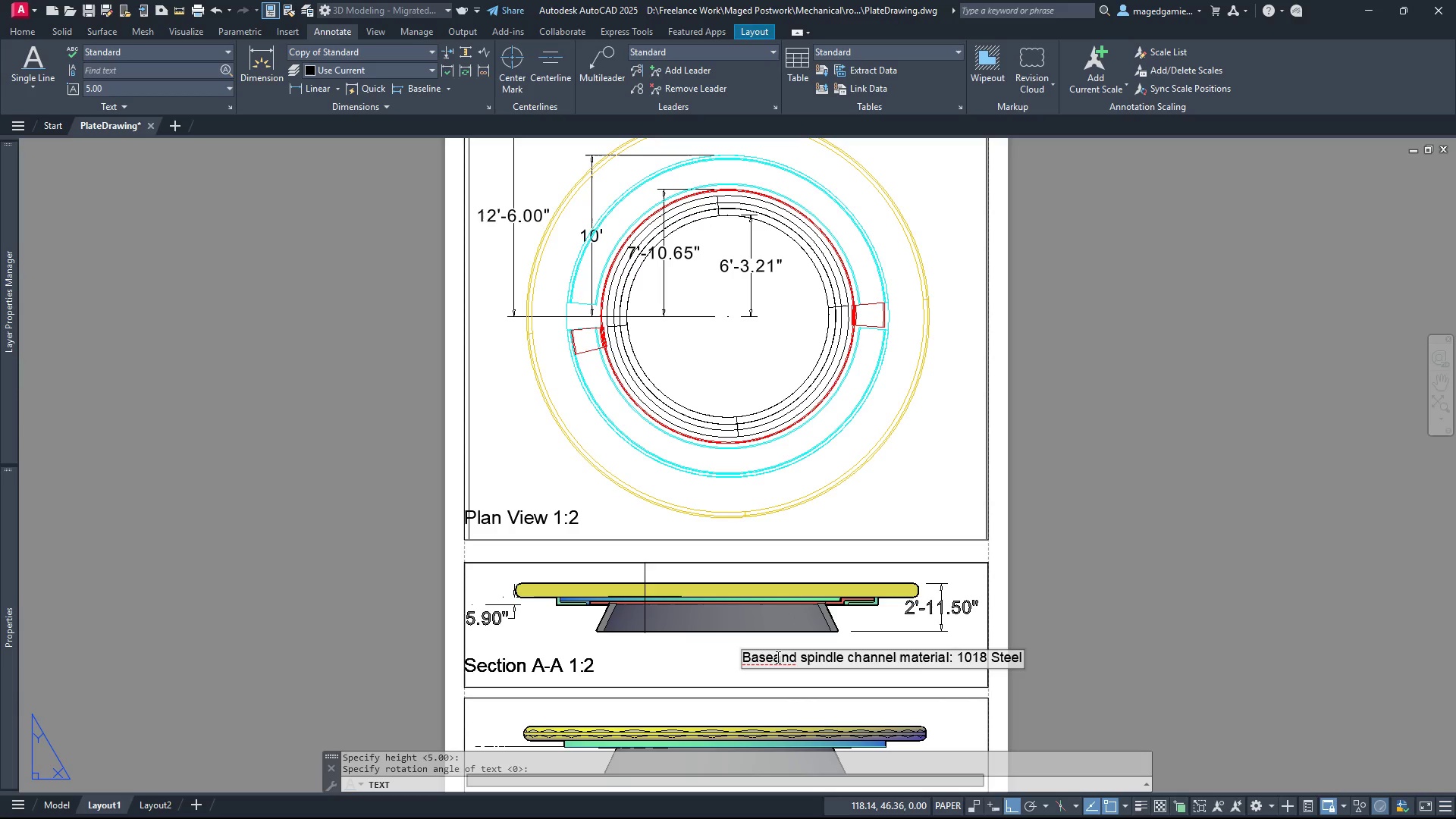 
left_click([774, 655])
 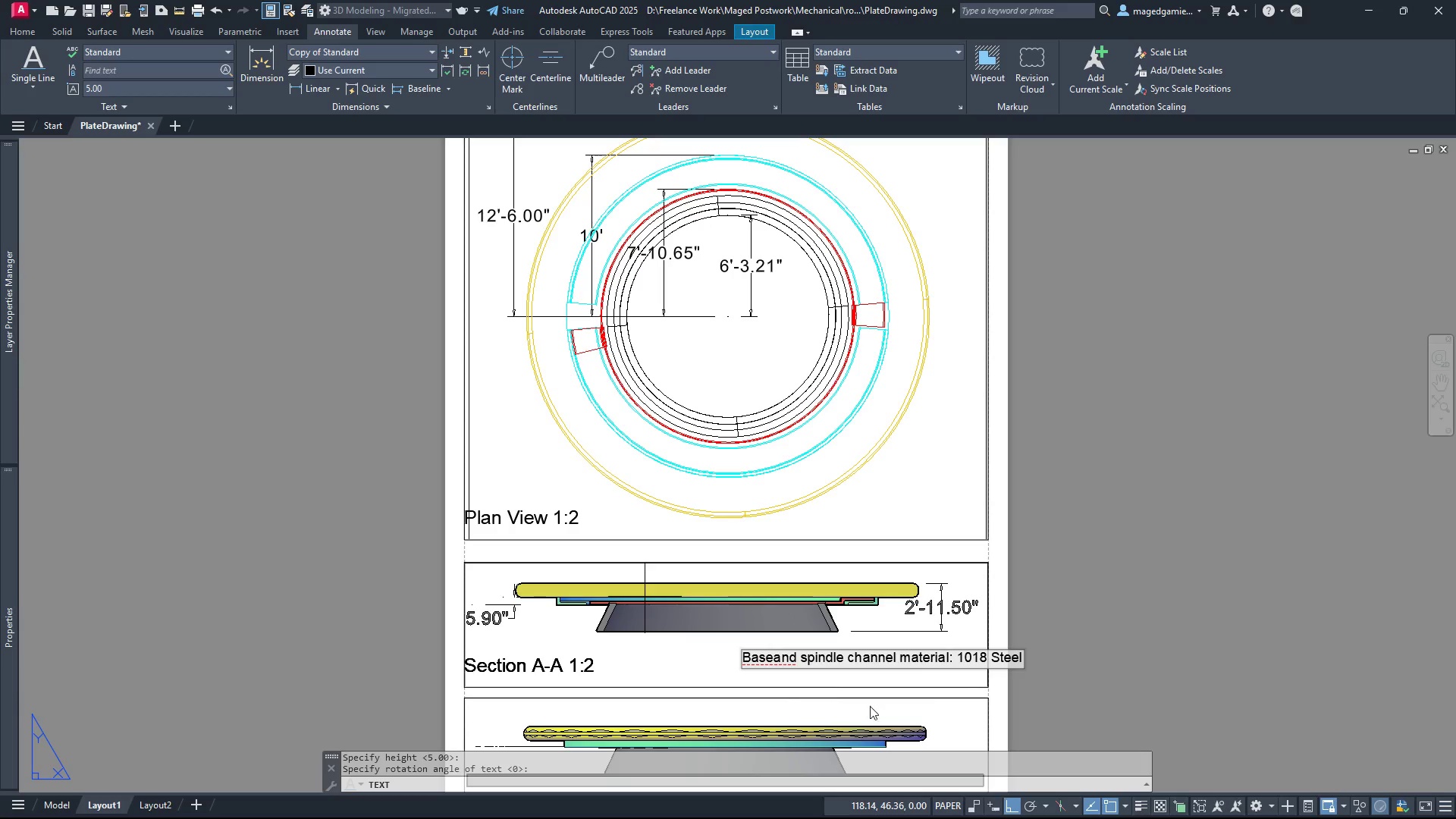 
key(Space)
 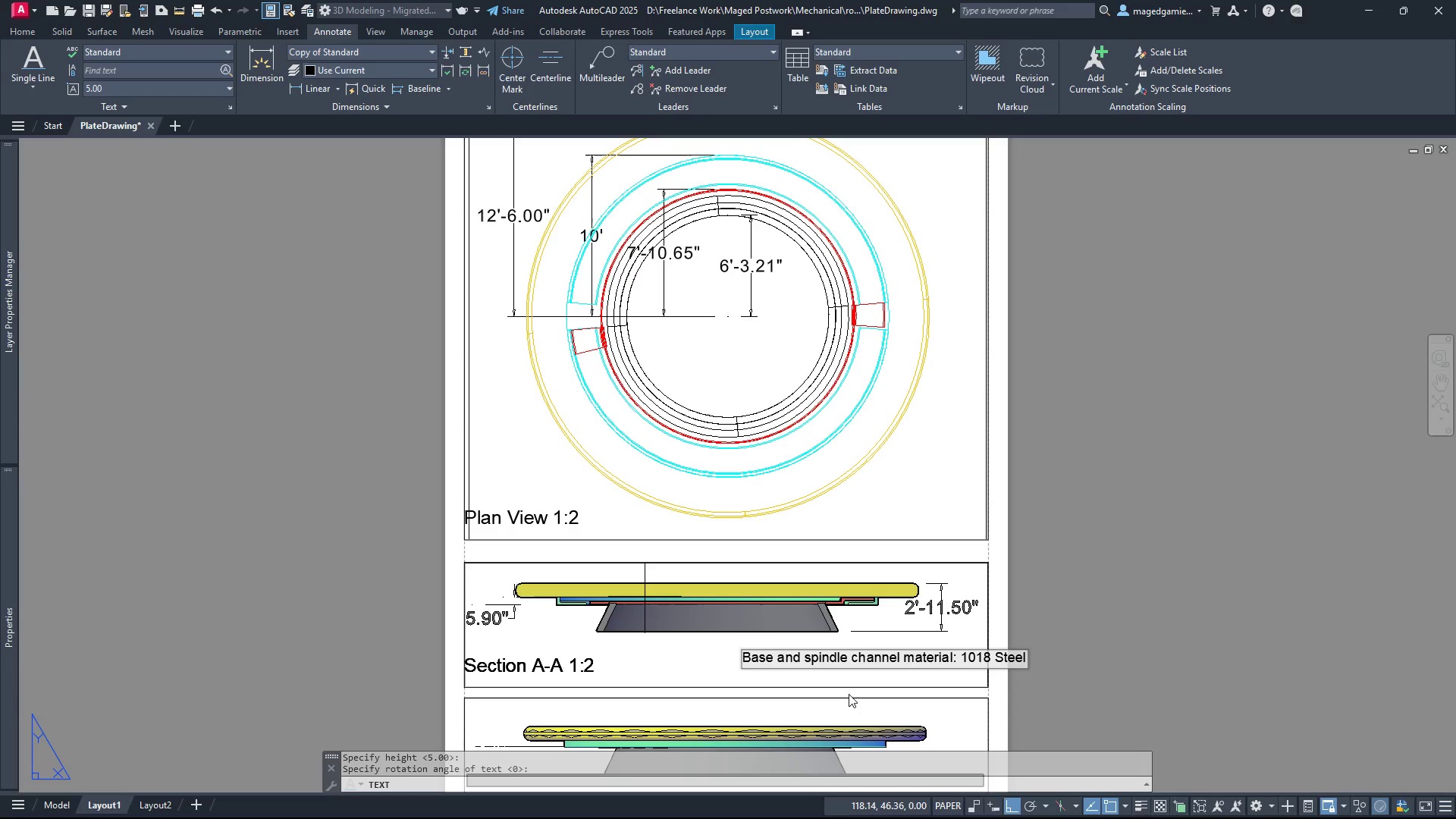 
wait(10.16)
 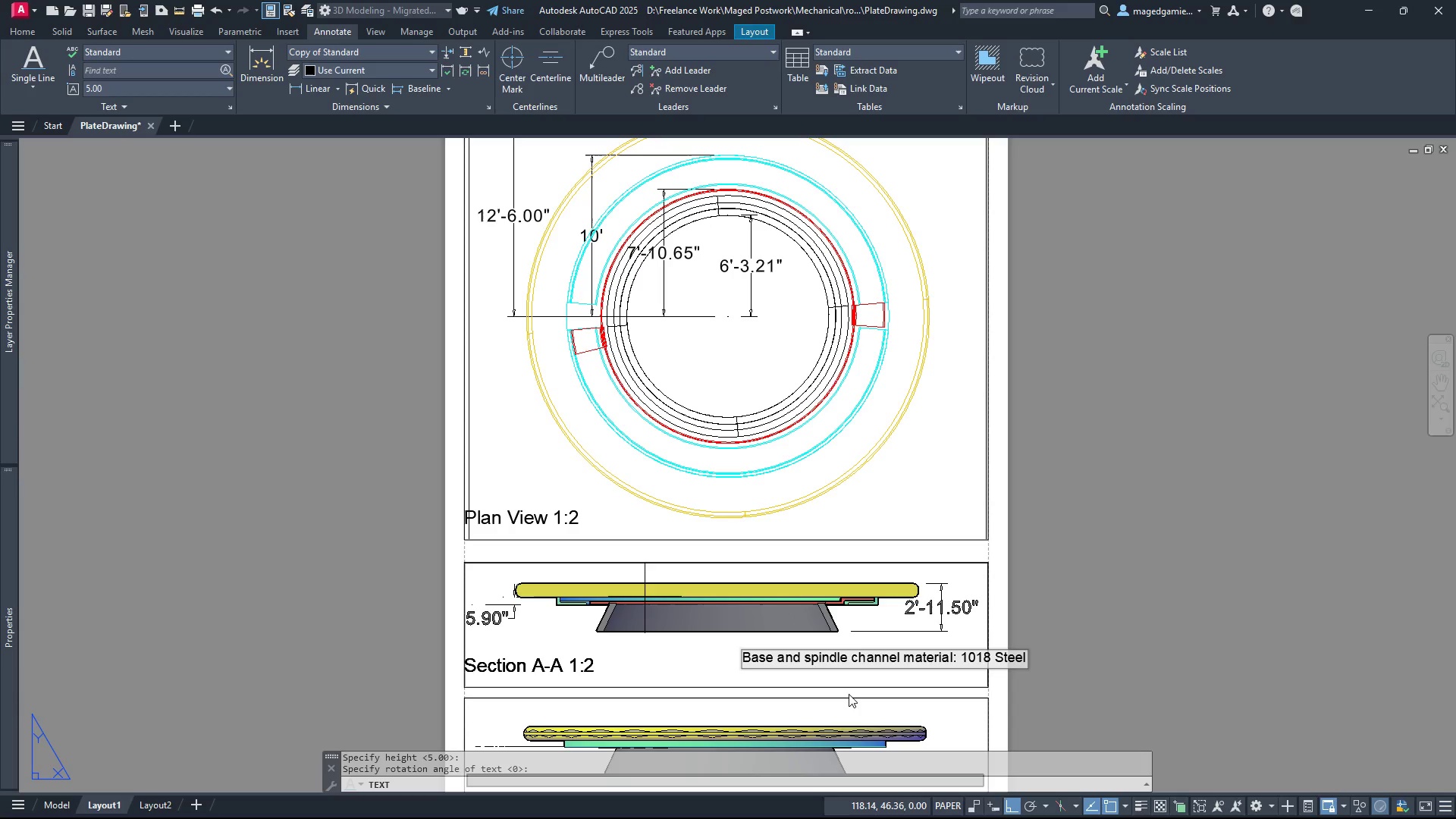 
key(Backspace)
 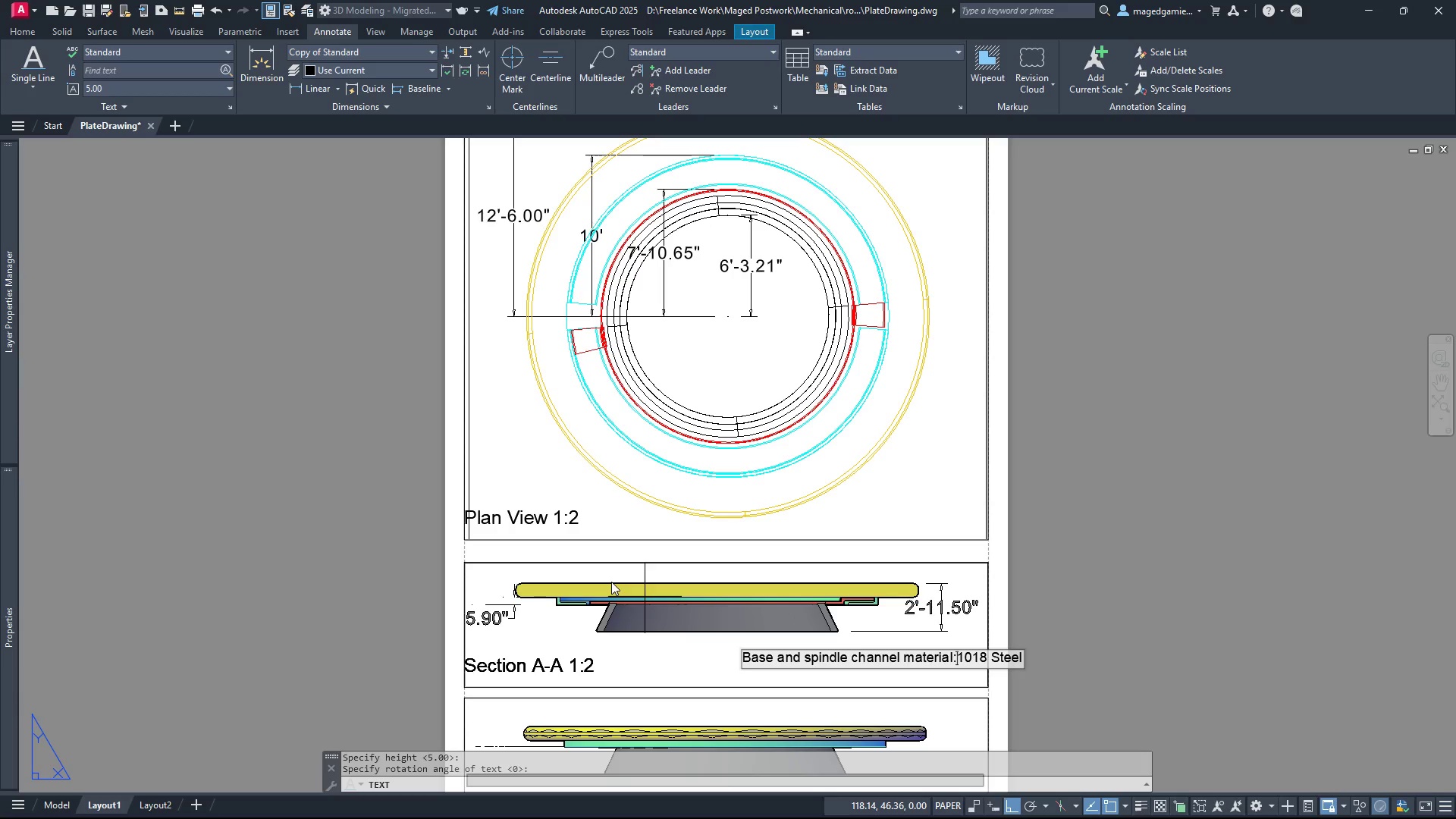 
wait(9.11)
 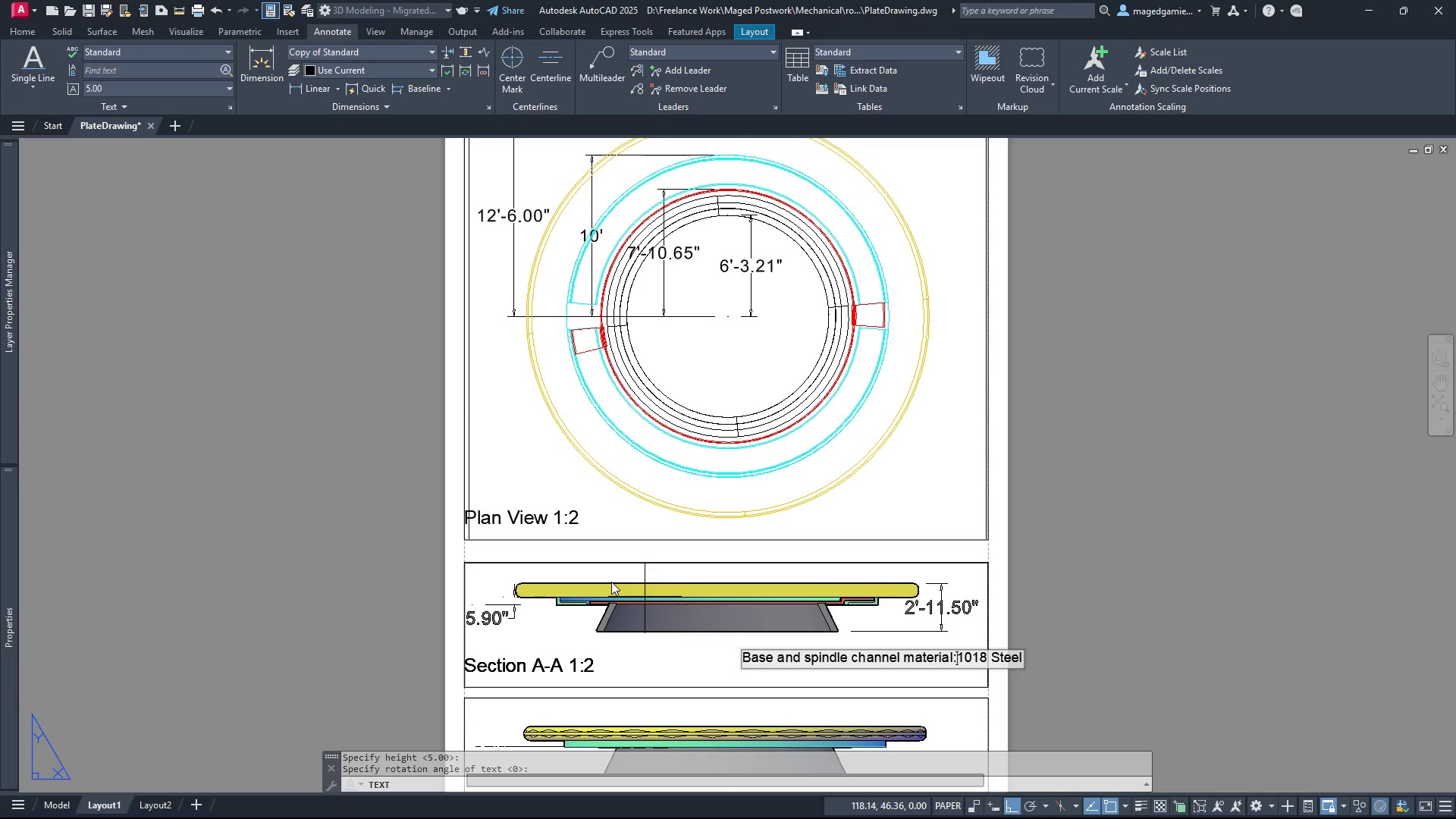 
left_click([1018, 661])
 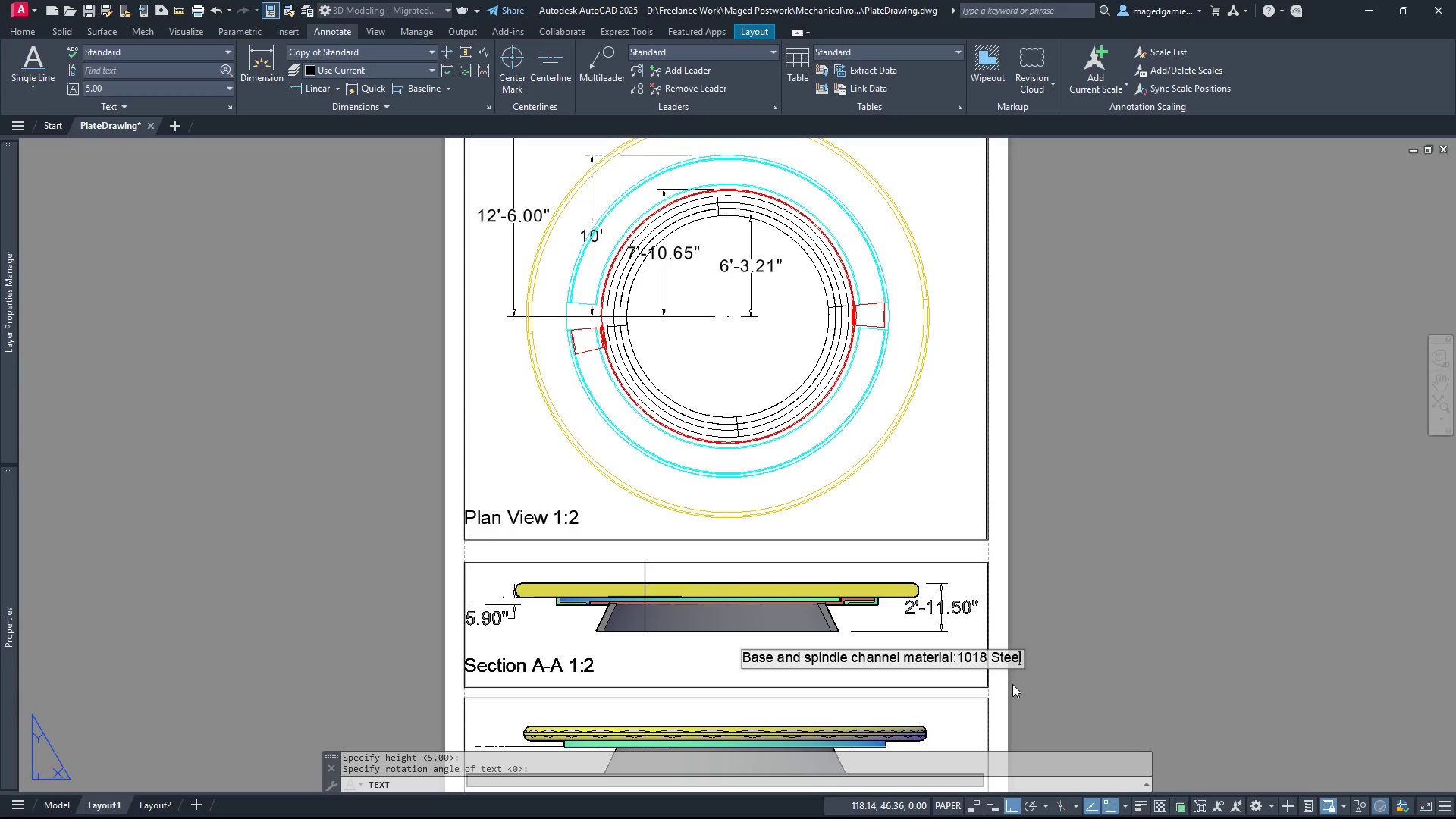 
key(ArrowRight)
 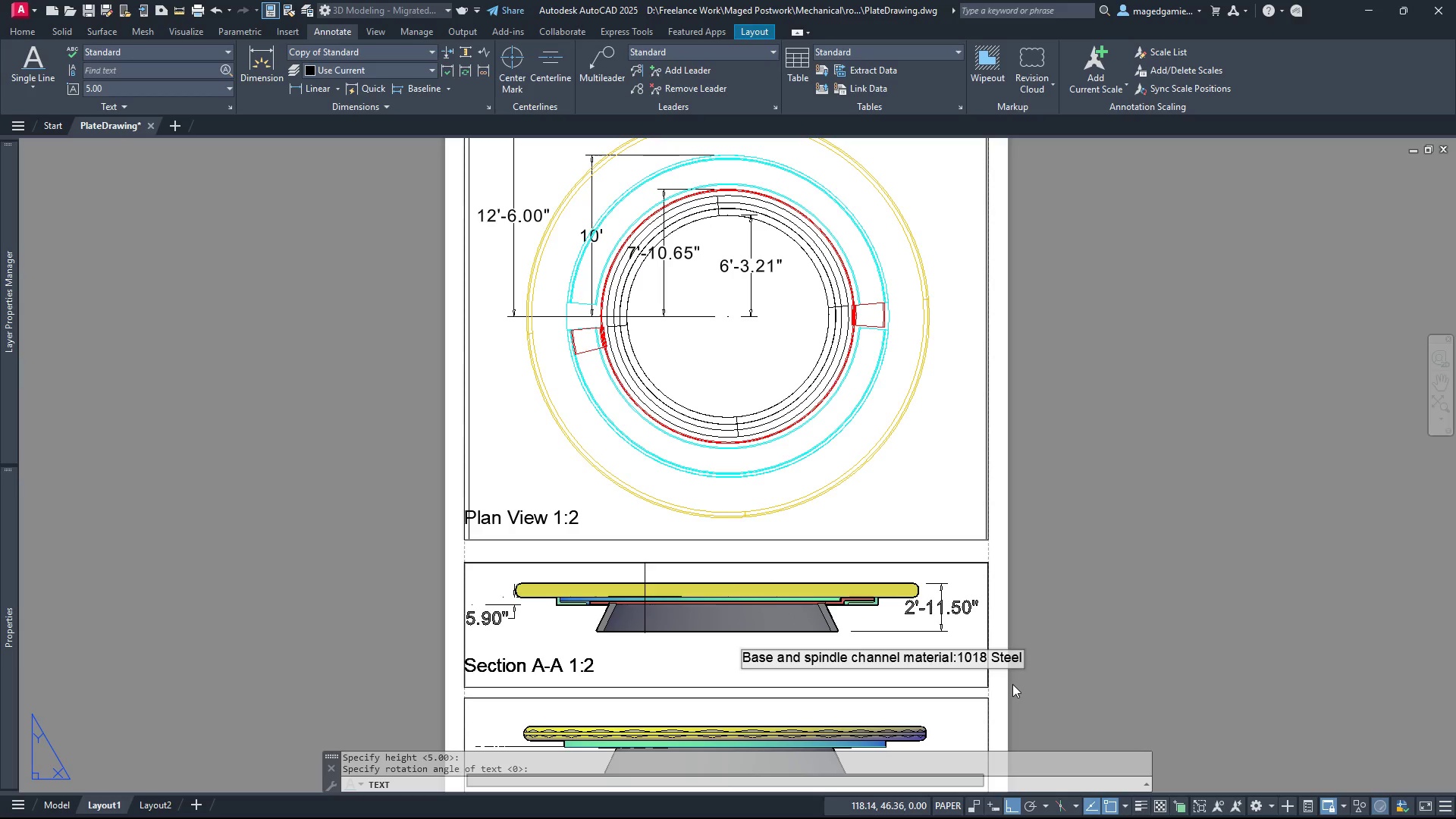 
key(ArrowLeft)
 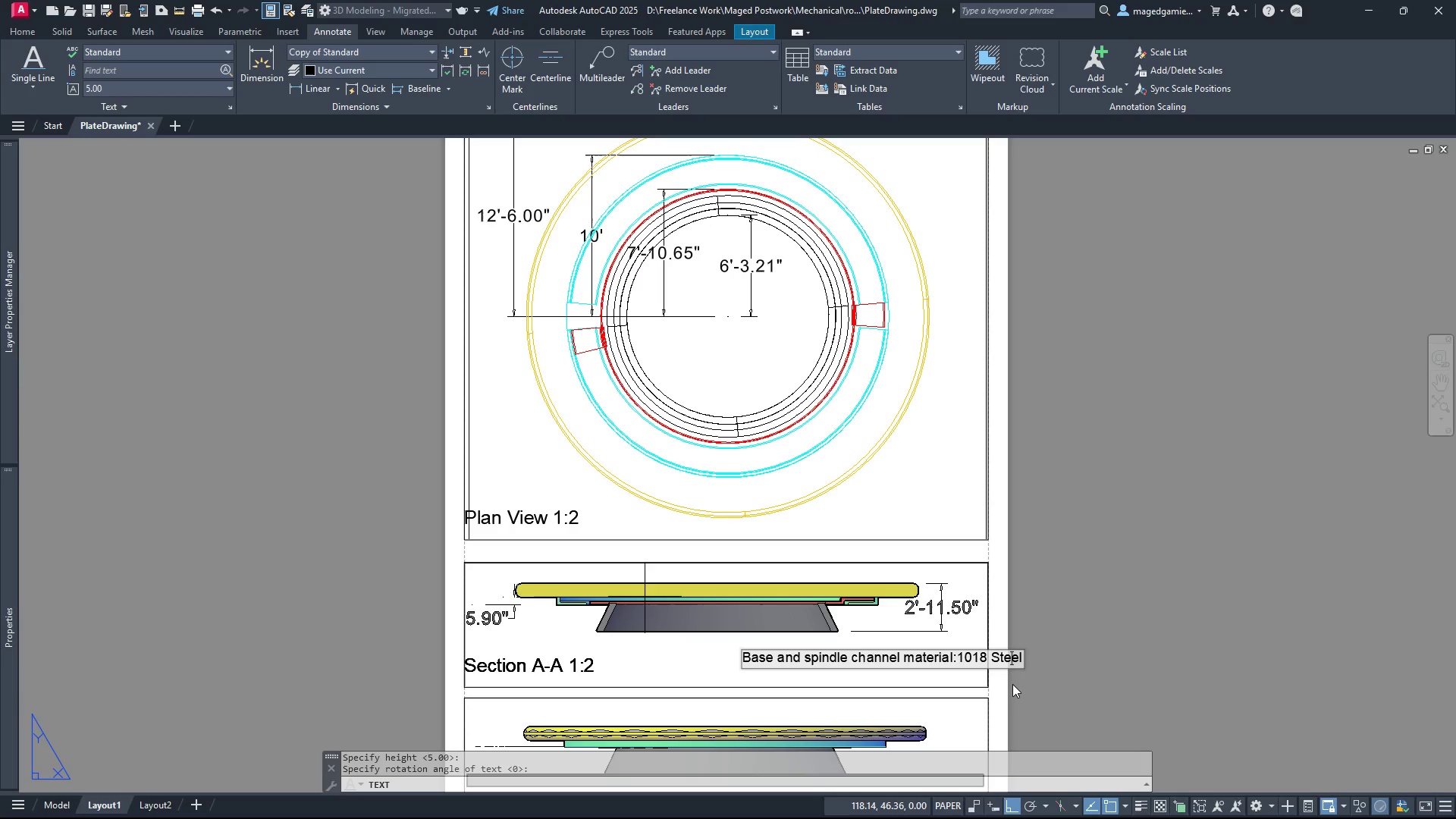 
hold_key(key=ArrowLeft, duration=1.0)
 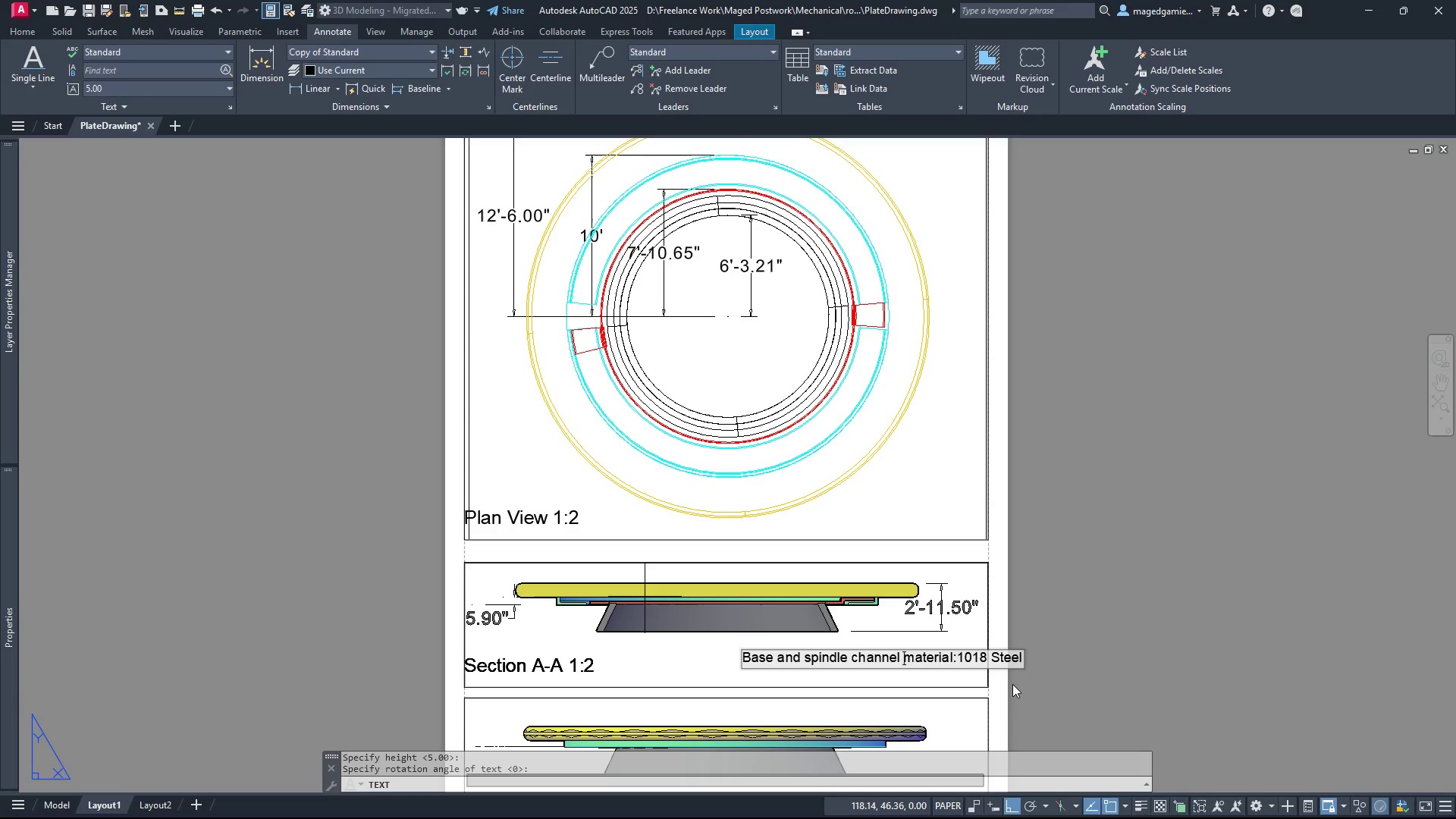 
key(ArrowLeft)
 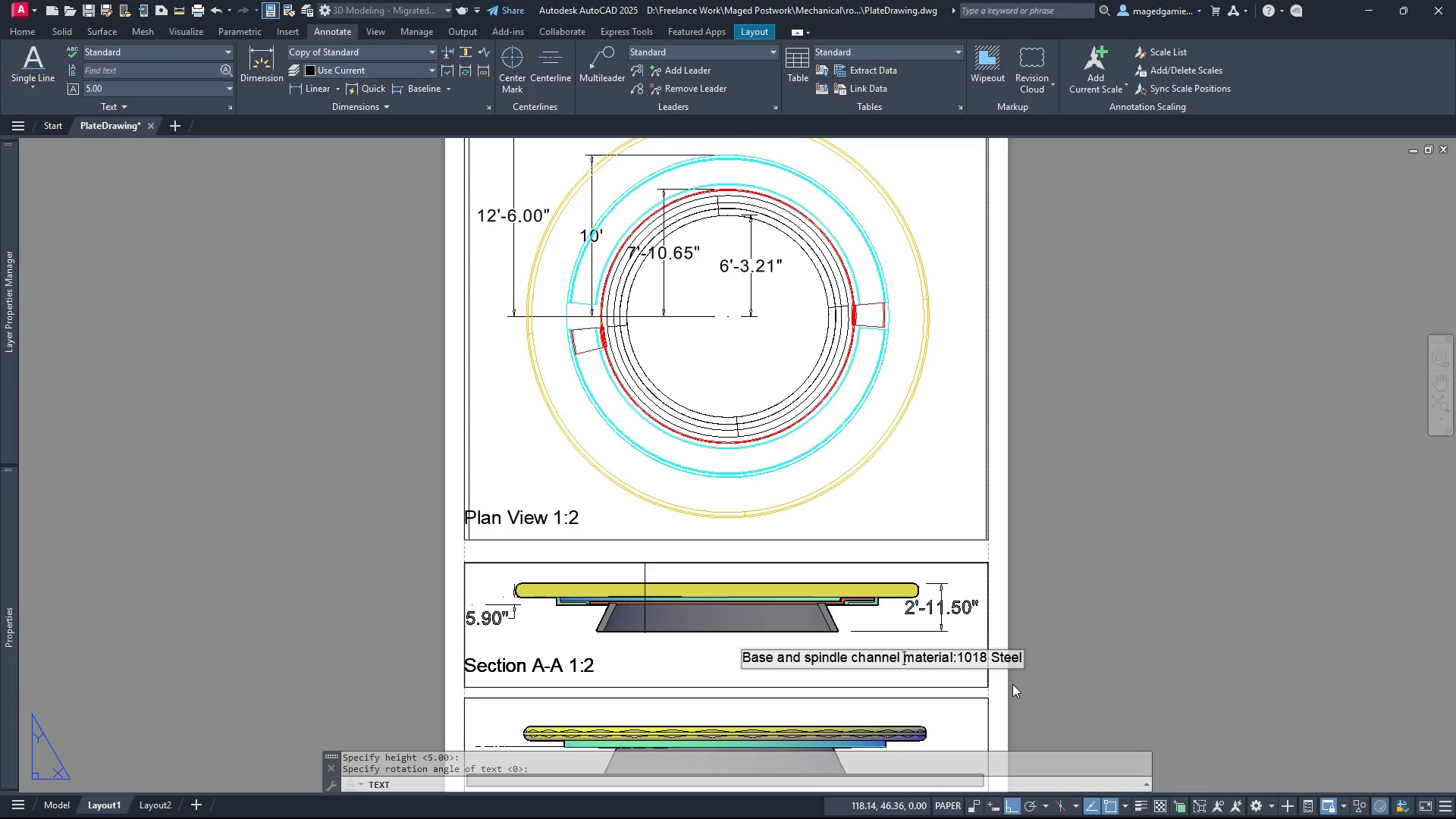 
key(ArrowLeft)
 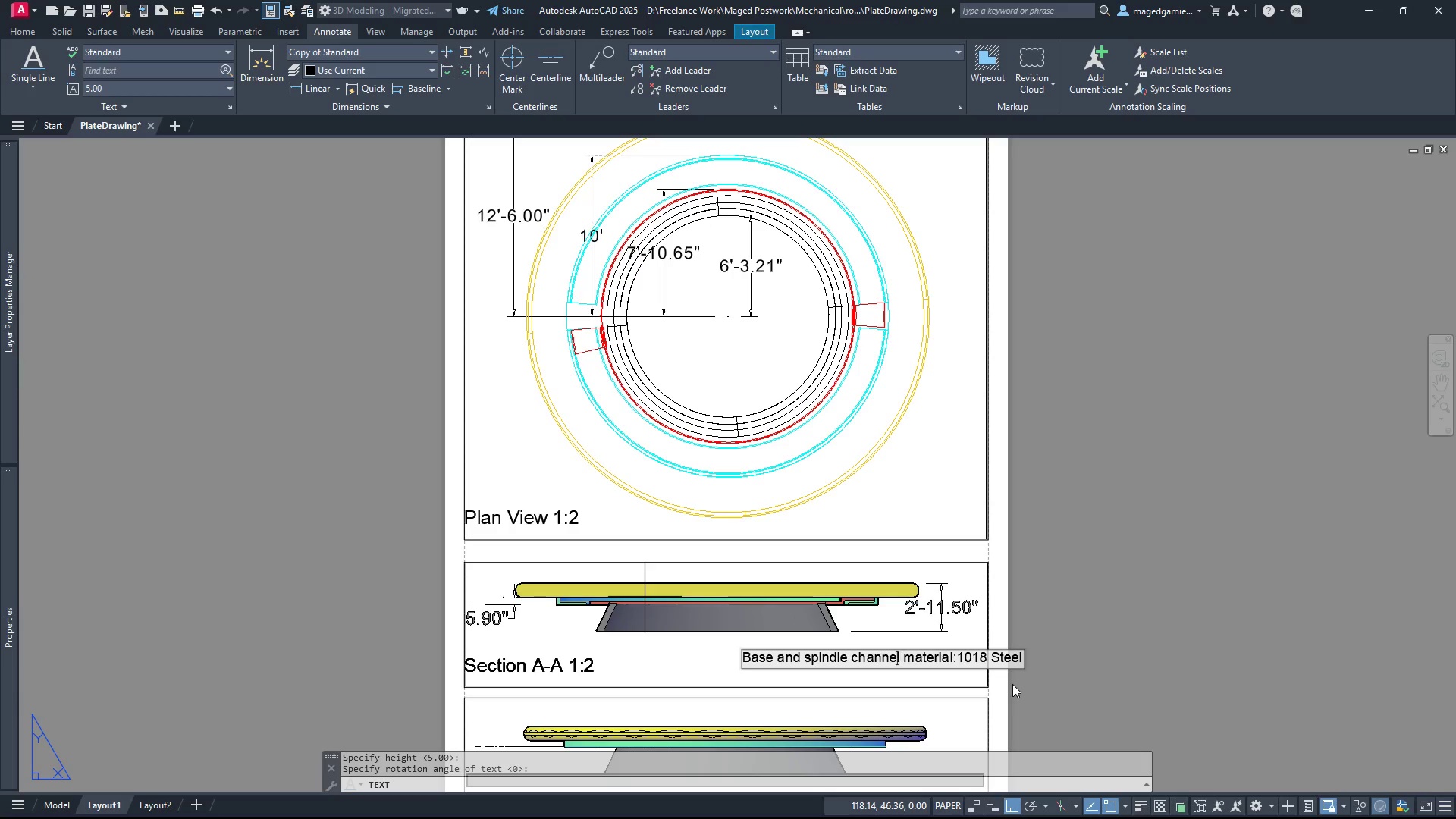 
key(ArrowLeft)
 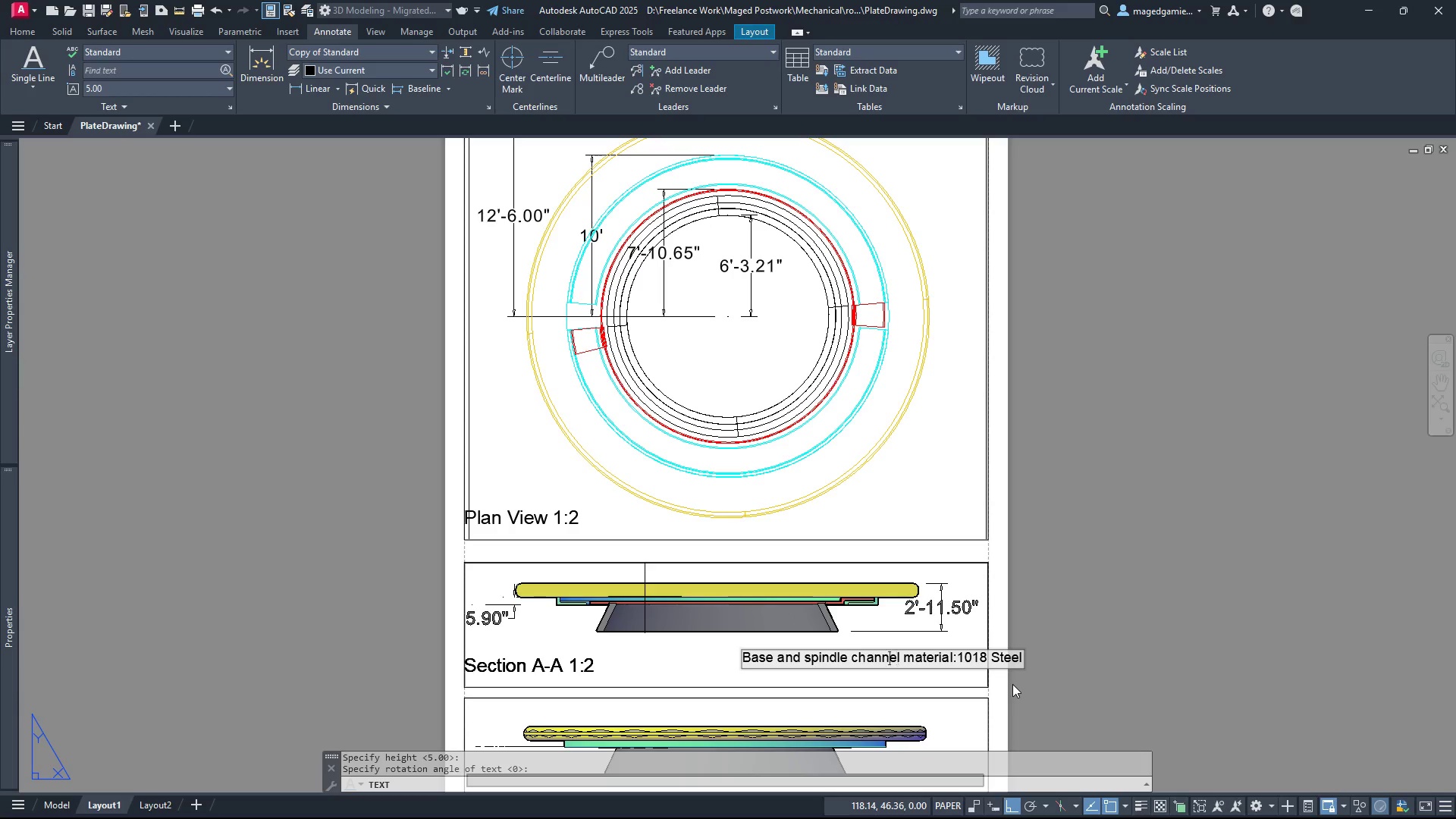 
key(ArrowLeft)
 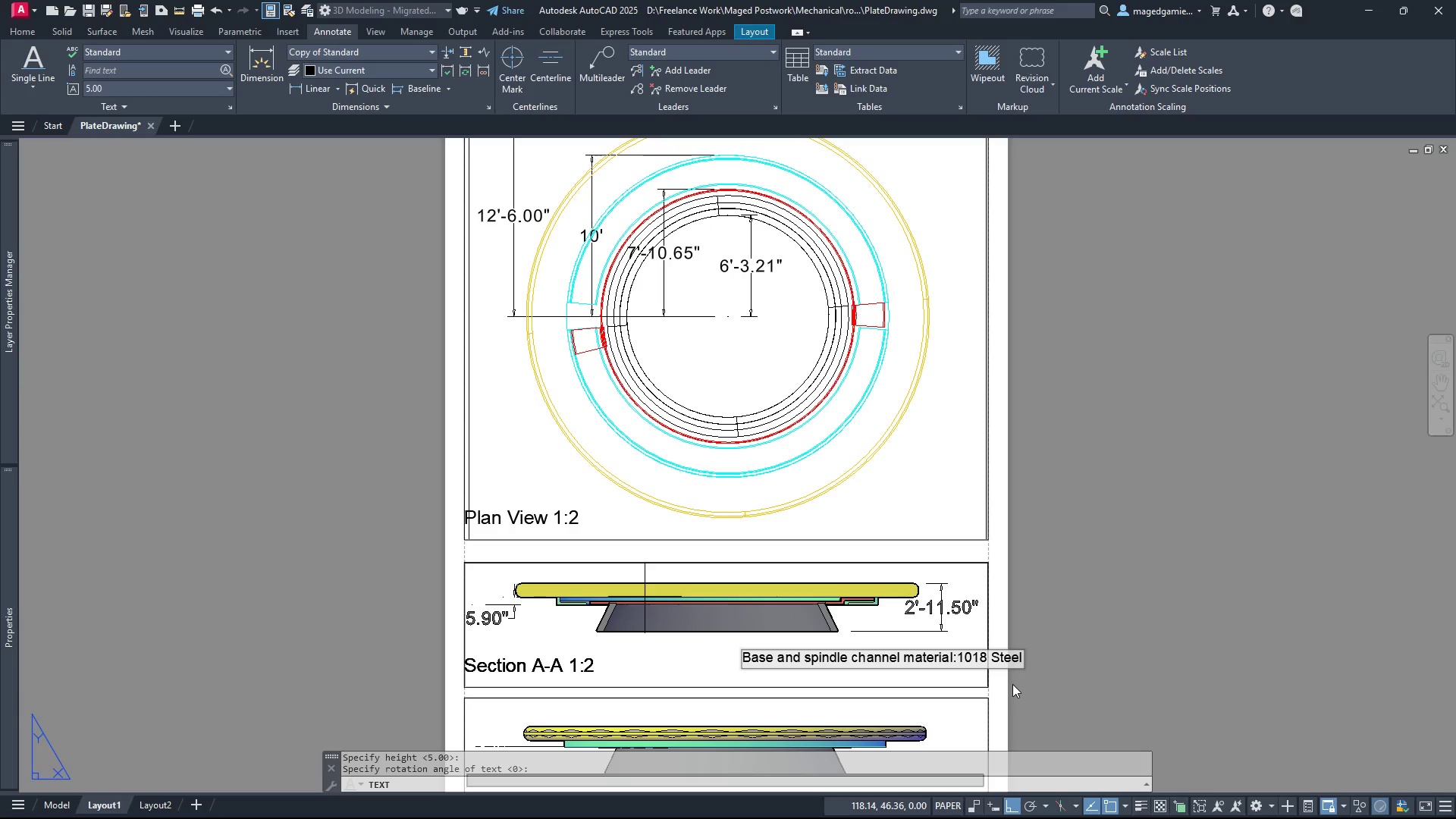 
key(ArrowLeft)
 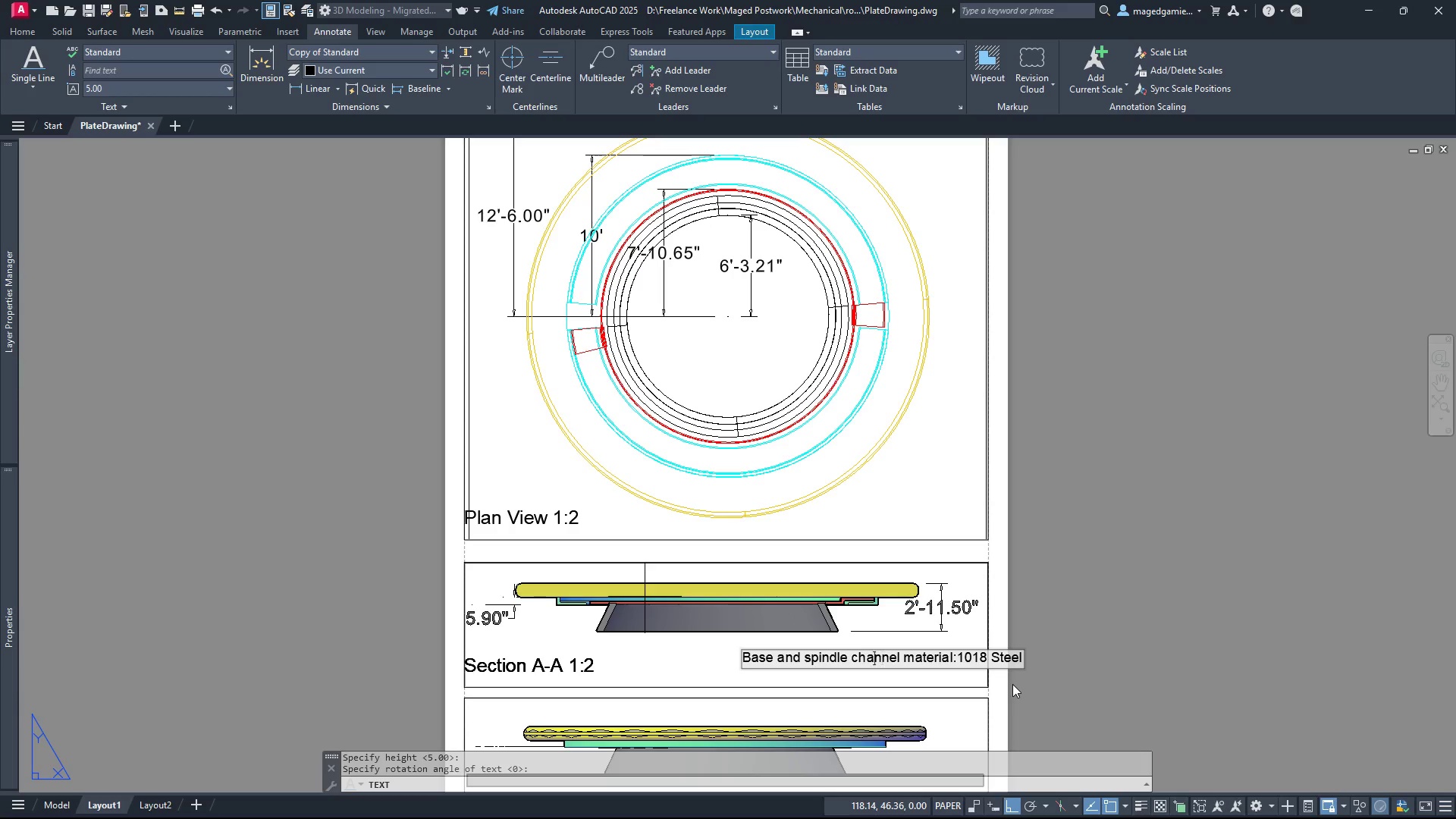 
key(ArrowLeft)
 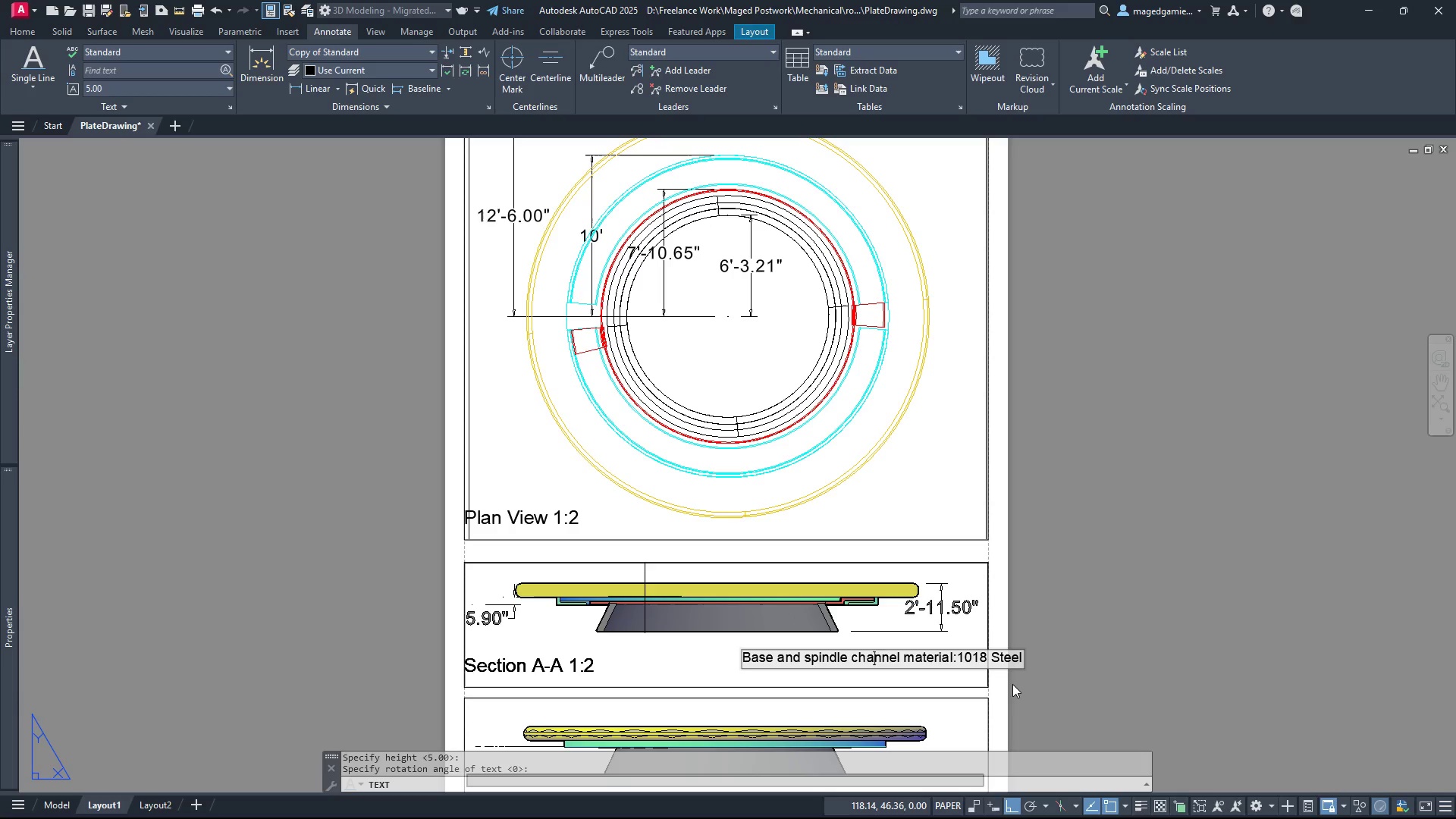 
key(ArrowLeft)
 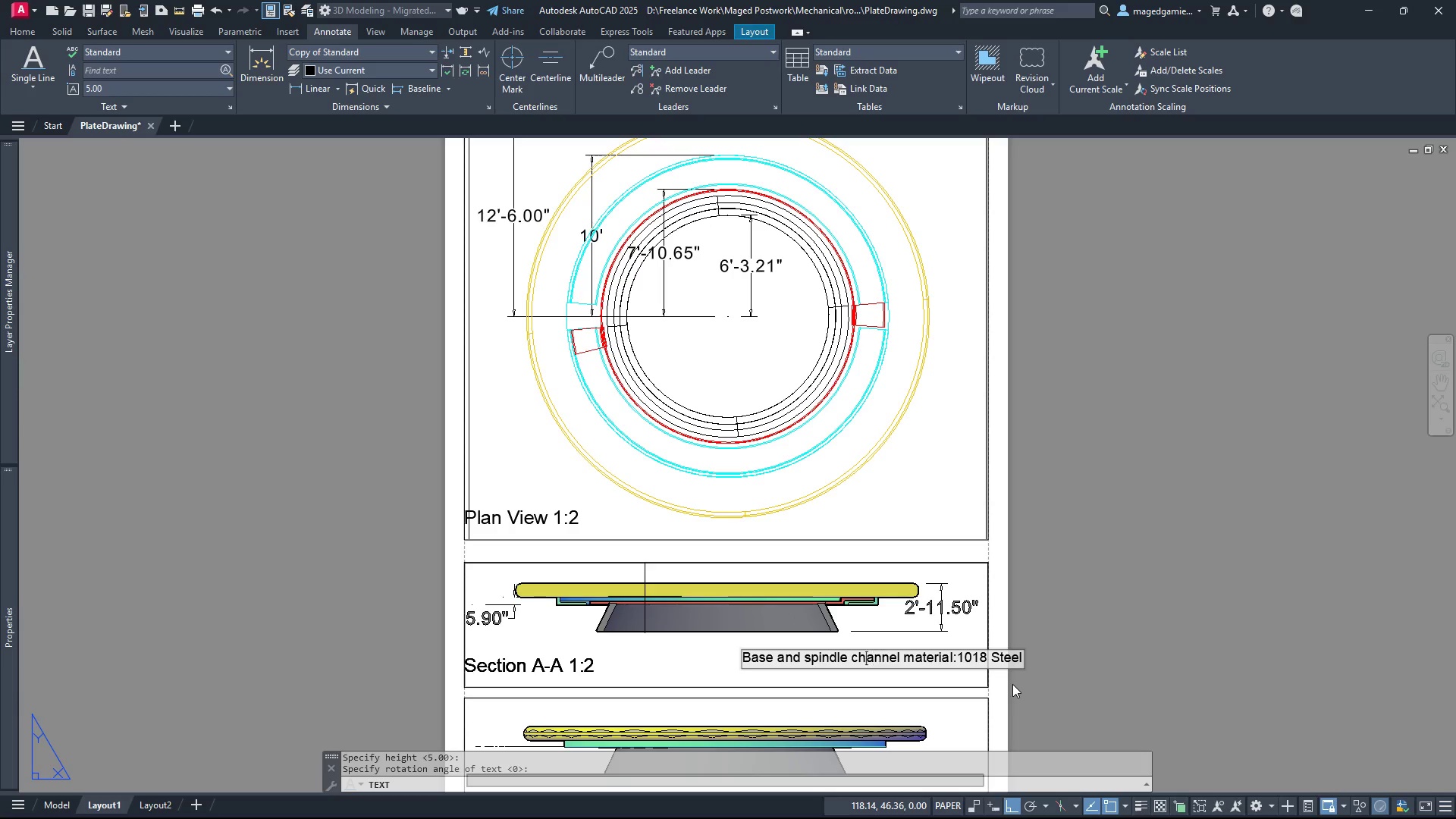 
key(ArrowLeft)
 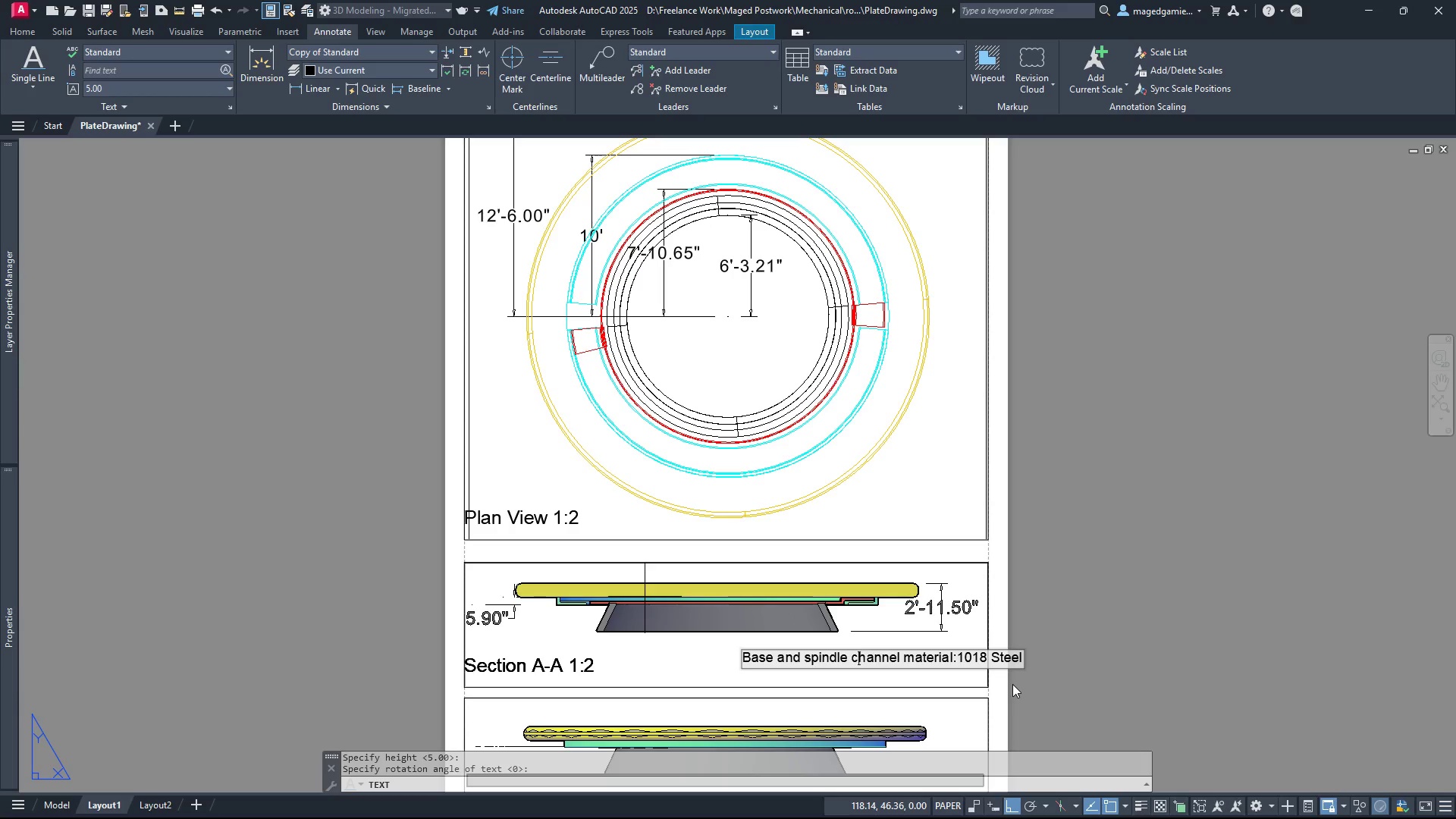 
key(ArrowLeft)
 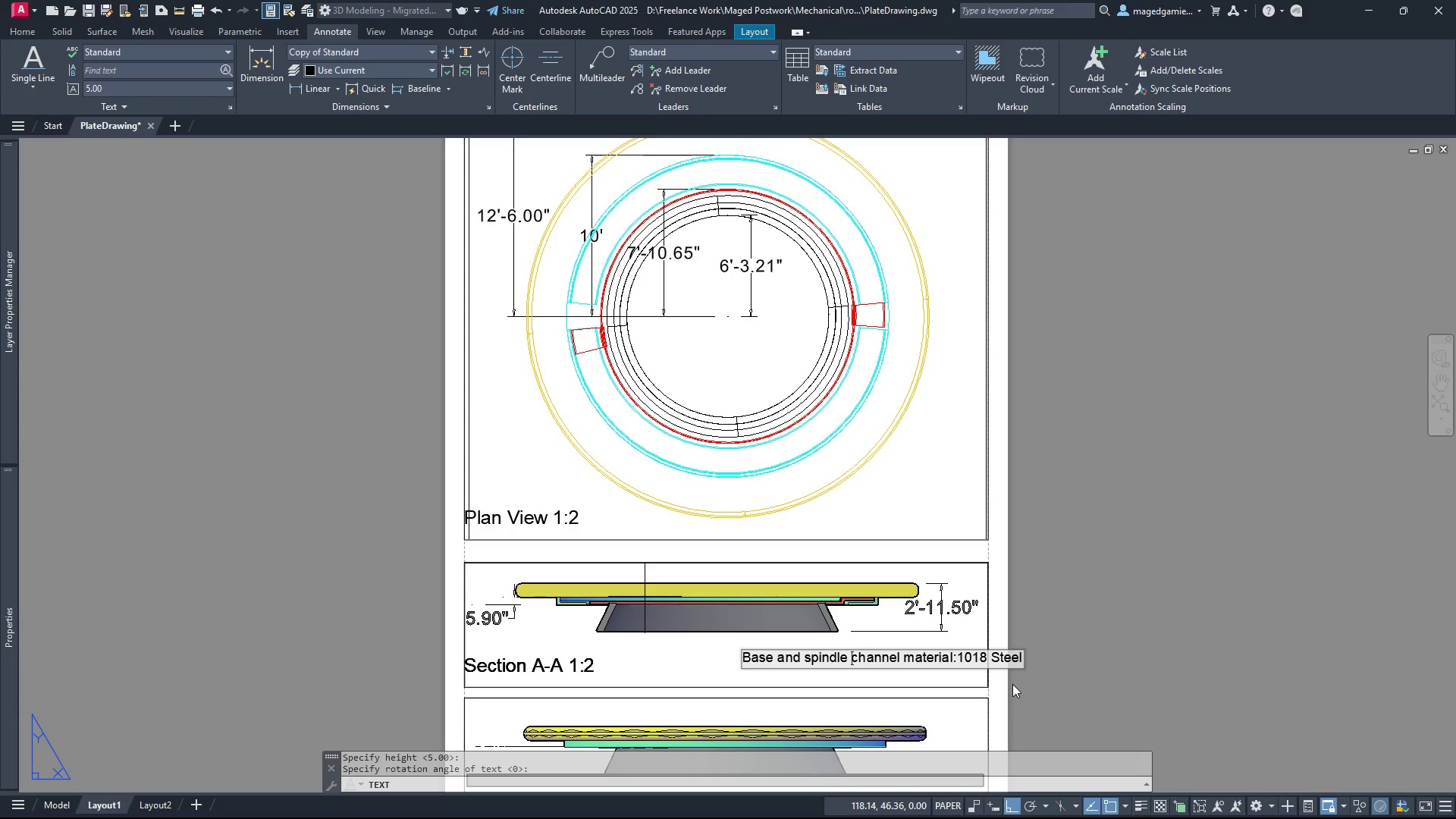 
key(ArrowLeft)
 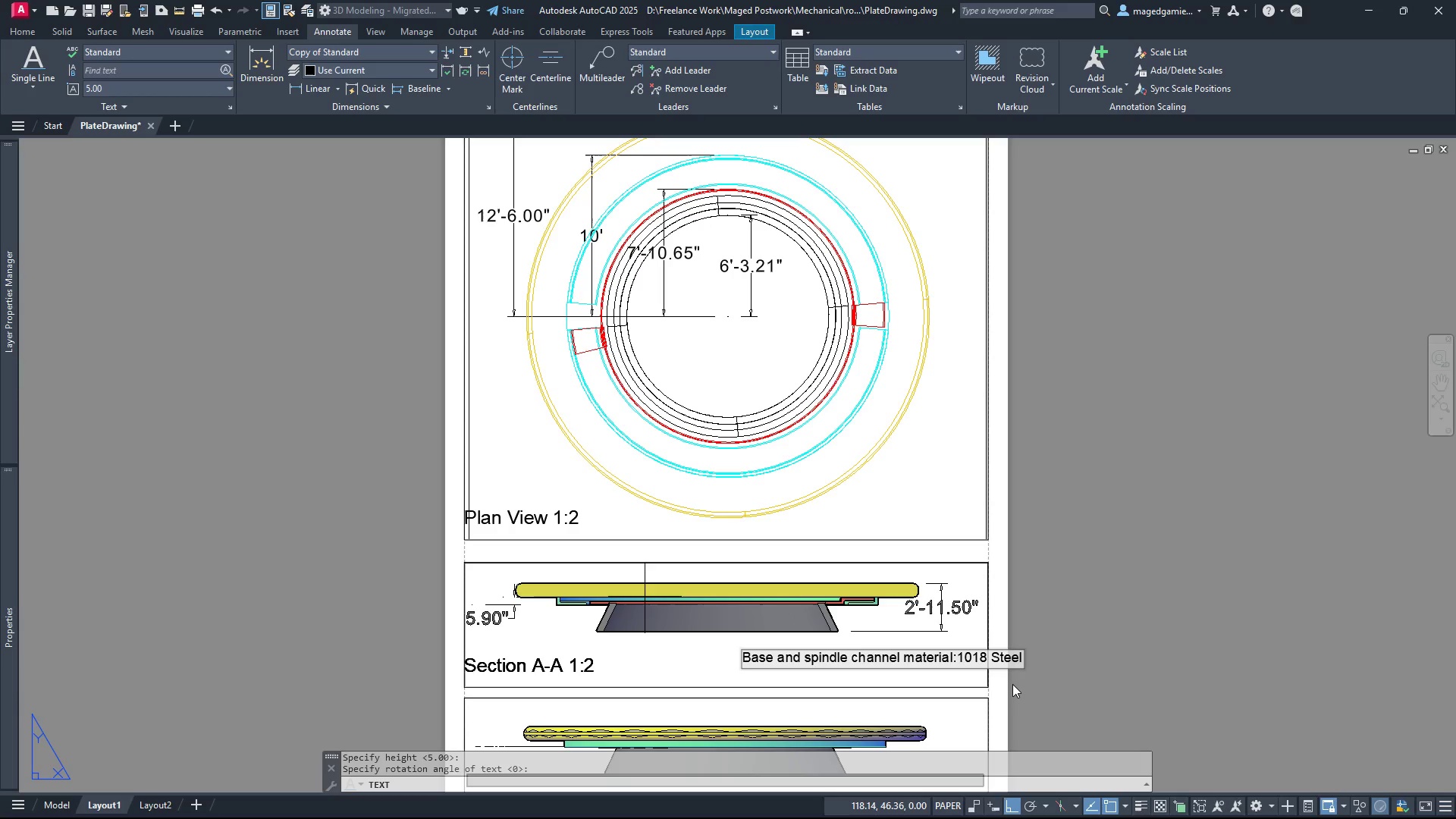 
key(Backspace)
key(Backspace)
key(Backspace)
key(Backspace)
key(Backspace)
key(Backspace)
key(Backspace)
key(Backspace)
type( rotation)
 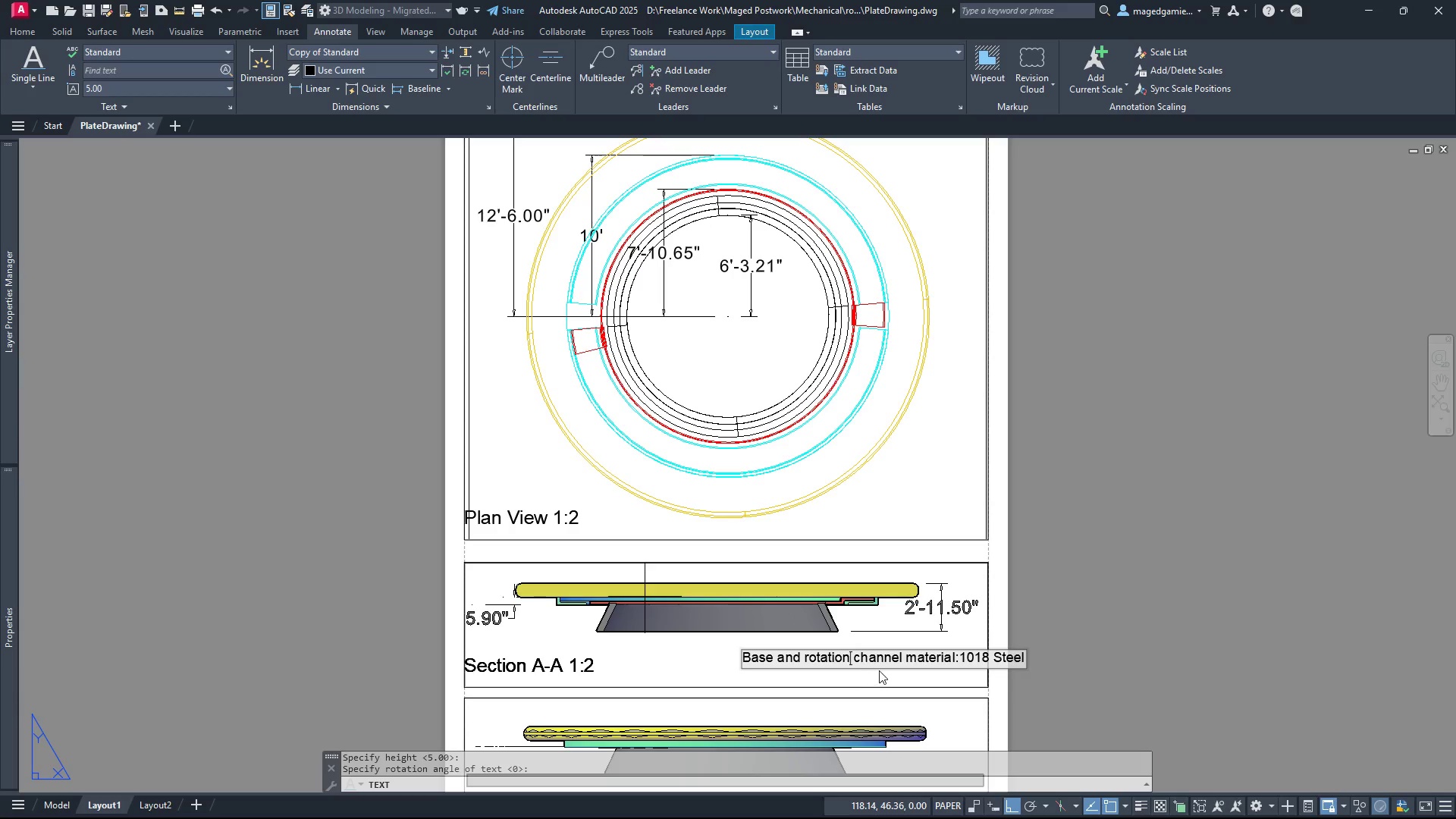 
wait(15.19)
 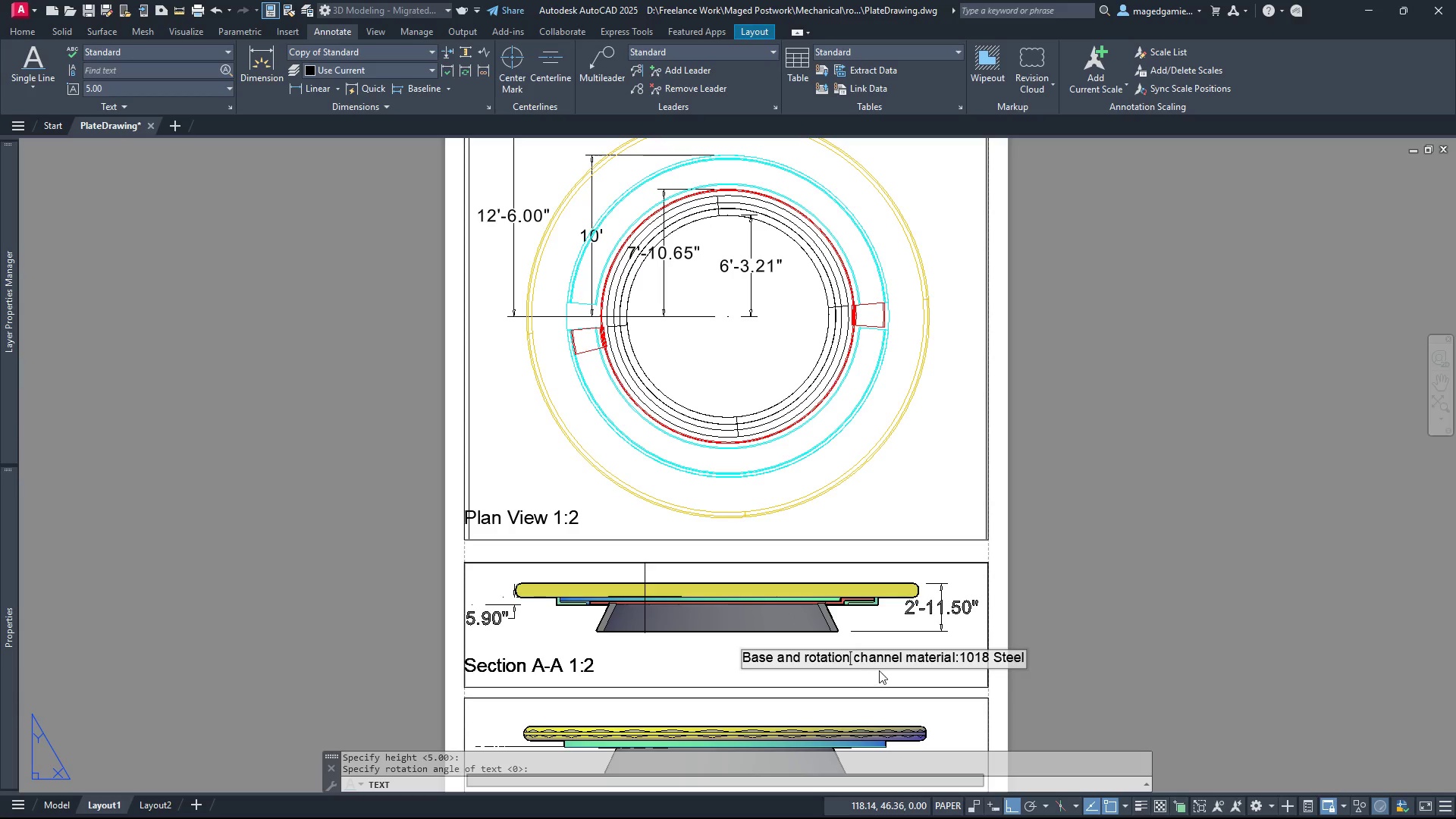 
left_click([1022, 658])
 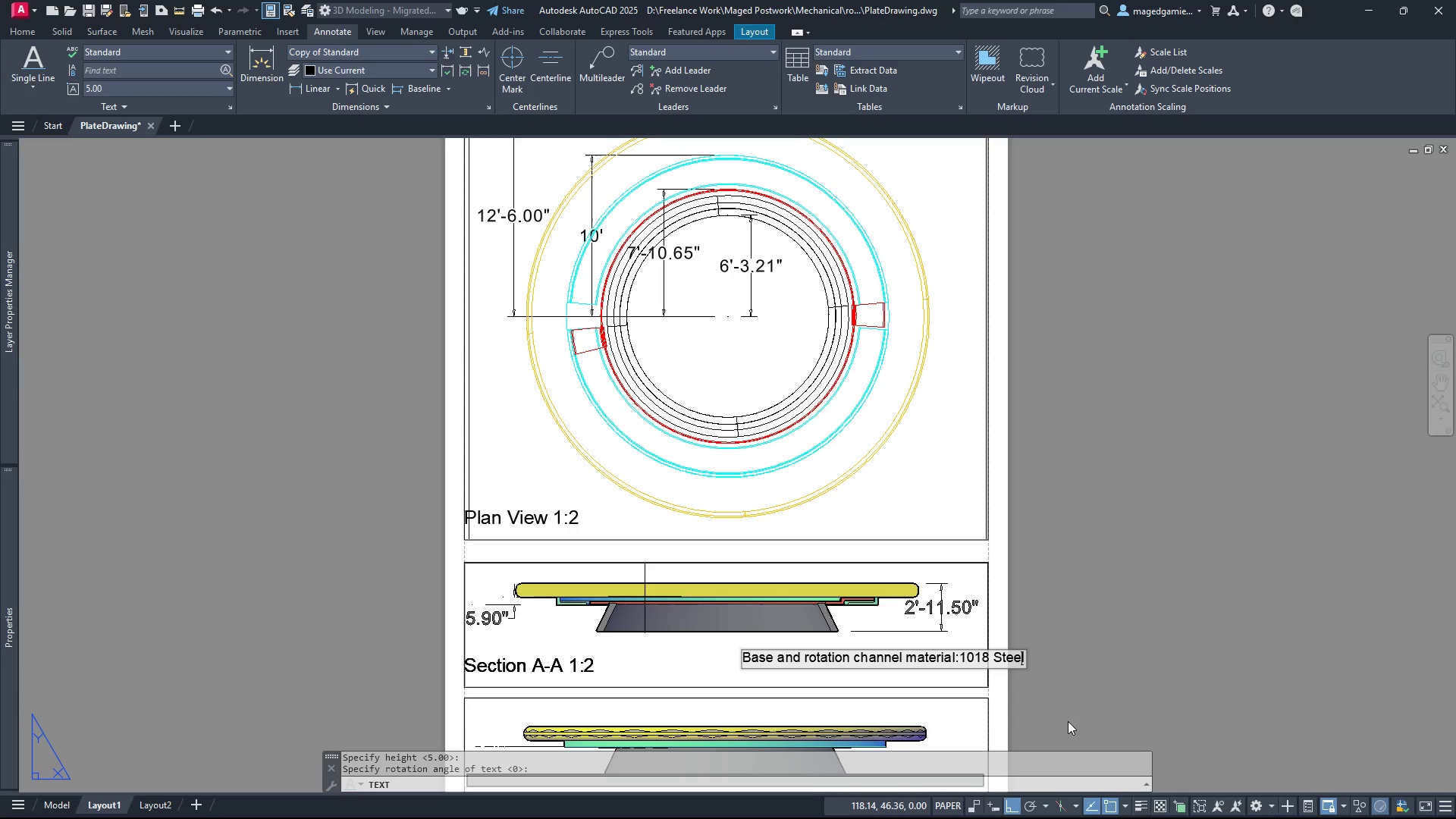 
key(ArrowRight)
 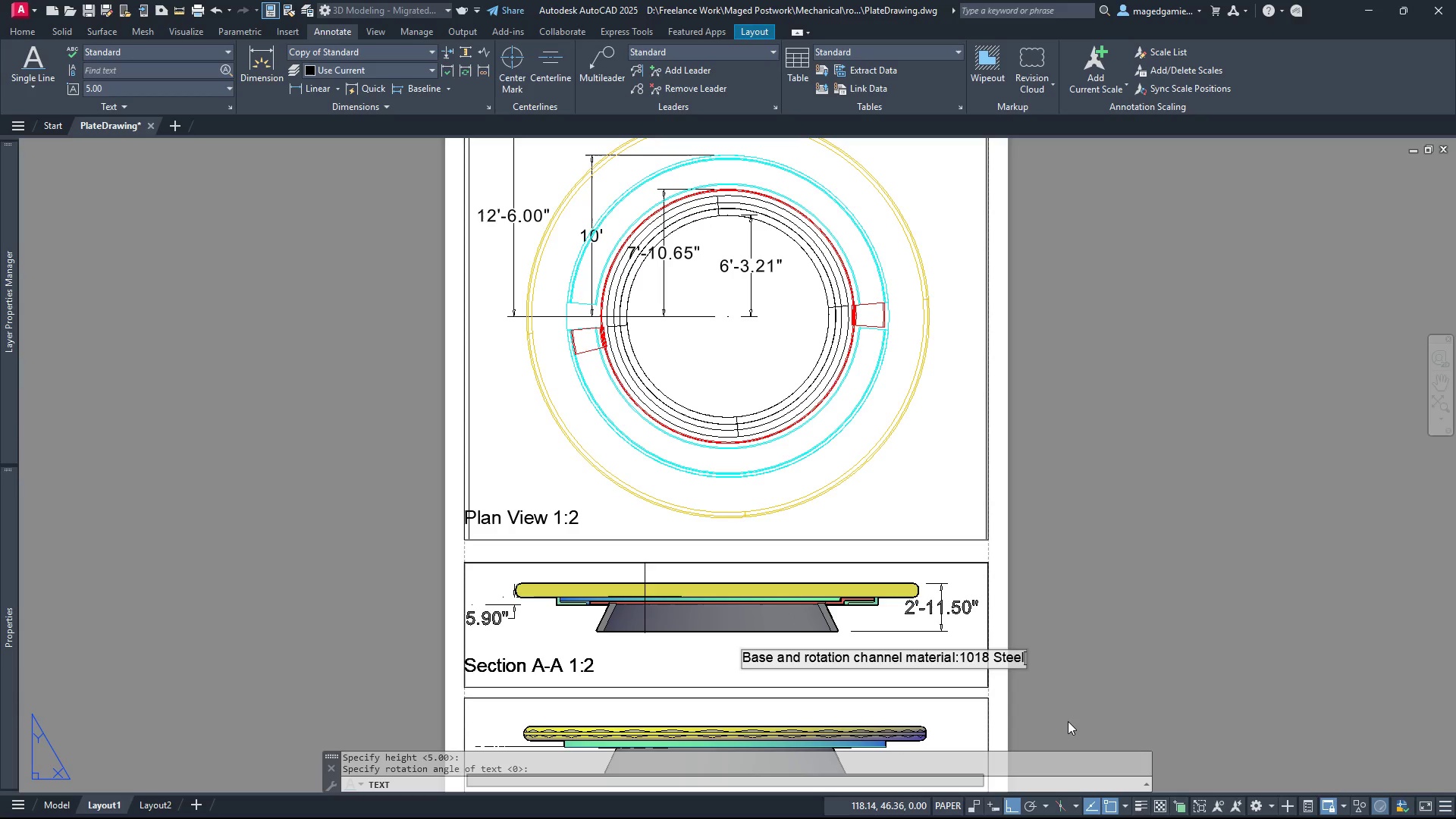 
key(Enter)
 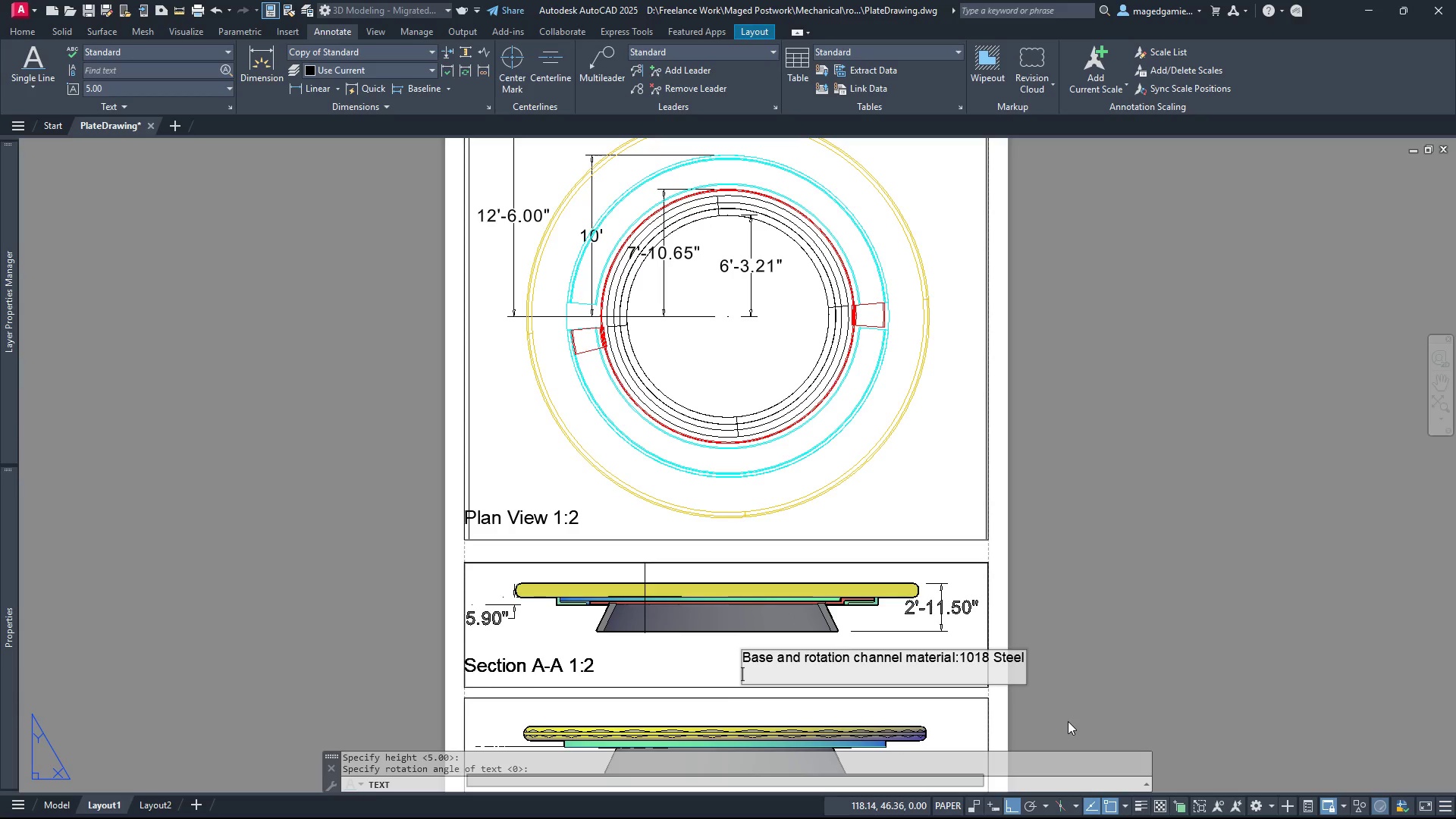 
key(Enter)
 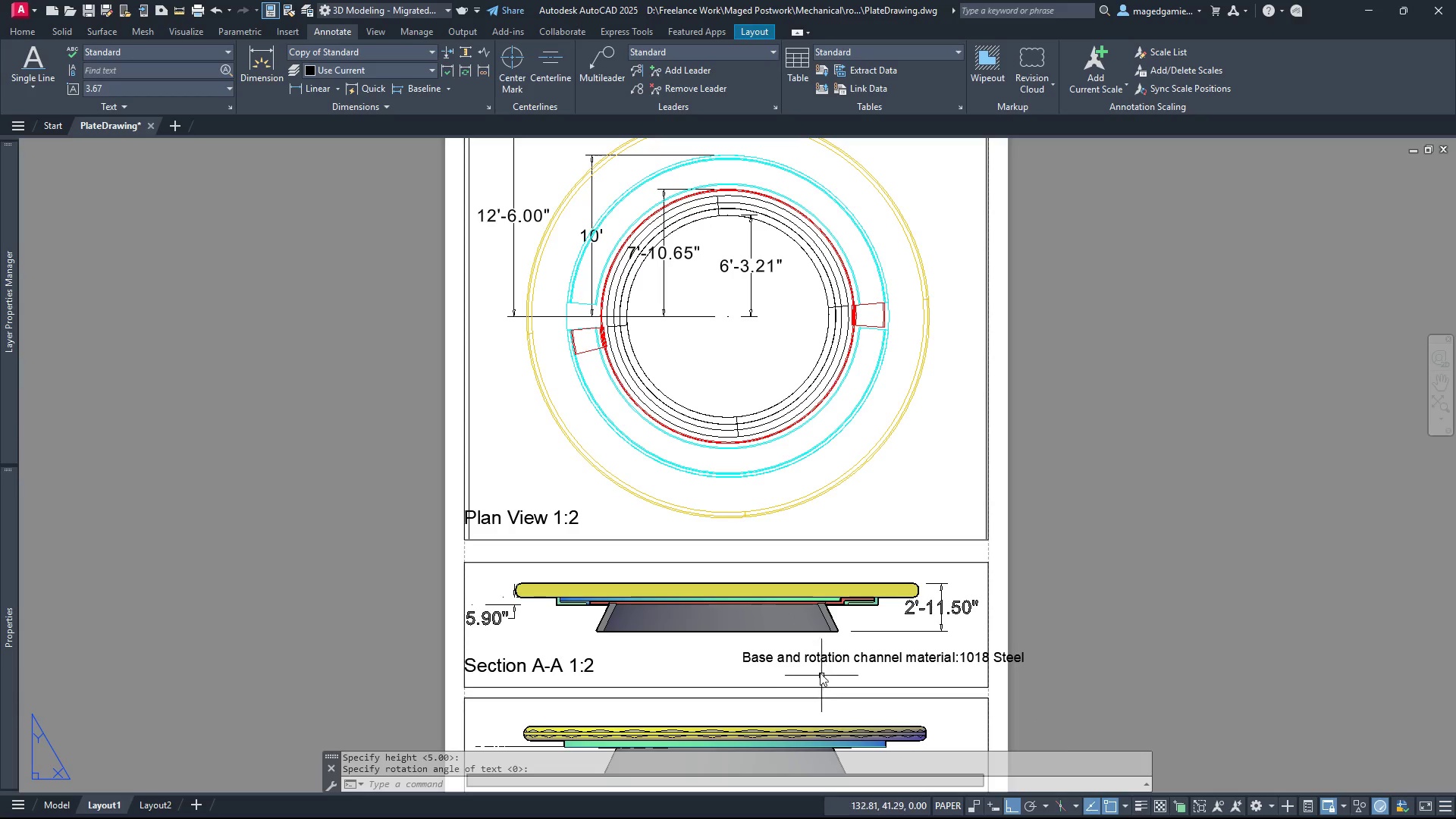 
left_click([816, 659])
 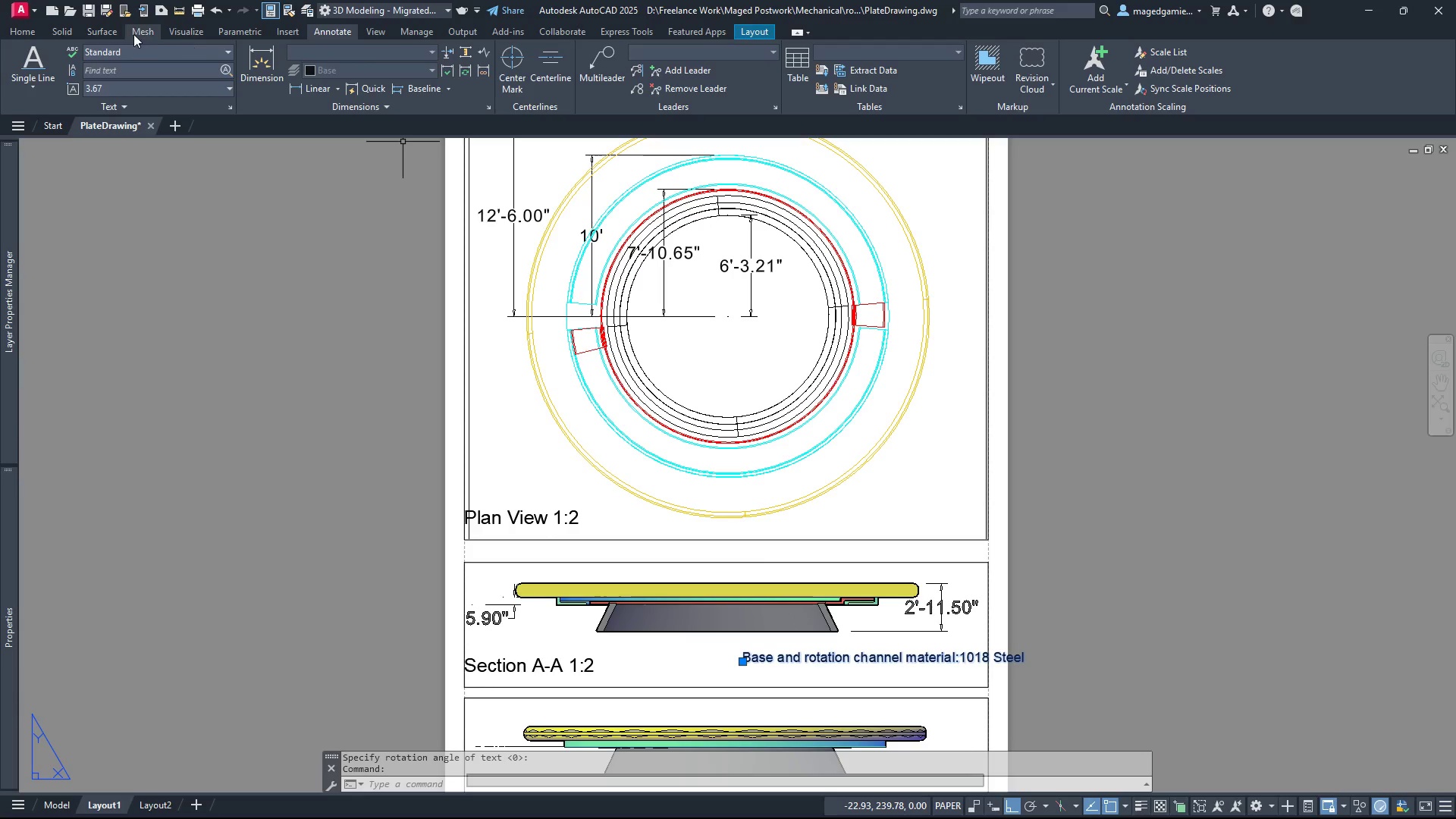 
left_click([16, 30])
 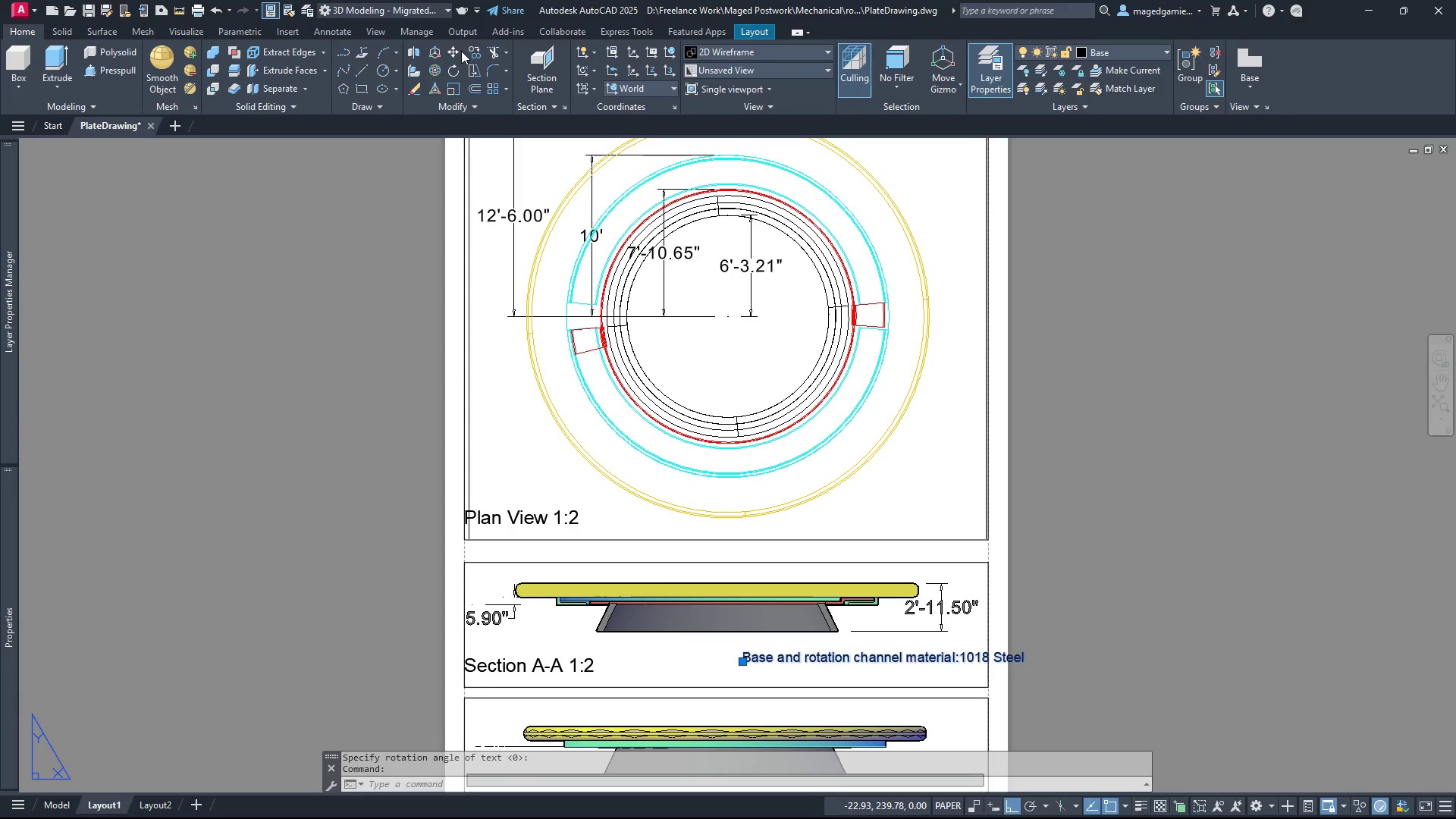 
left_click([449, 49])
 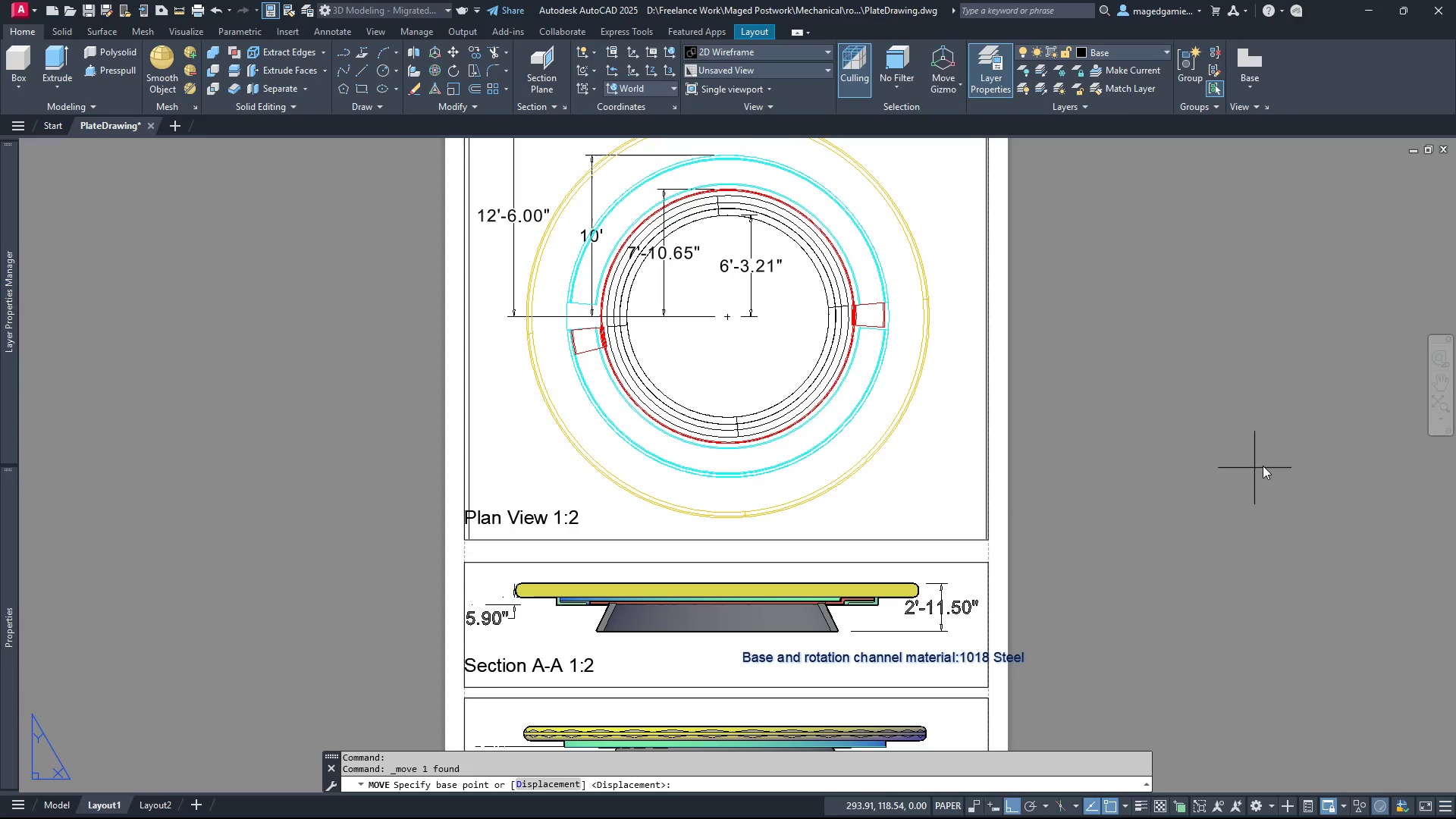 
left_click([1268, 463])
 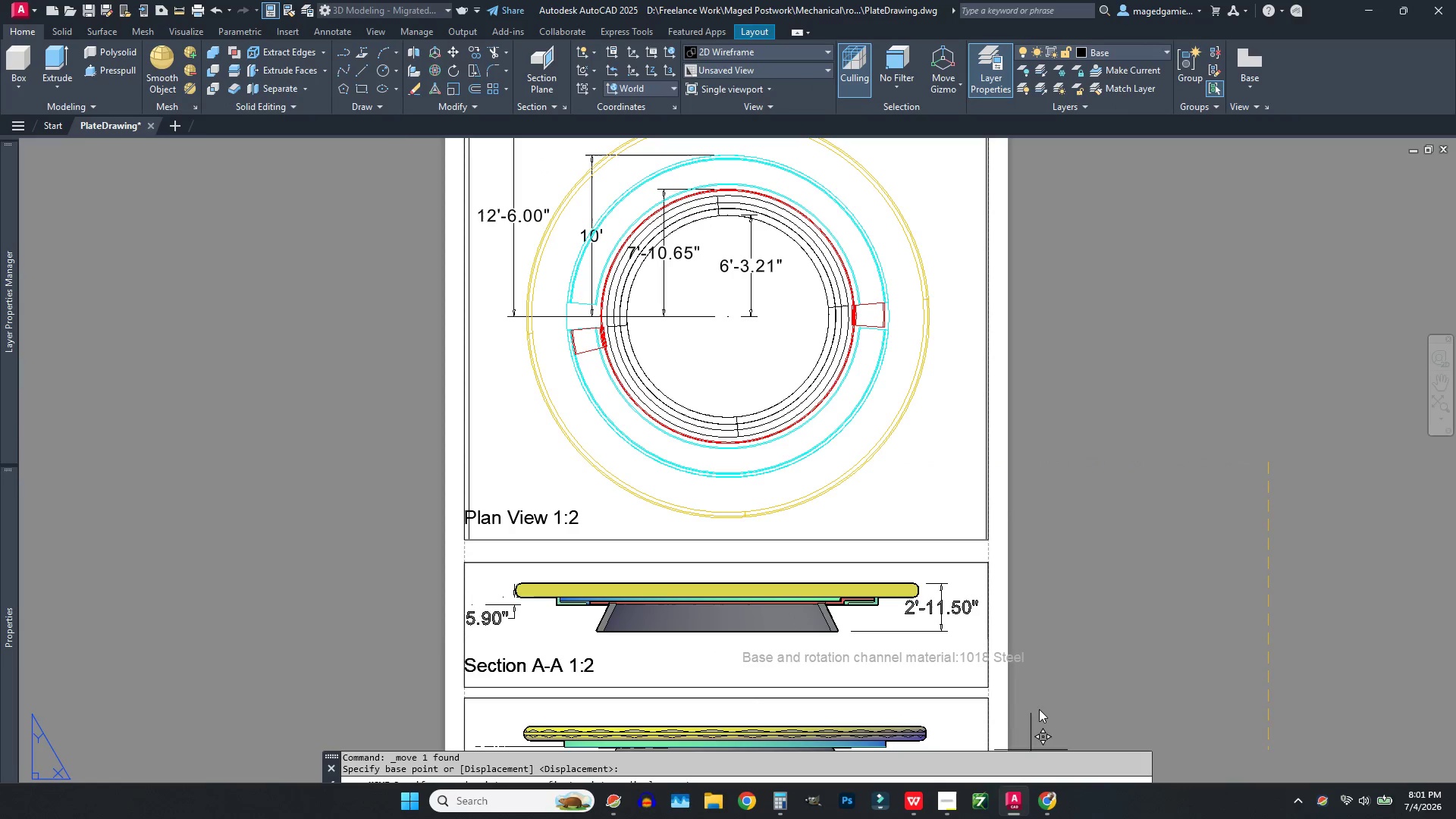 
wait(5.12)
 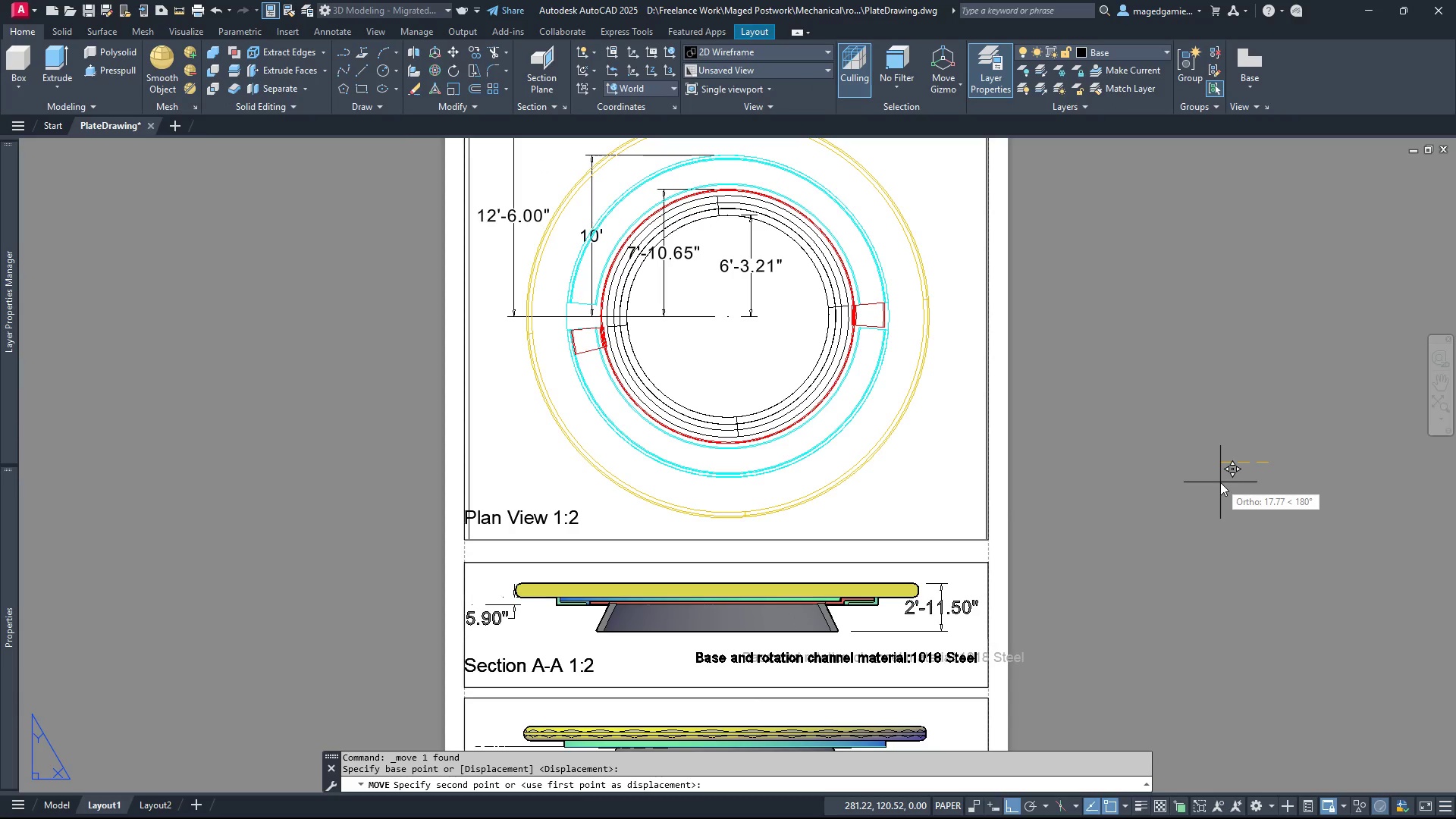 
left_click([1012, 808])
 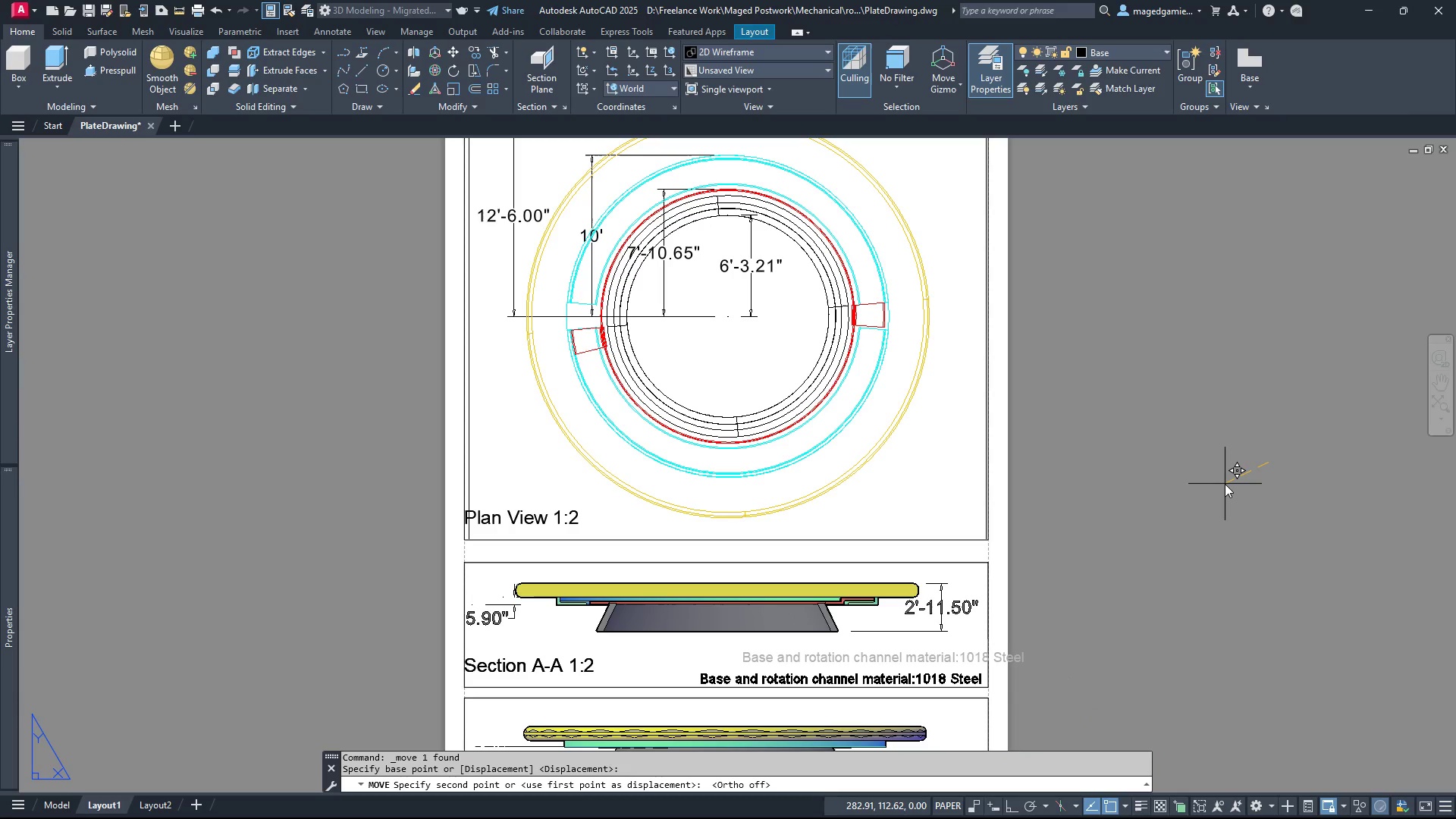 
wait(6.58)
 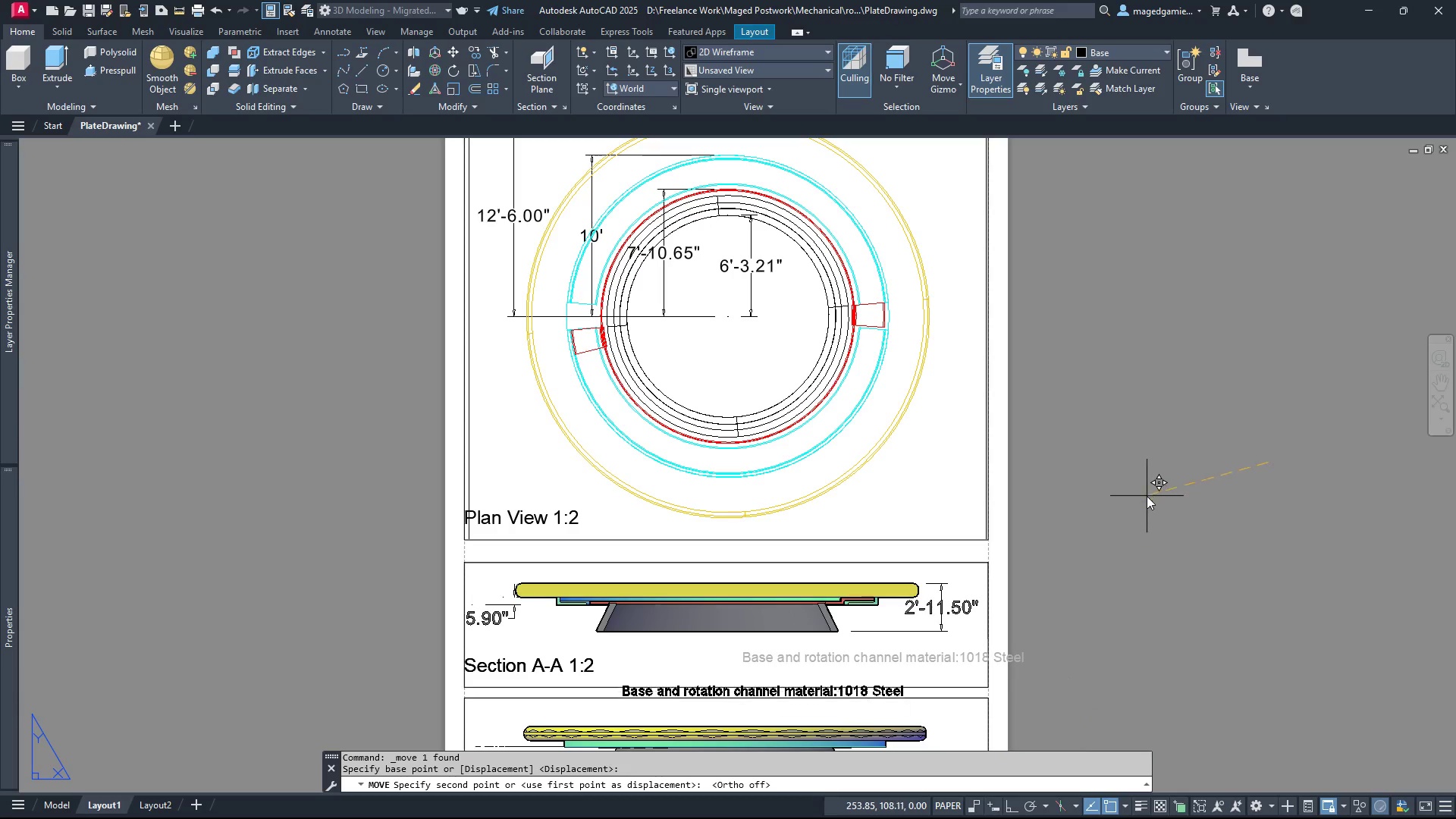 
left_click([1225, 474])
 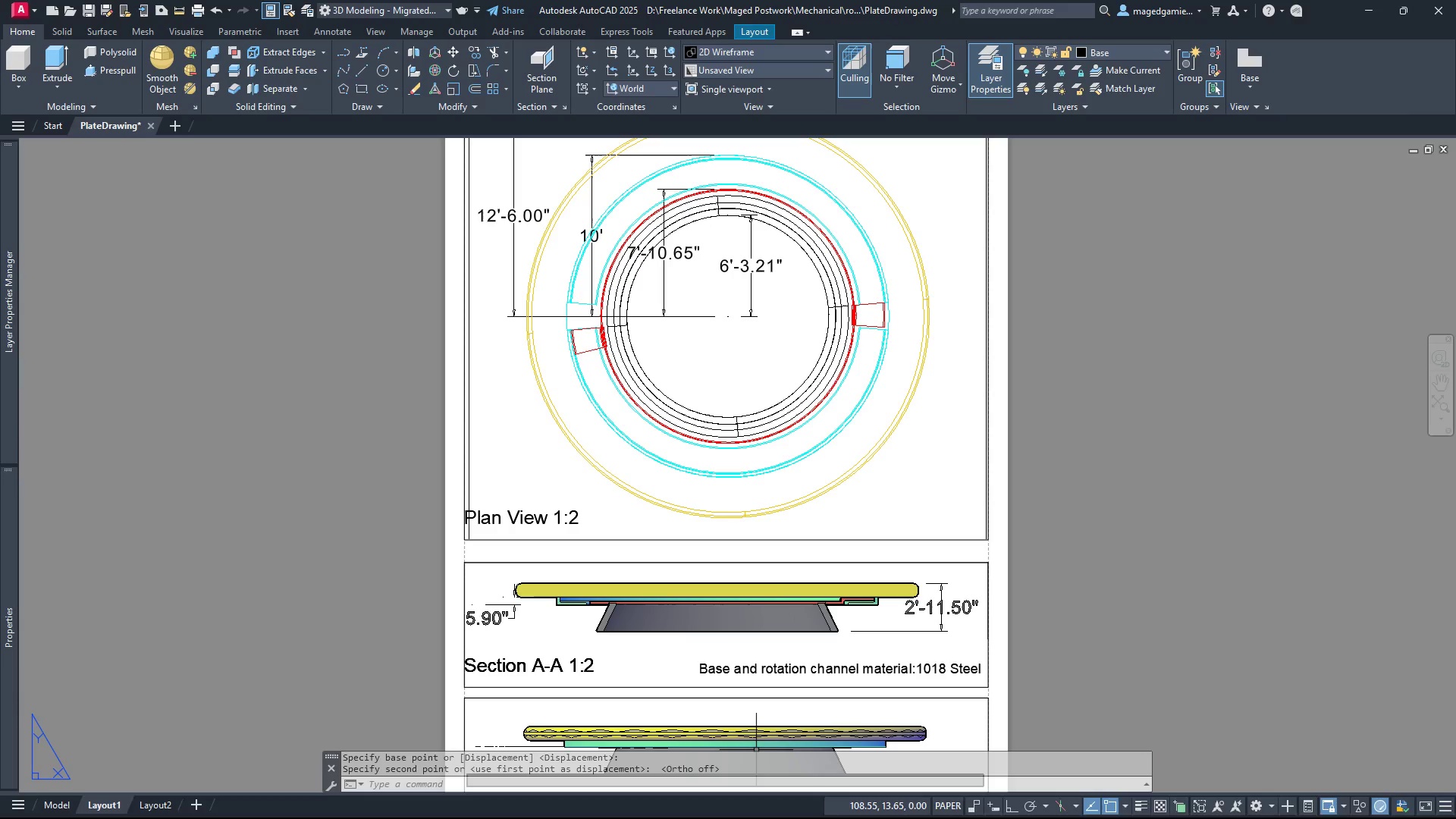 
wait(7.61)
 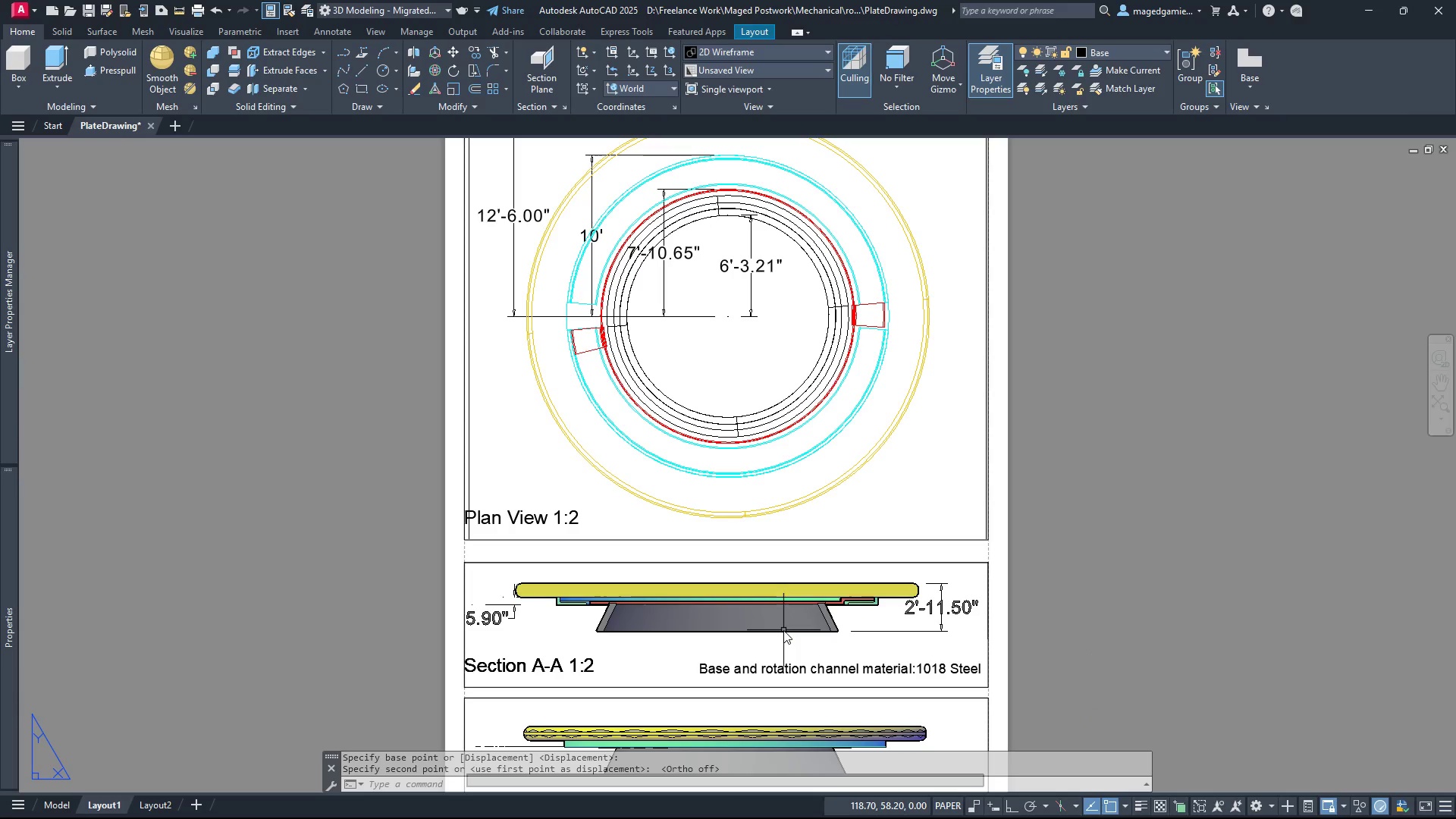 
left_click([920, 807])
 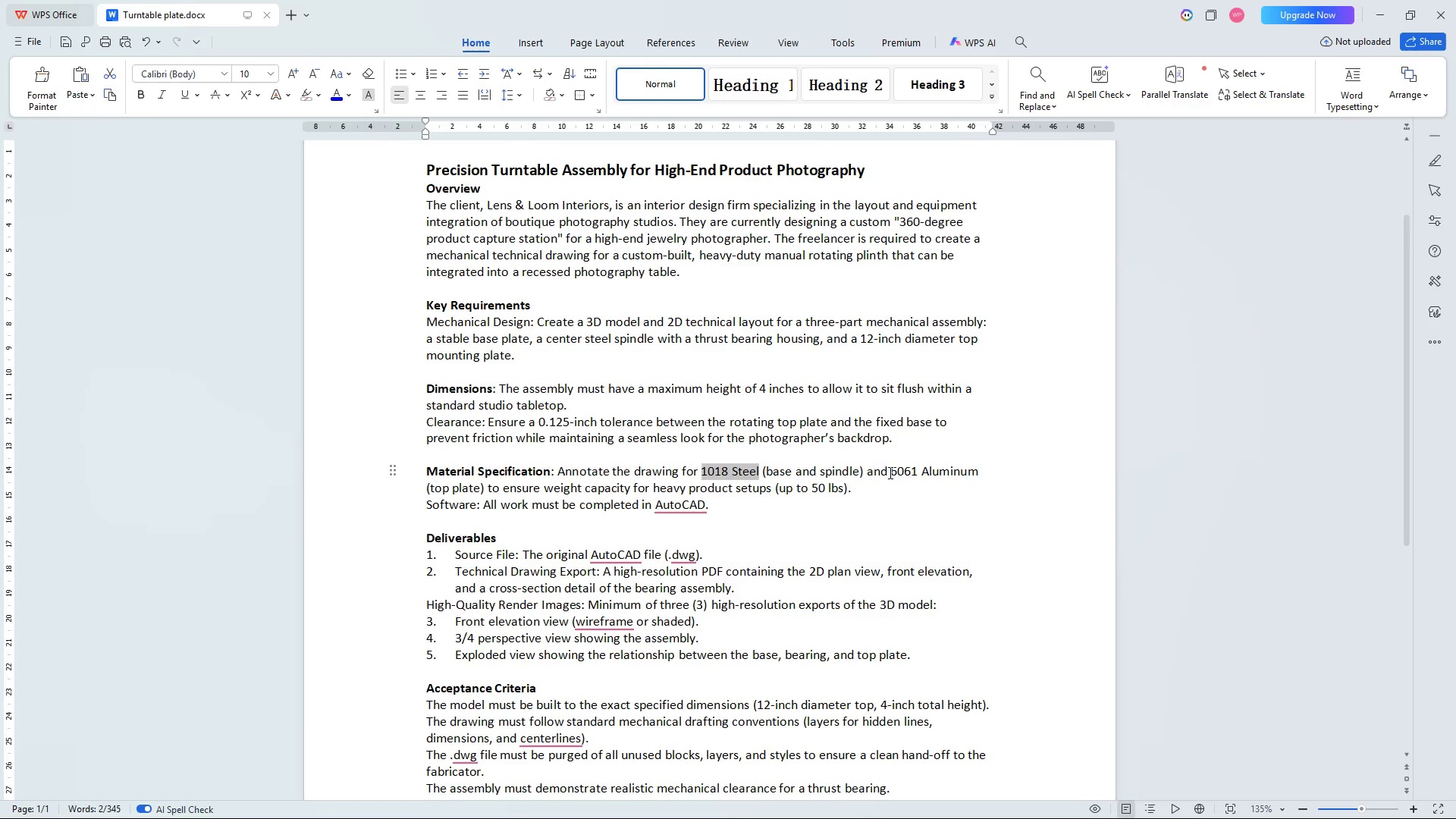 
left_click_drag(start_coordinate=[890, 474], to_coordinate=[984, 468])
 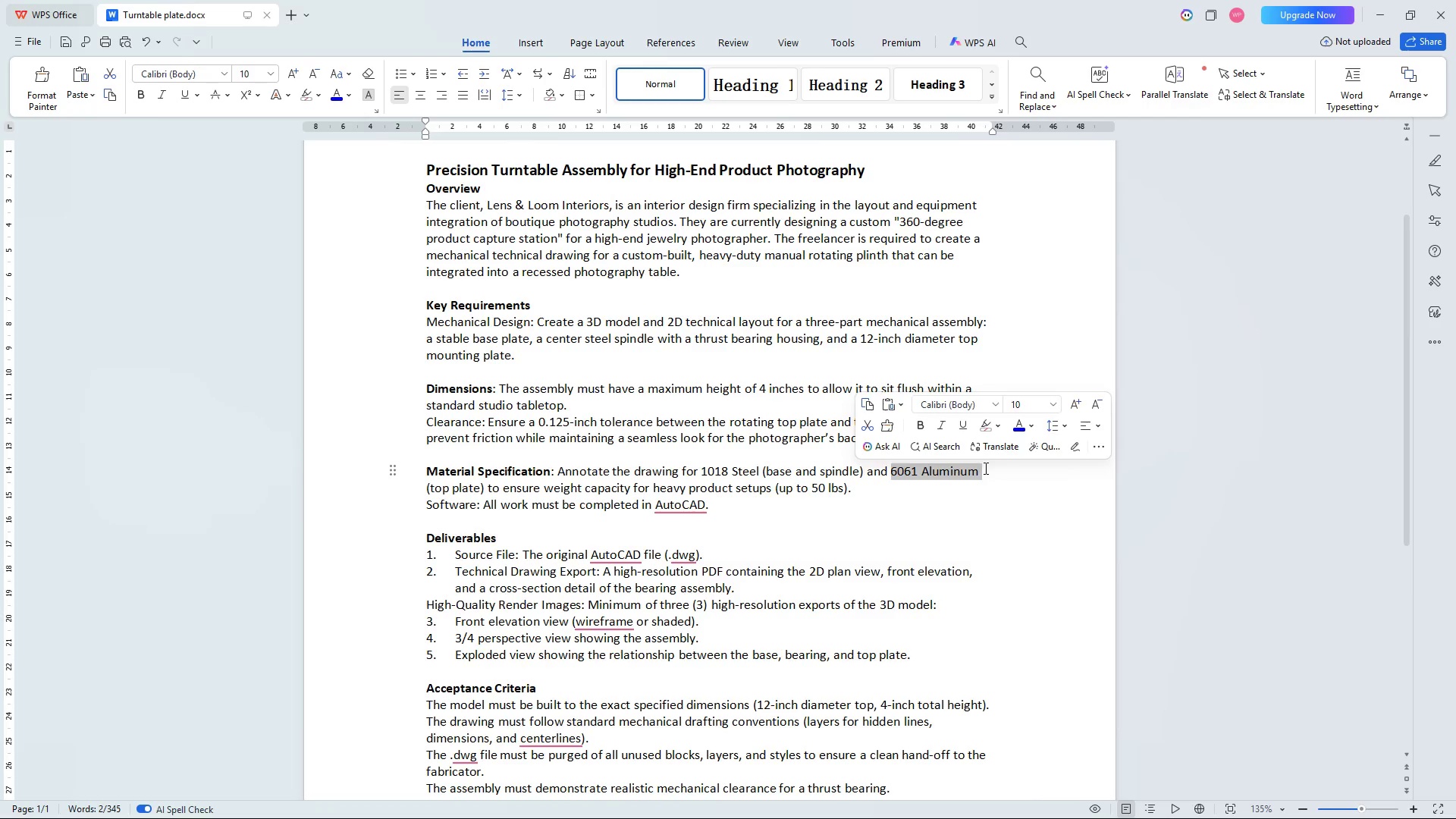 
key(Control+C)
 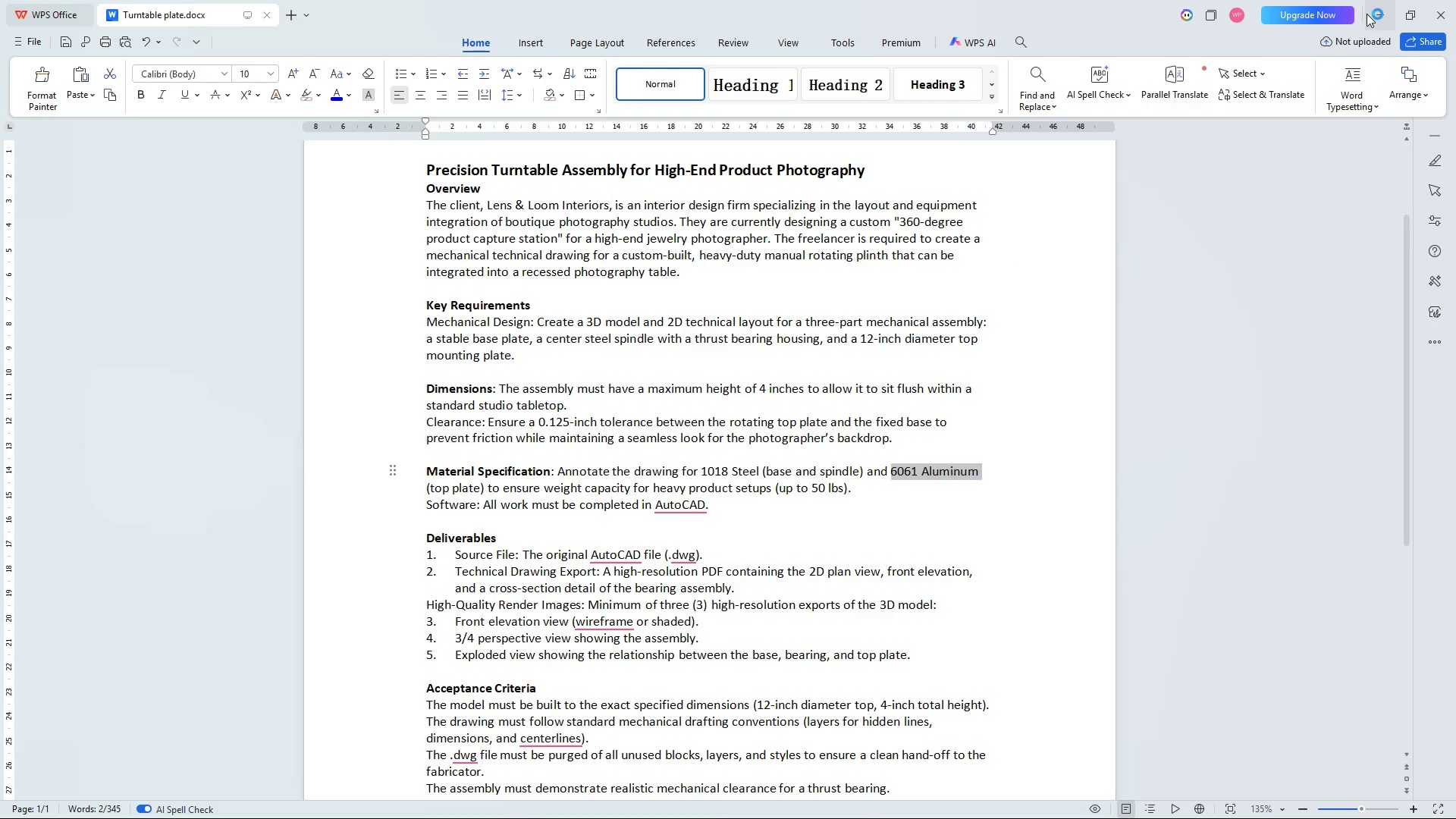 
left_click([1375, 20])
 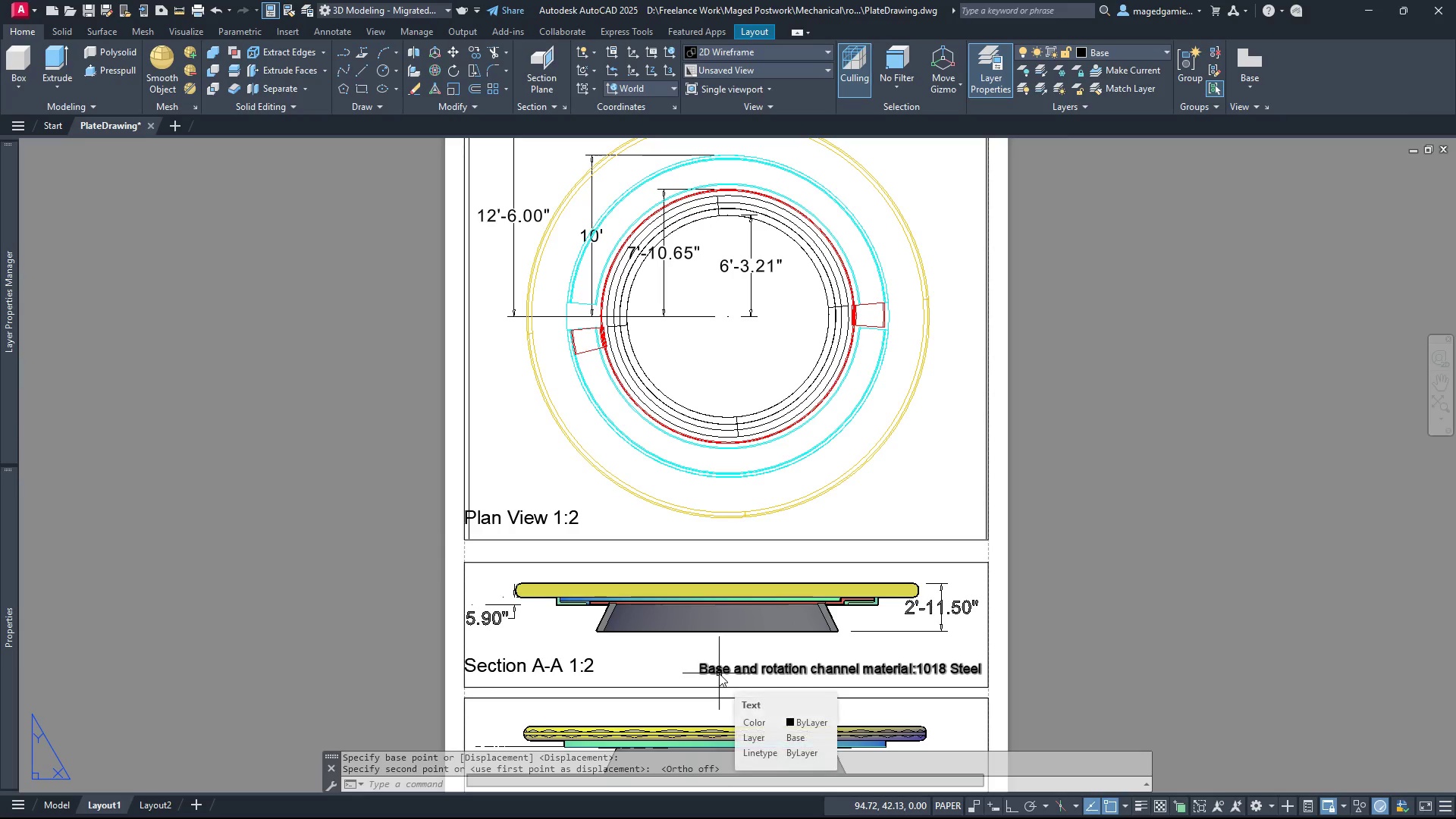 
left_click([719, 673])
 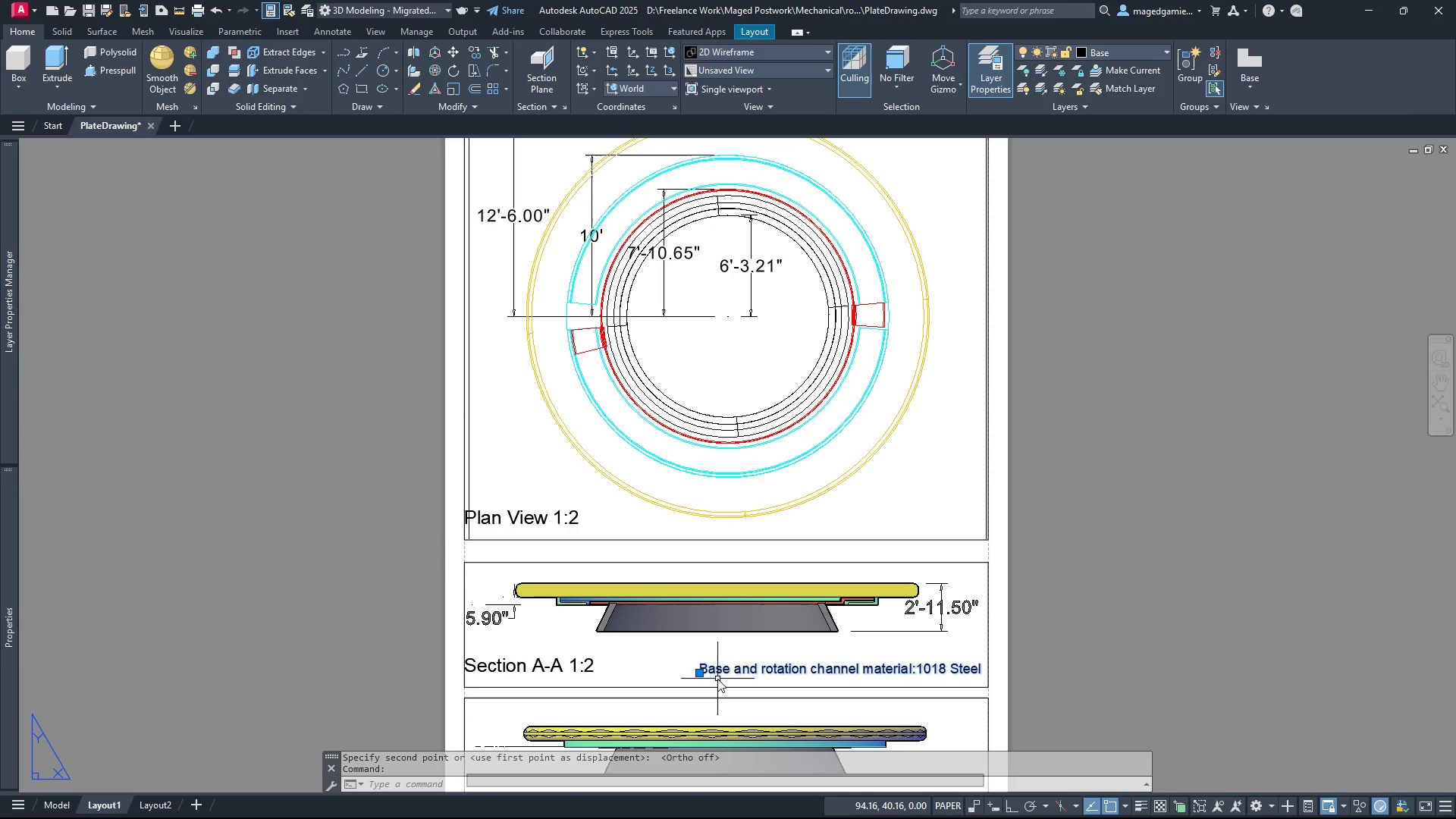 
key(Escape)
 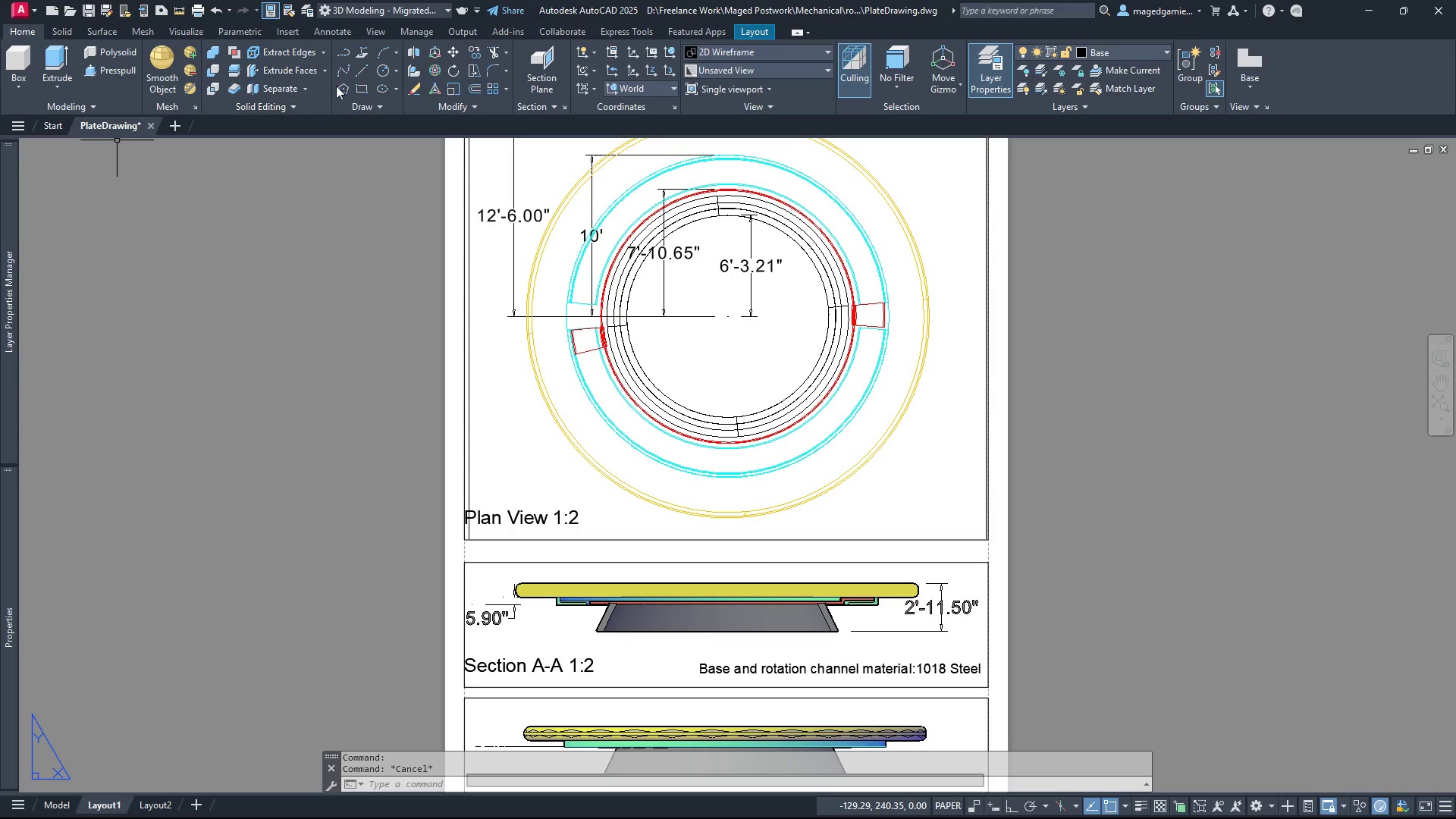 
left_click([342, 33])
 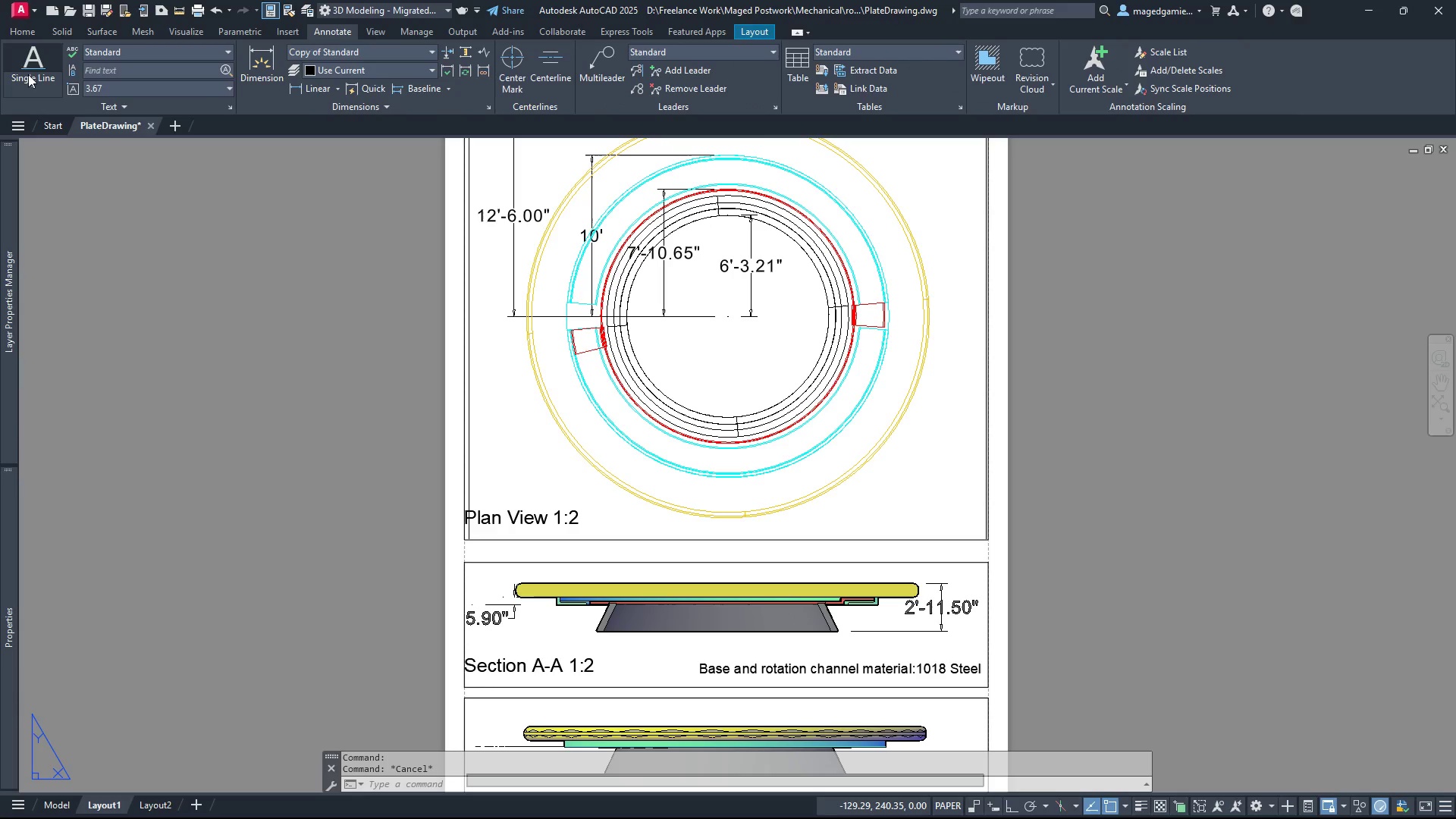 
left_click([35, 77])
 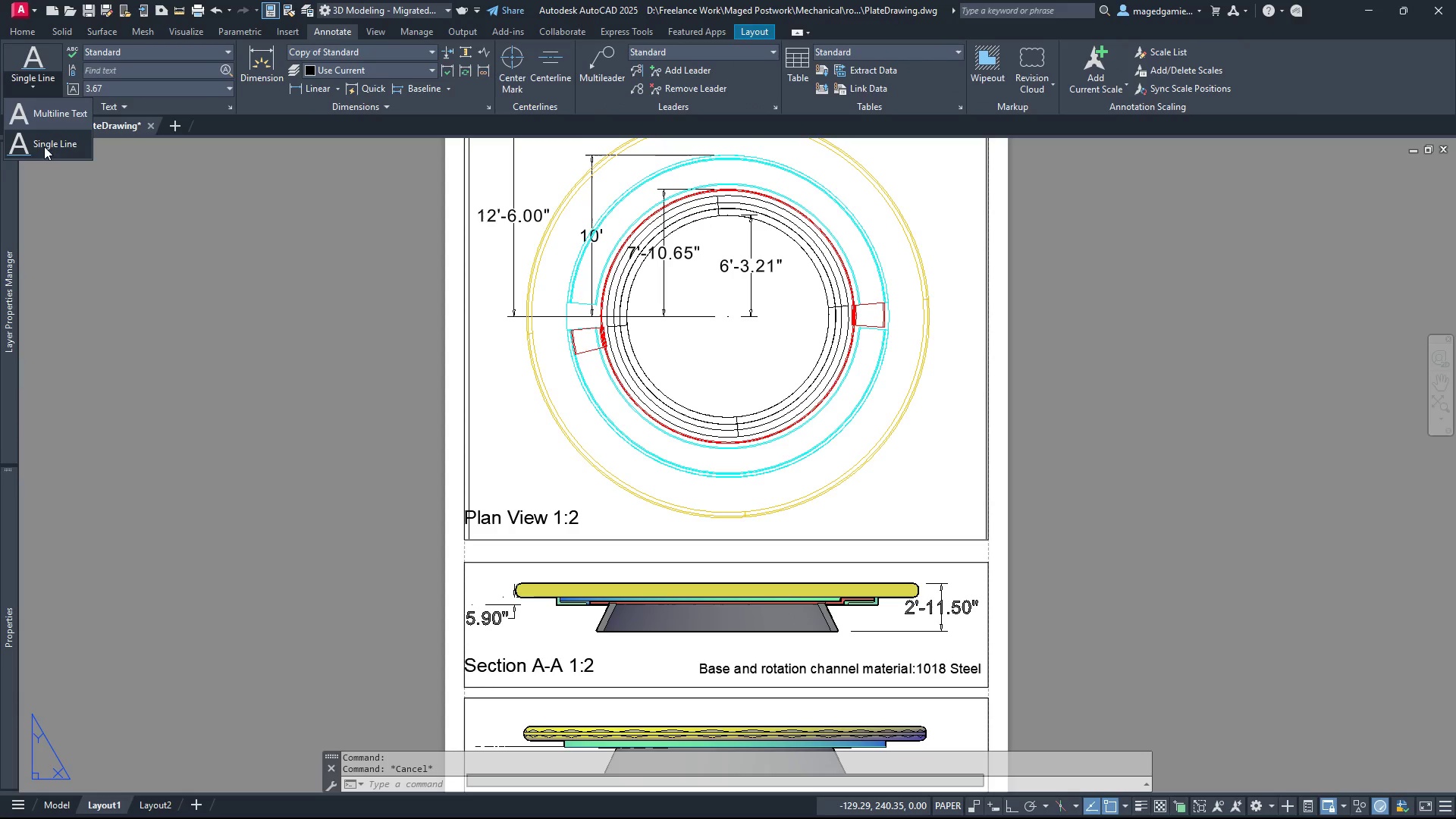 
left_click([44, 148])
 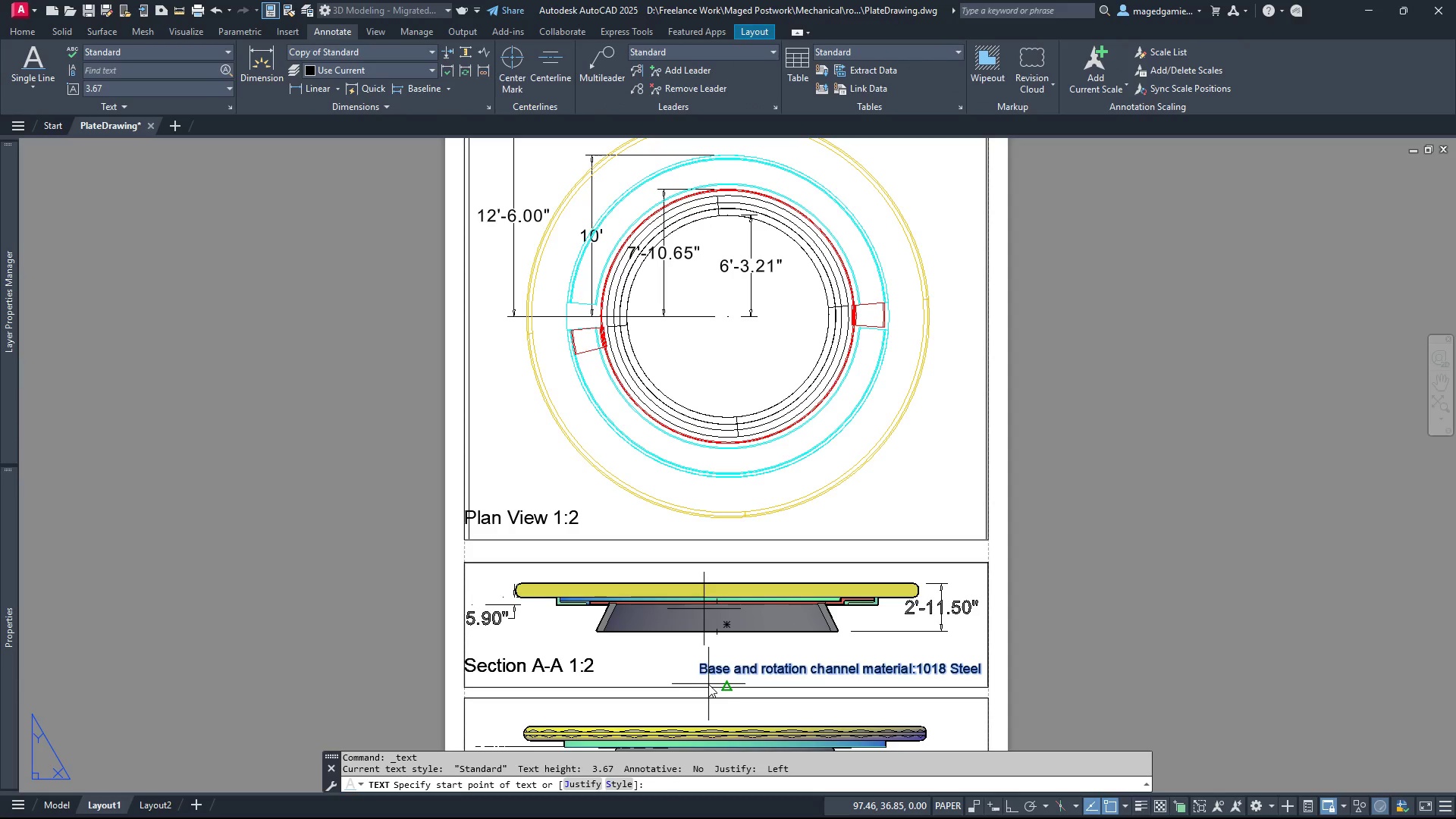 
left_click([708, 684])
 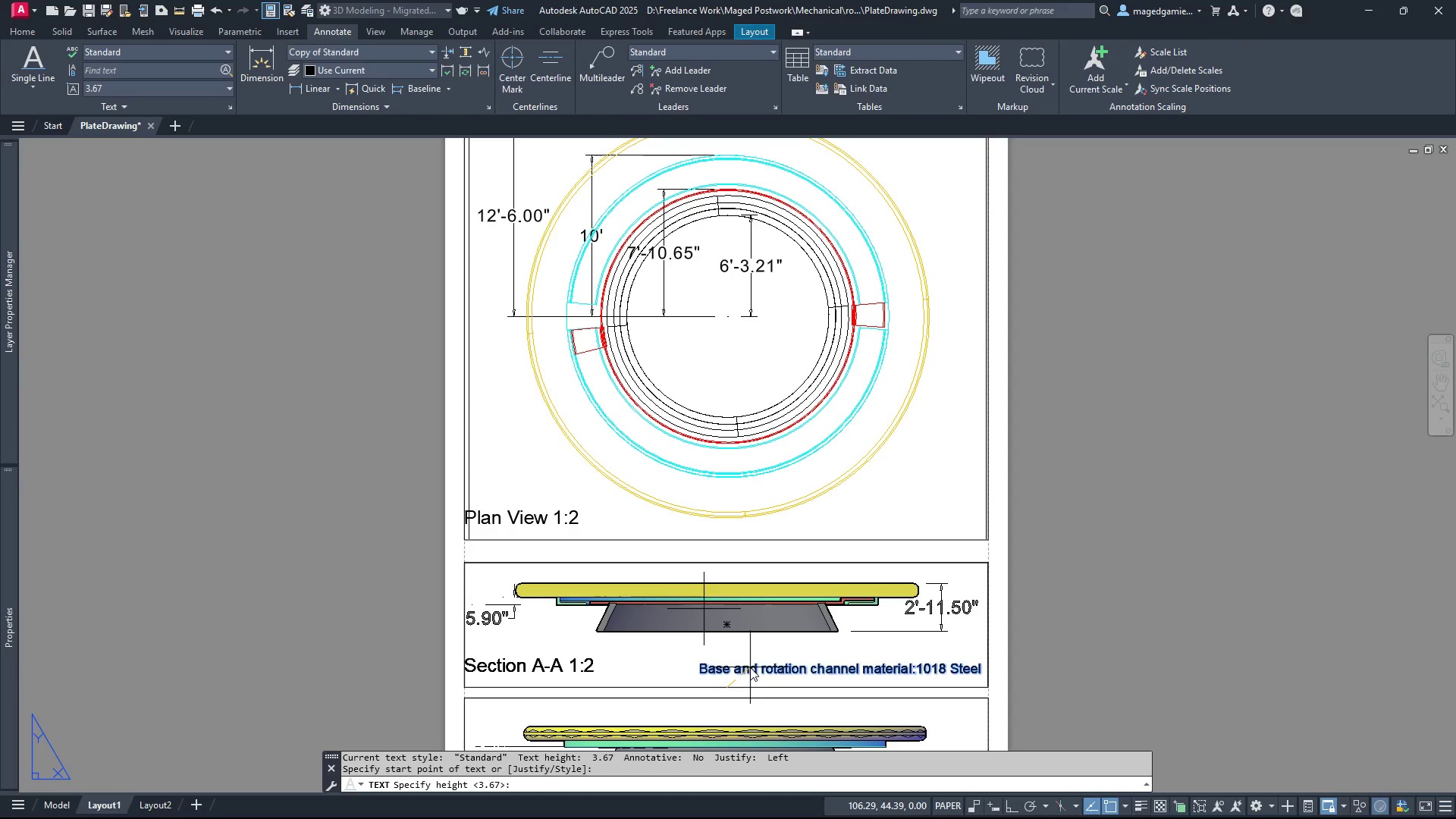 
right_click([750, 667])
 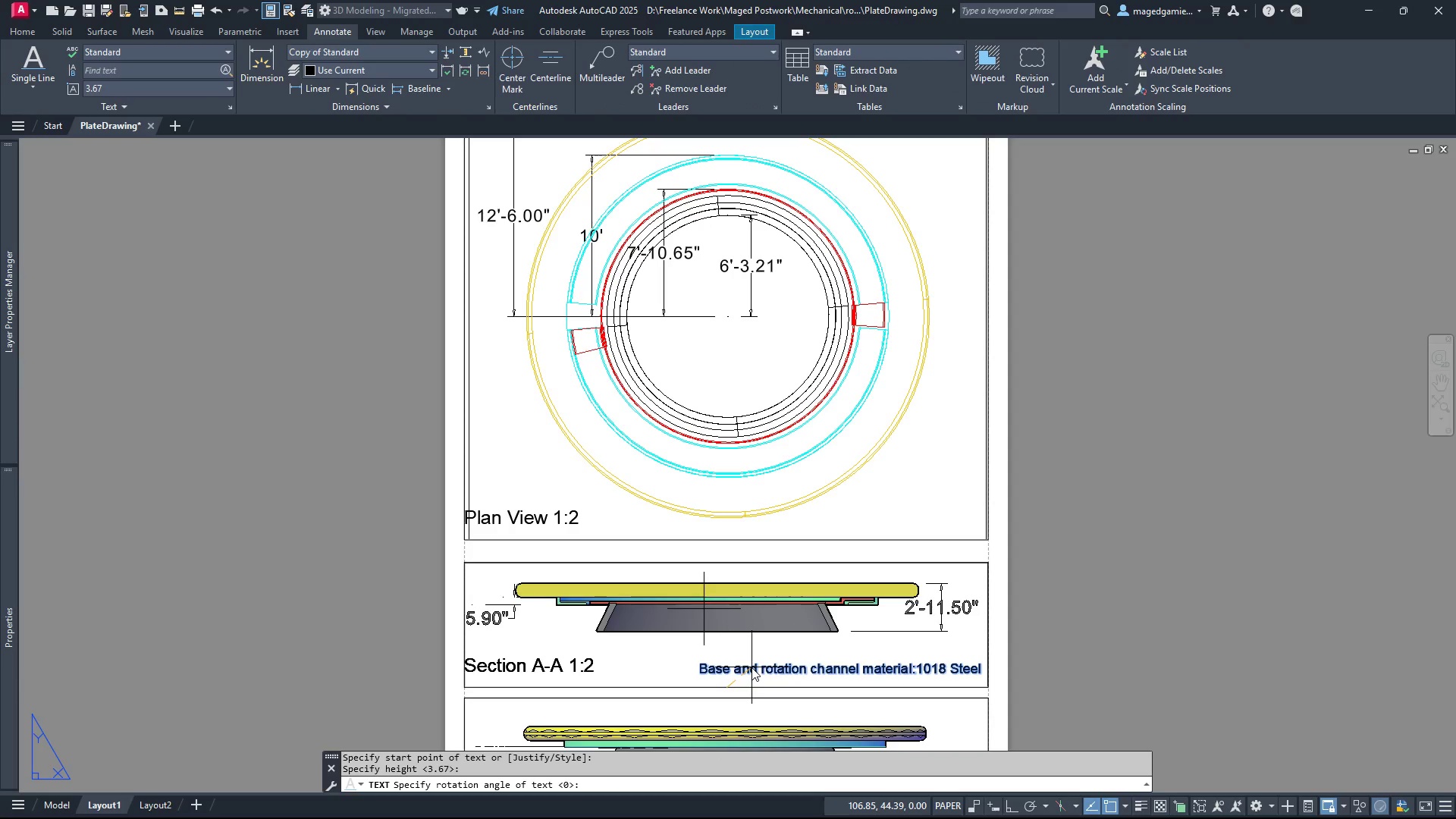 
right_click([752, 667])
 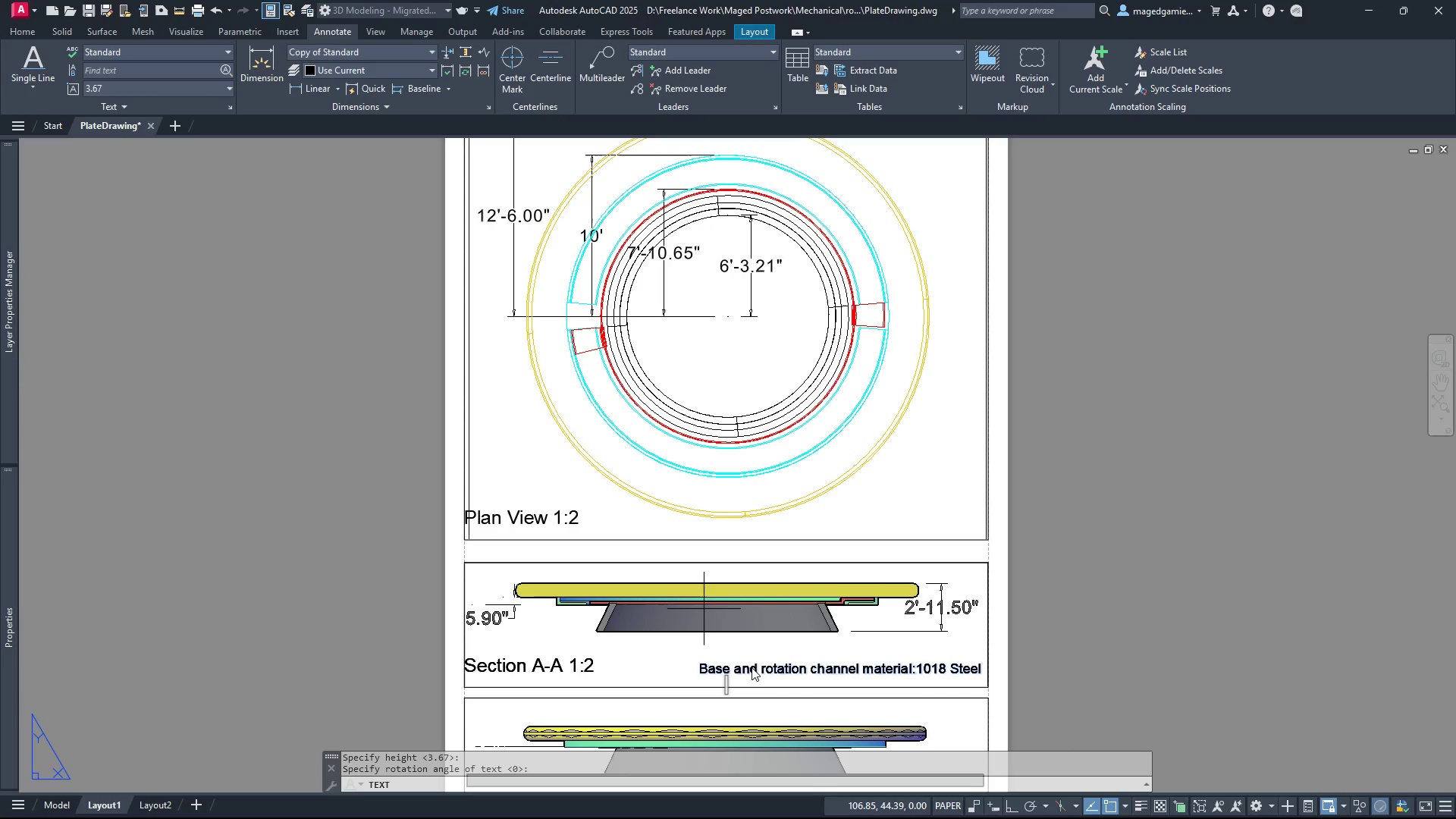 
type(Top plate Material :)
 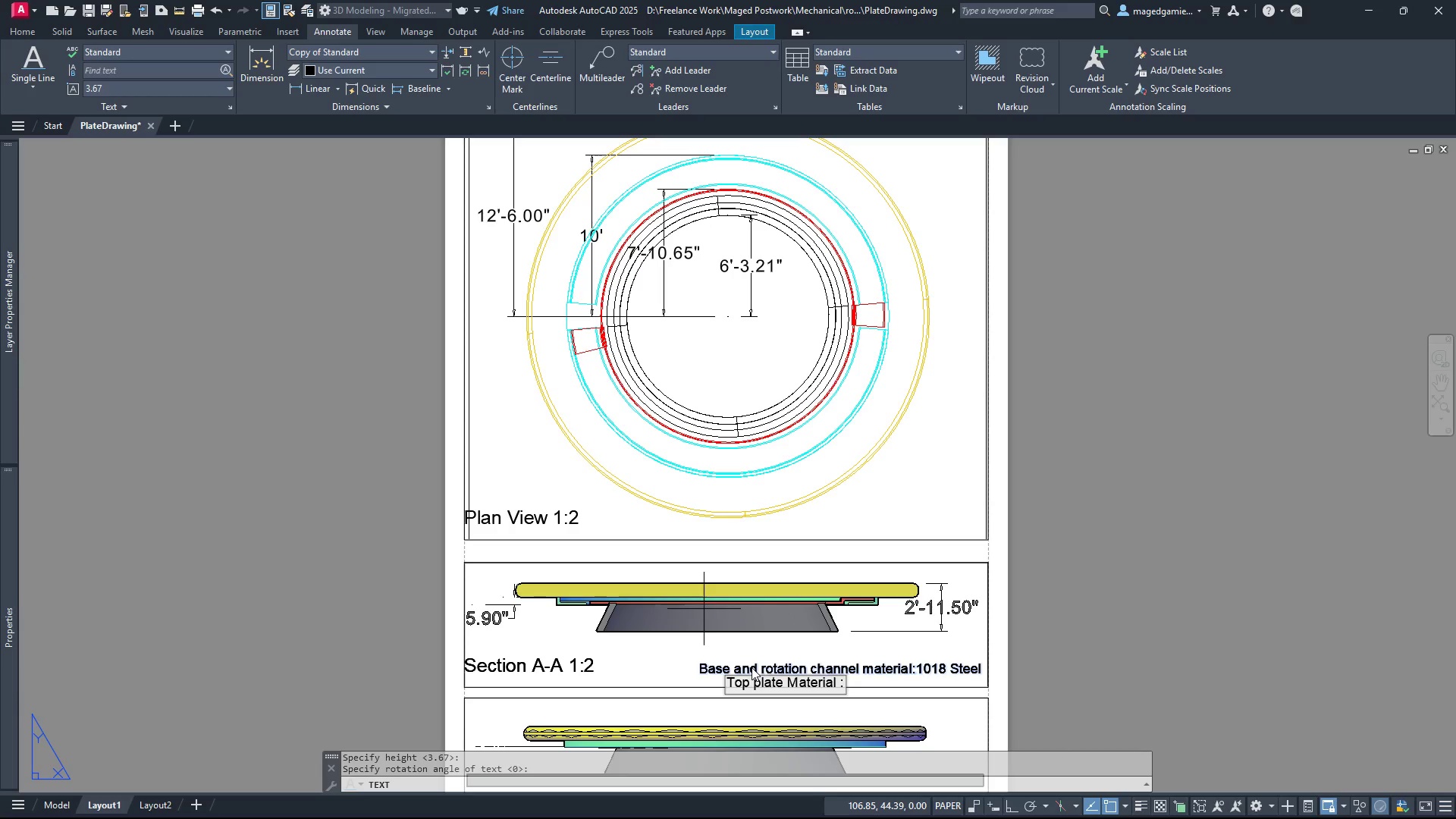 
key(Control+V)
 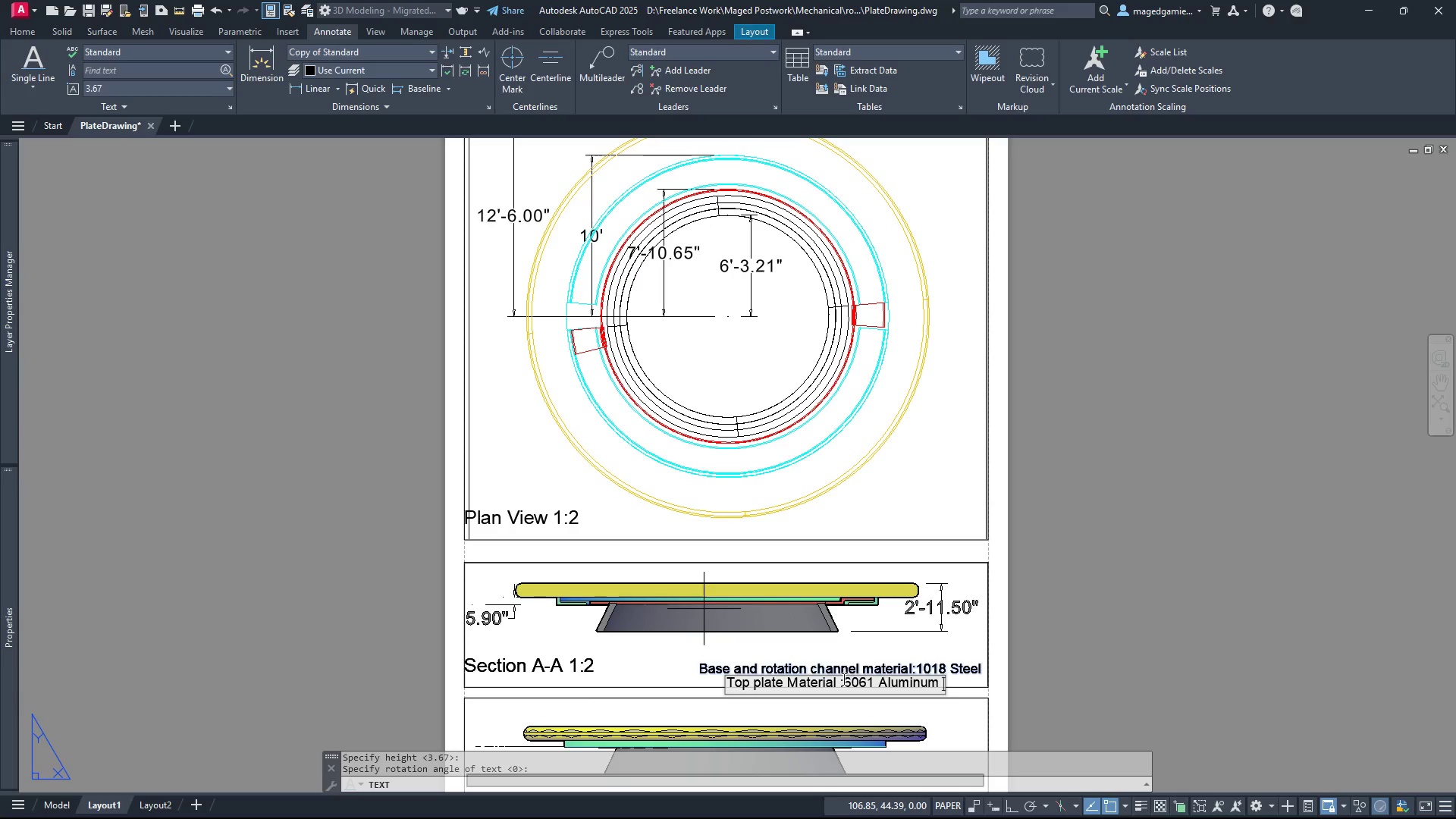 
left_click([838, 682])
 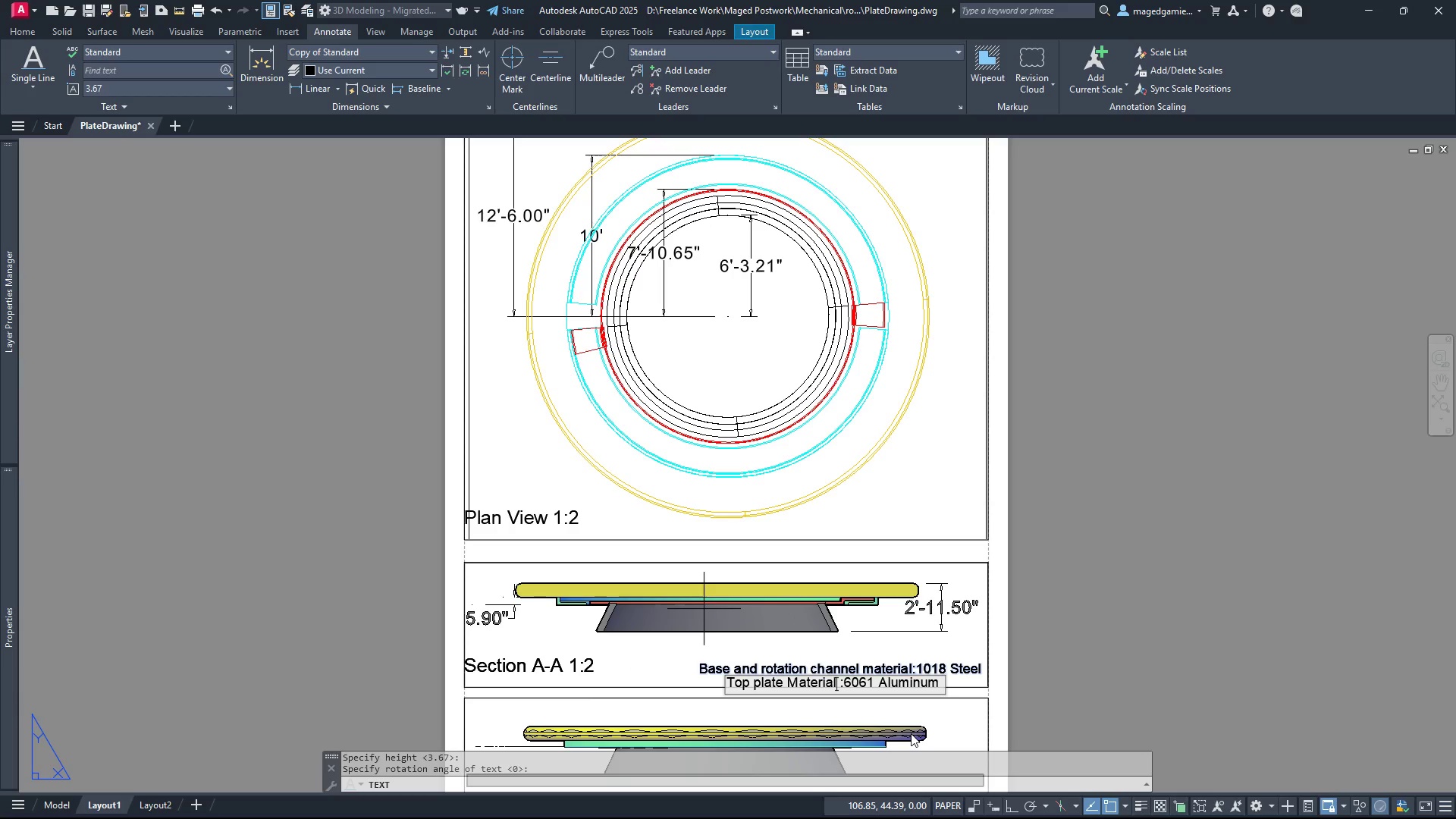 
key(Delete)
 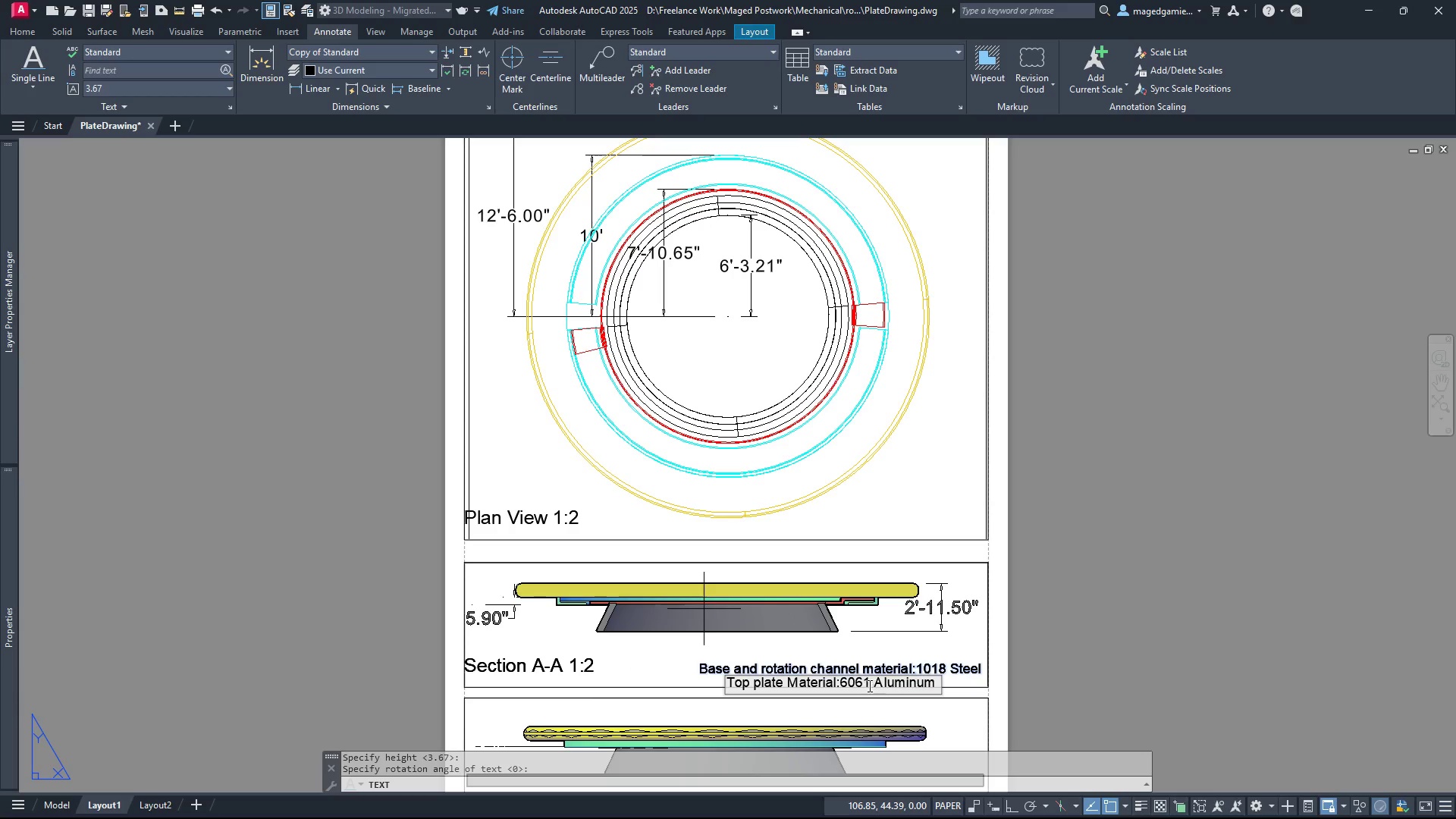 
left_click([843, 682])
 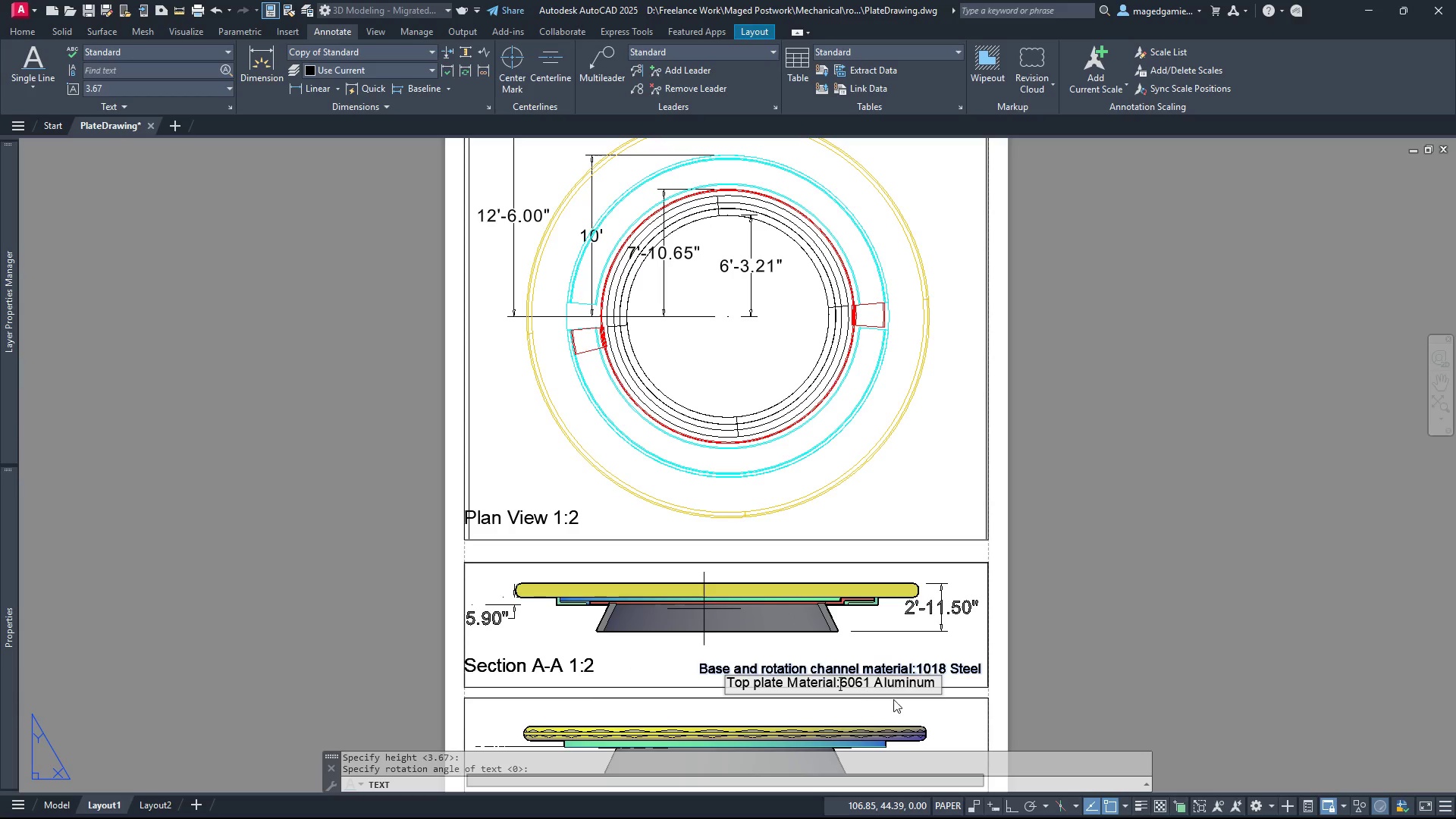 
key(Space)
 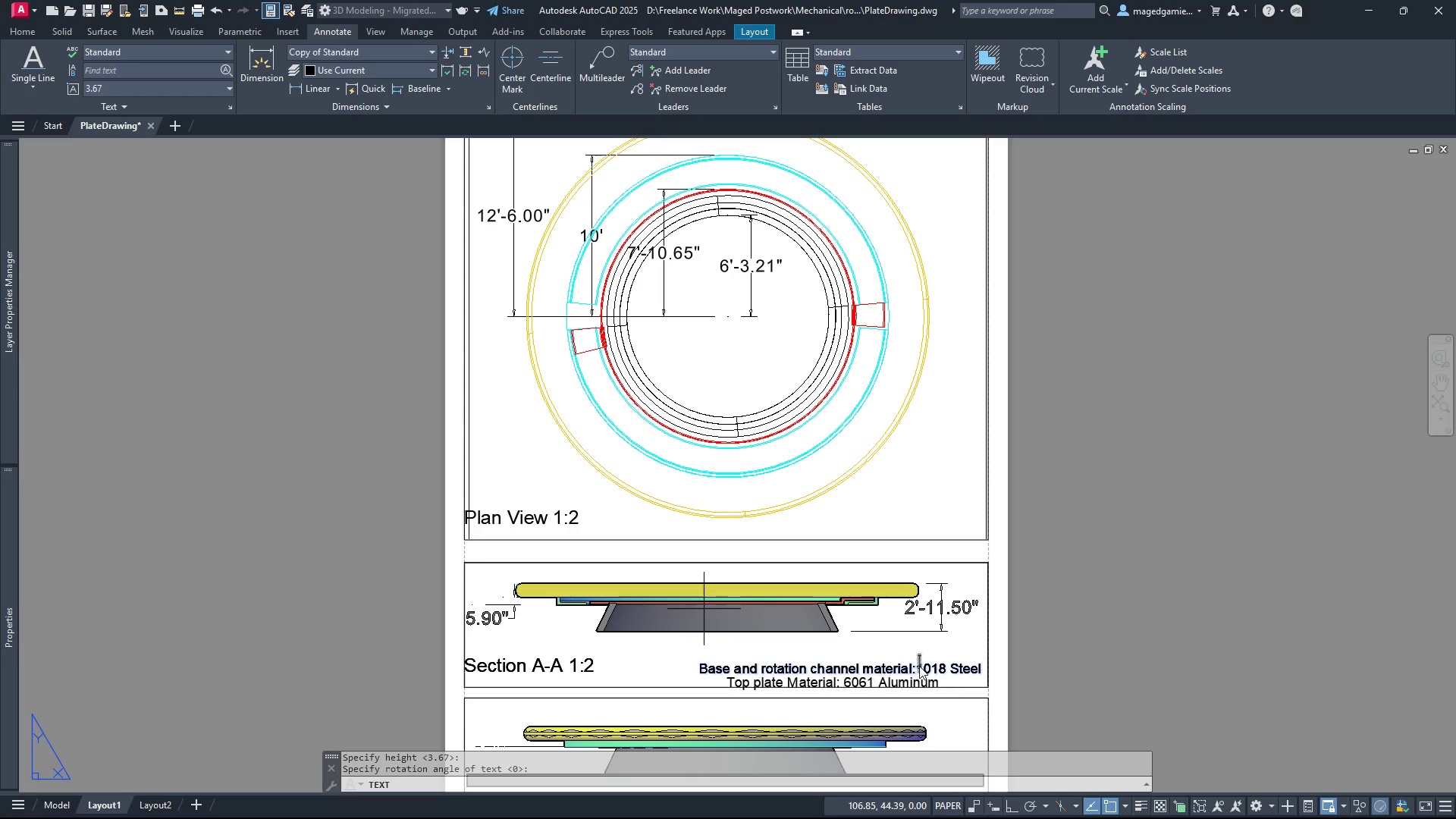 
double_click([919, 666])
 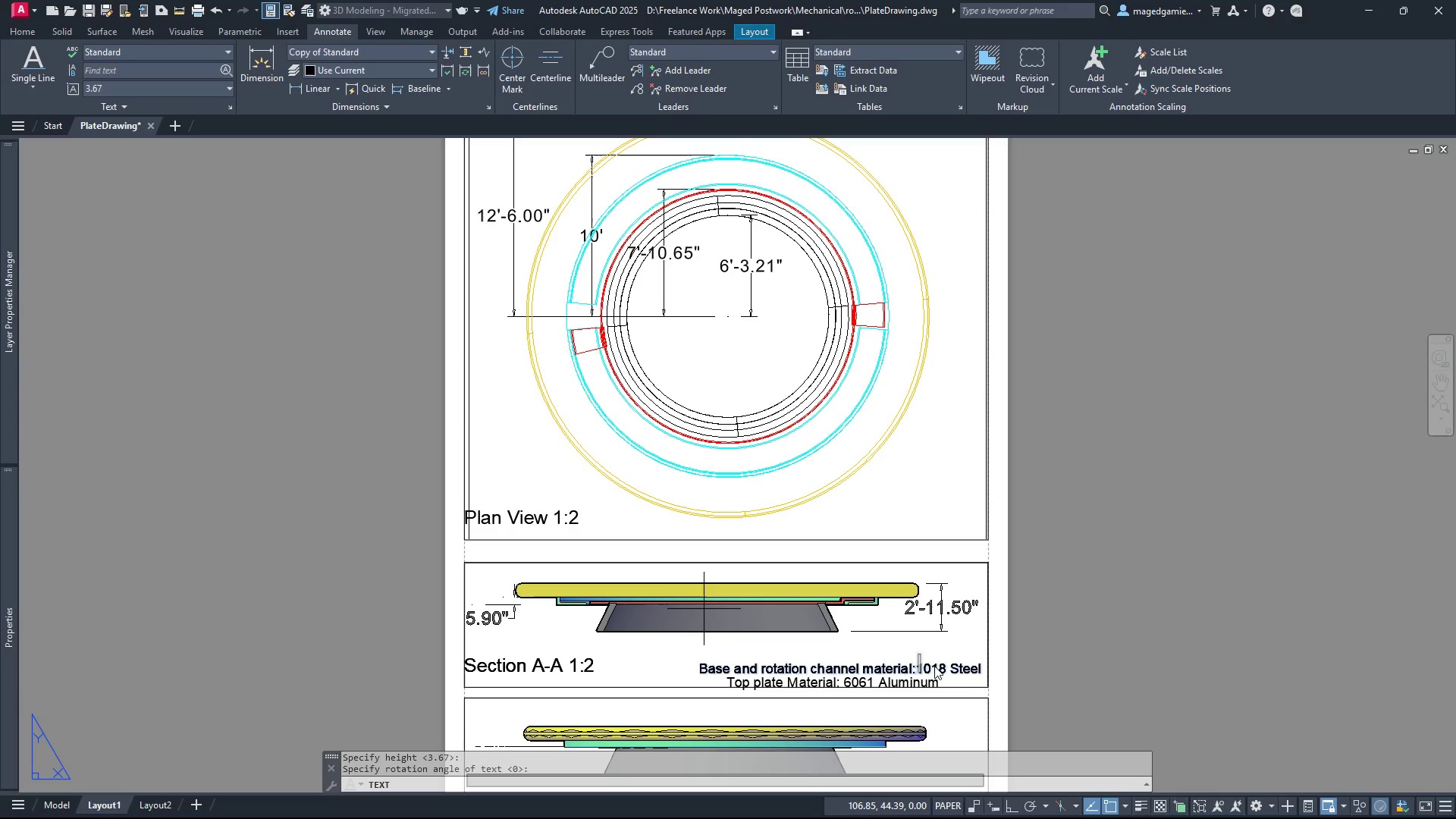 
double_click([934, 666])
 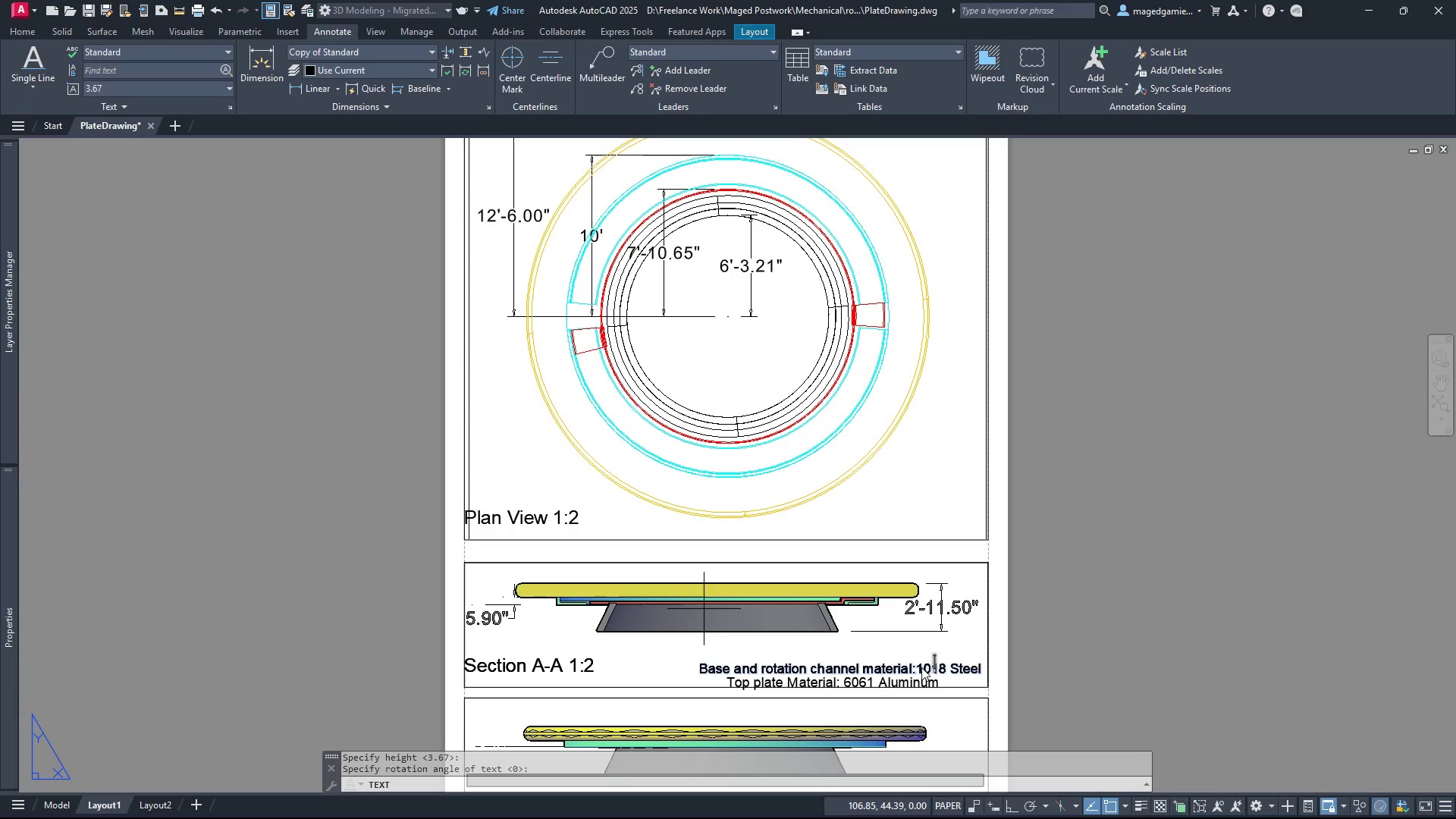 
left_click([921, 667])
 